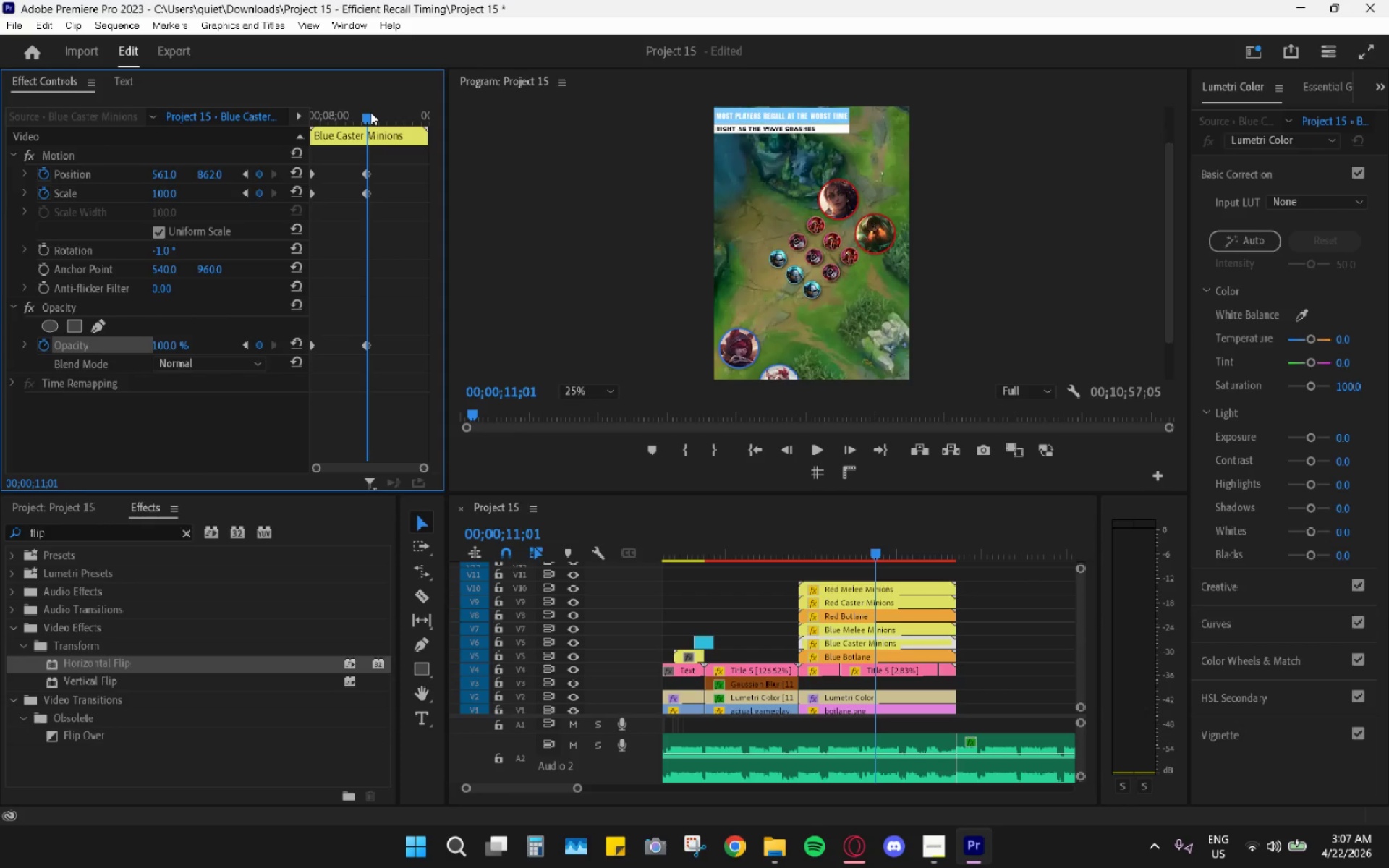 
left_click_drag(start_coordinate=[370, 113], to_coordinate=[378, 116])
 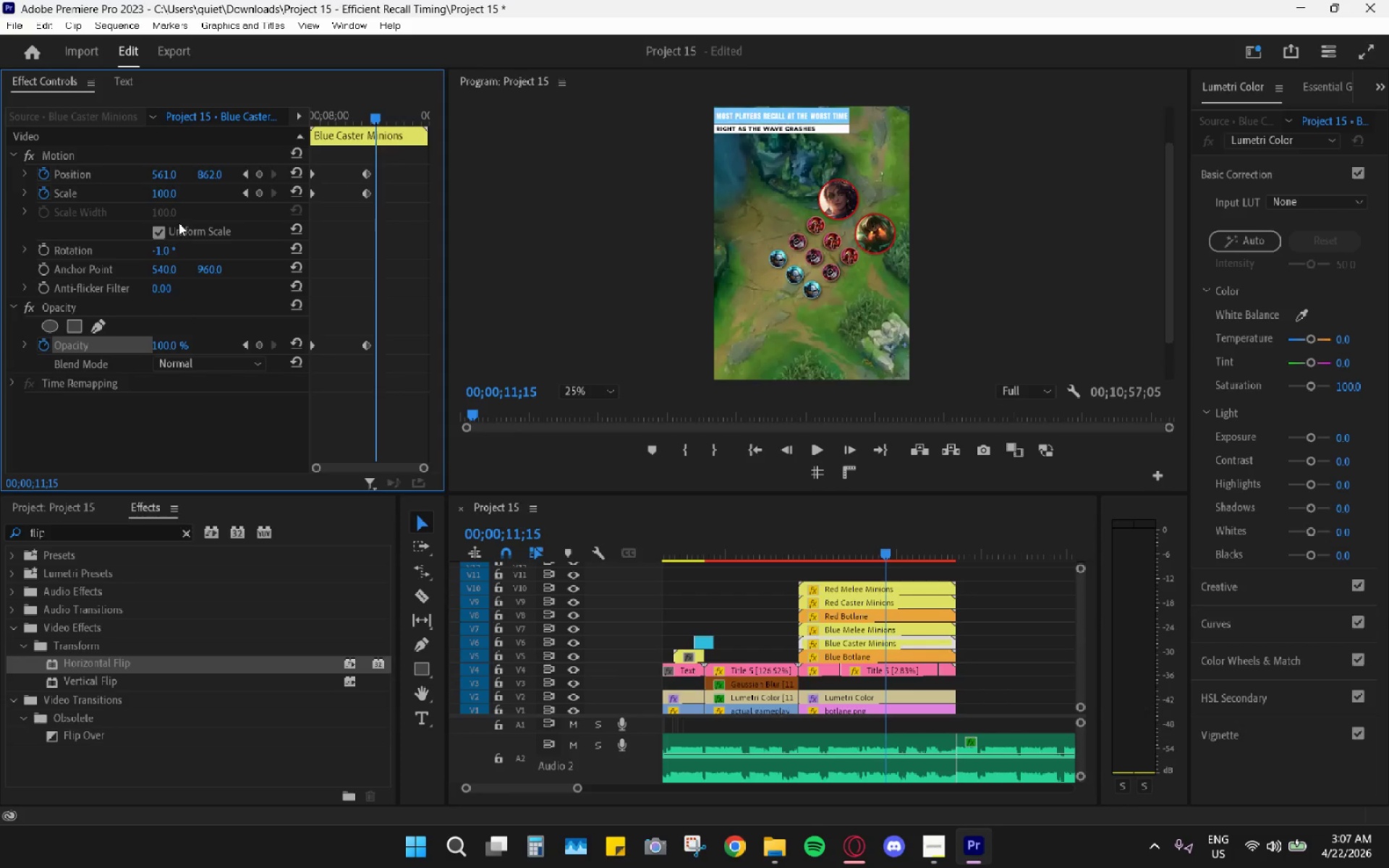 
left_click([163, 194])
 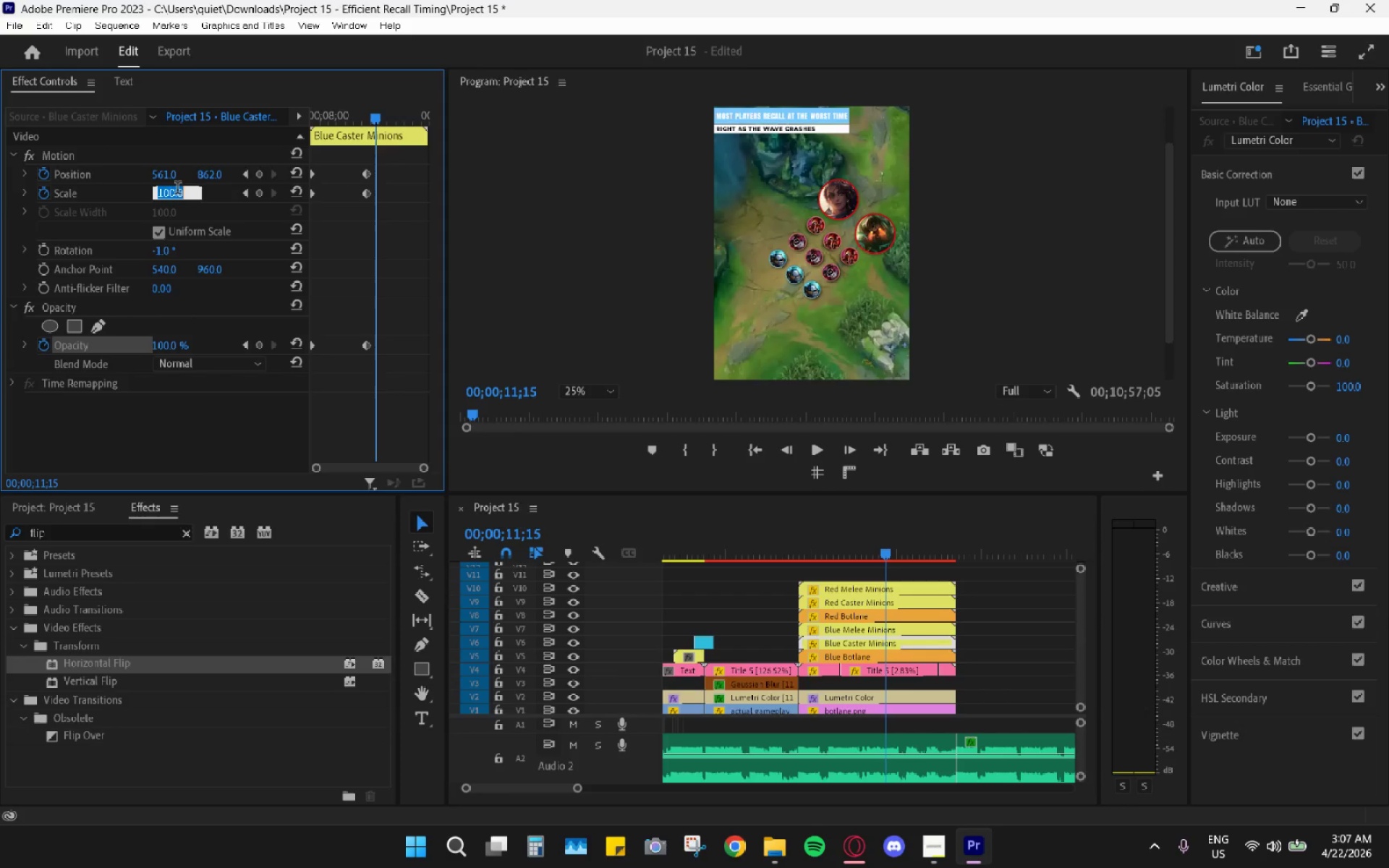 
key(Numpad5)
 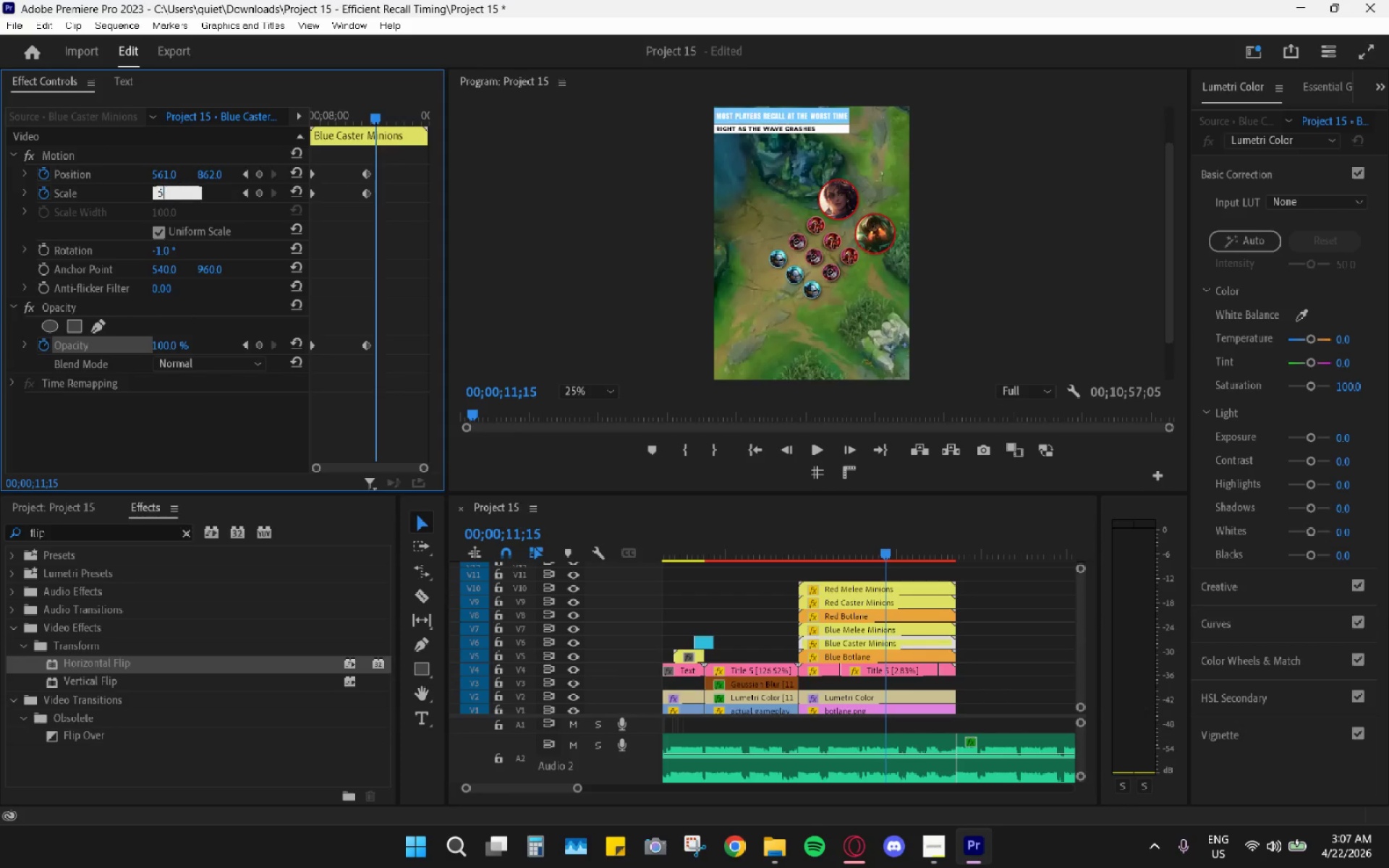 
key(Numpad0)
 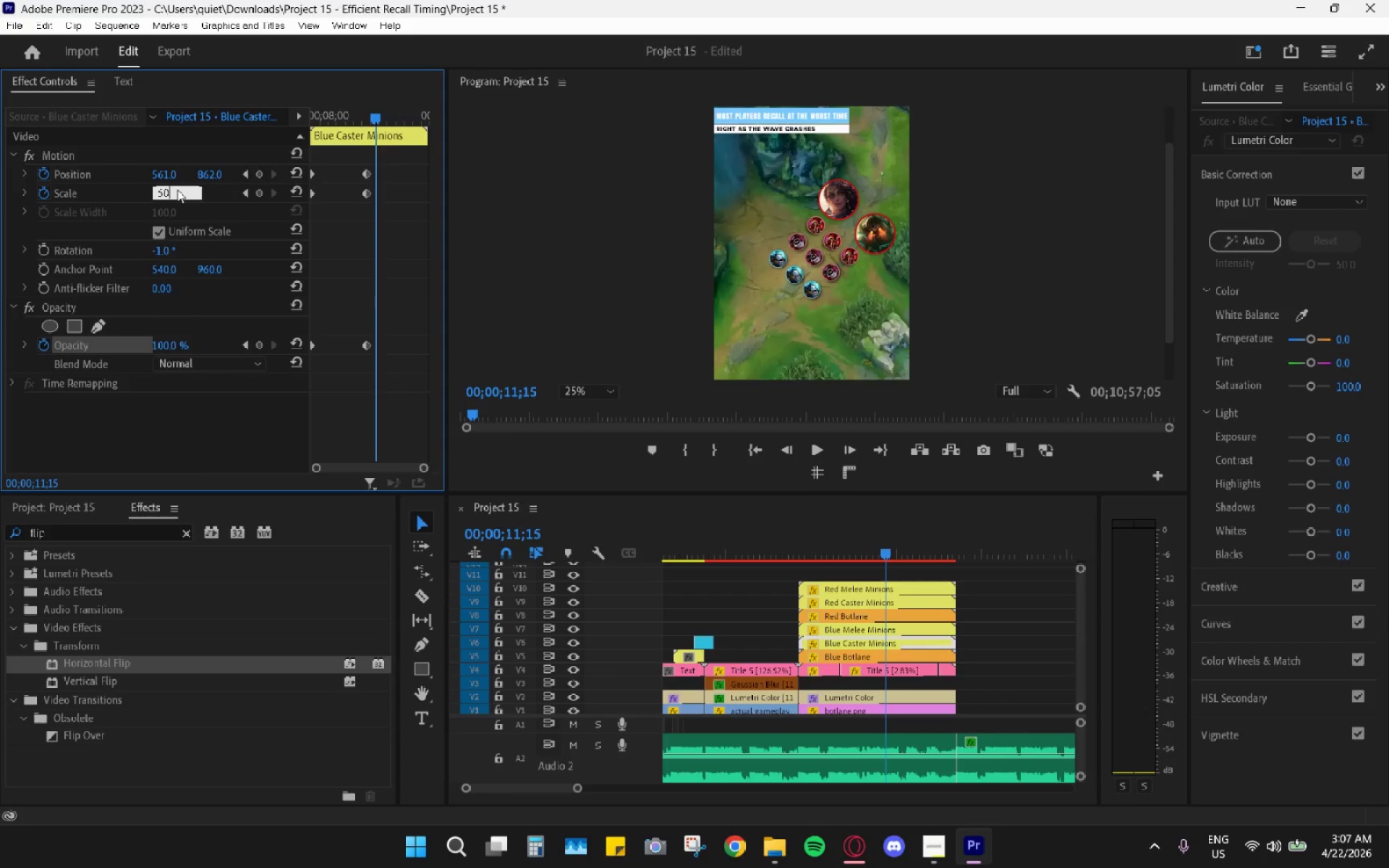 
key(Enter)
 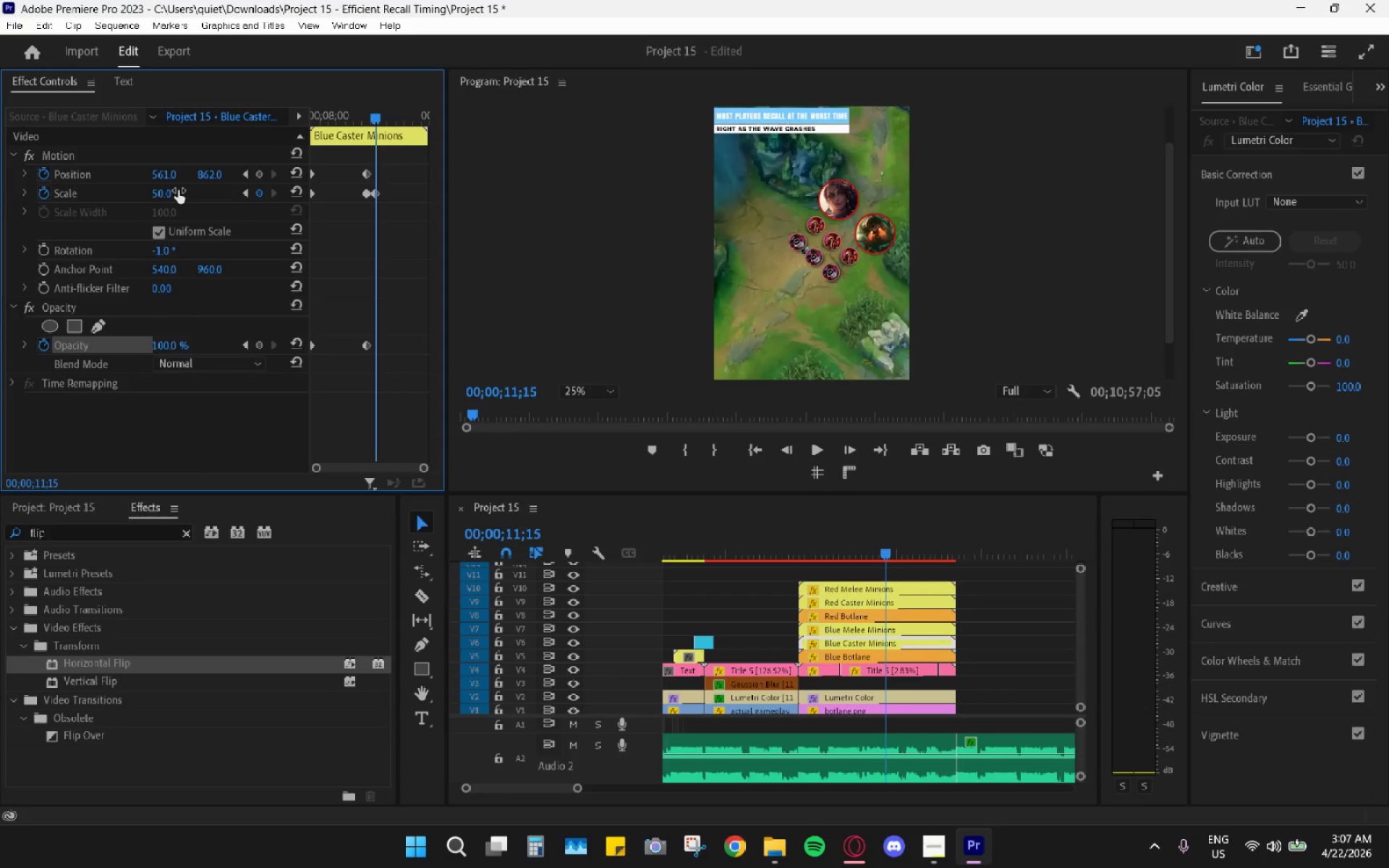 
left_click_drag(start_coordinate=[213, 176], to_coordinate=[354, 166])
 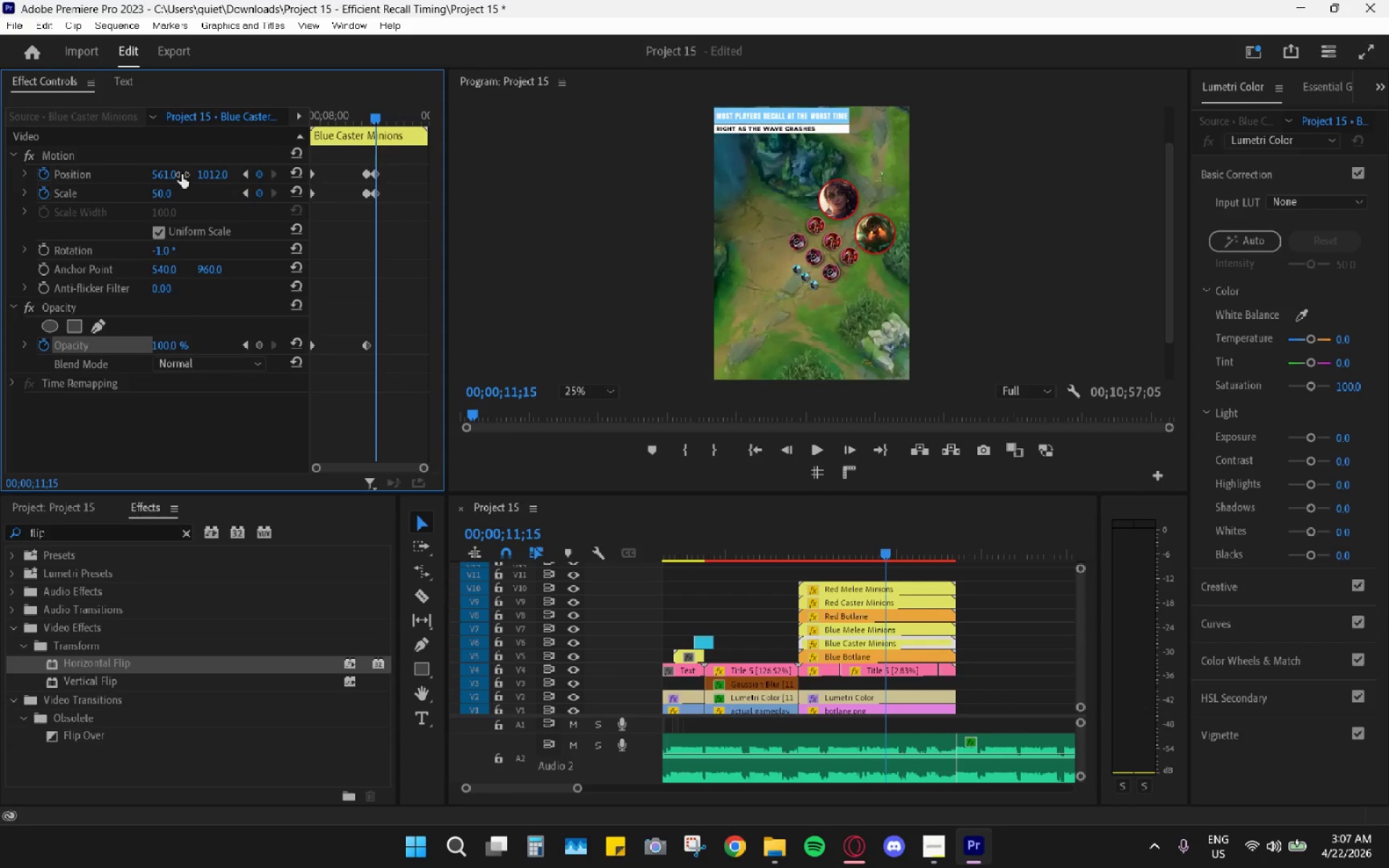 
left_click_drag(start_coordinate=[169, 176], to_coordinate=[60, 184])
 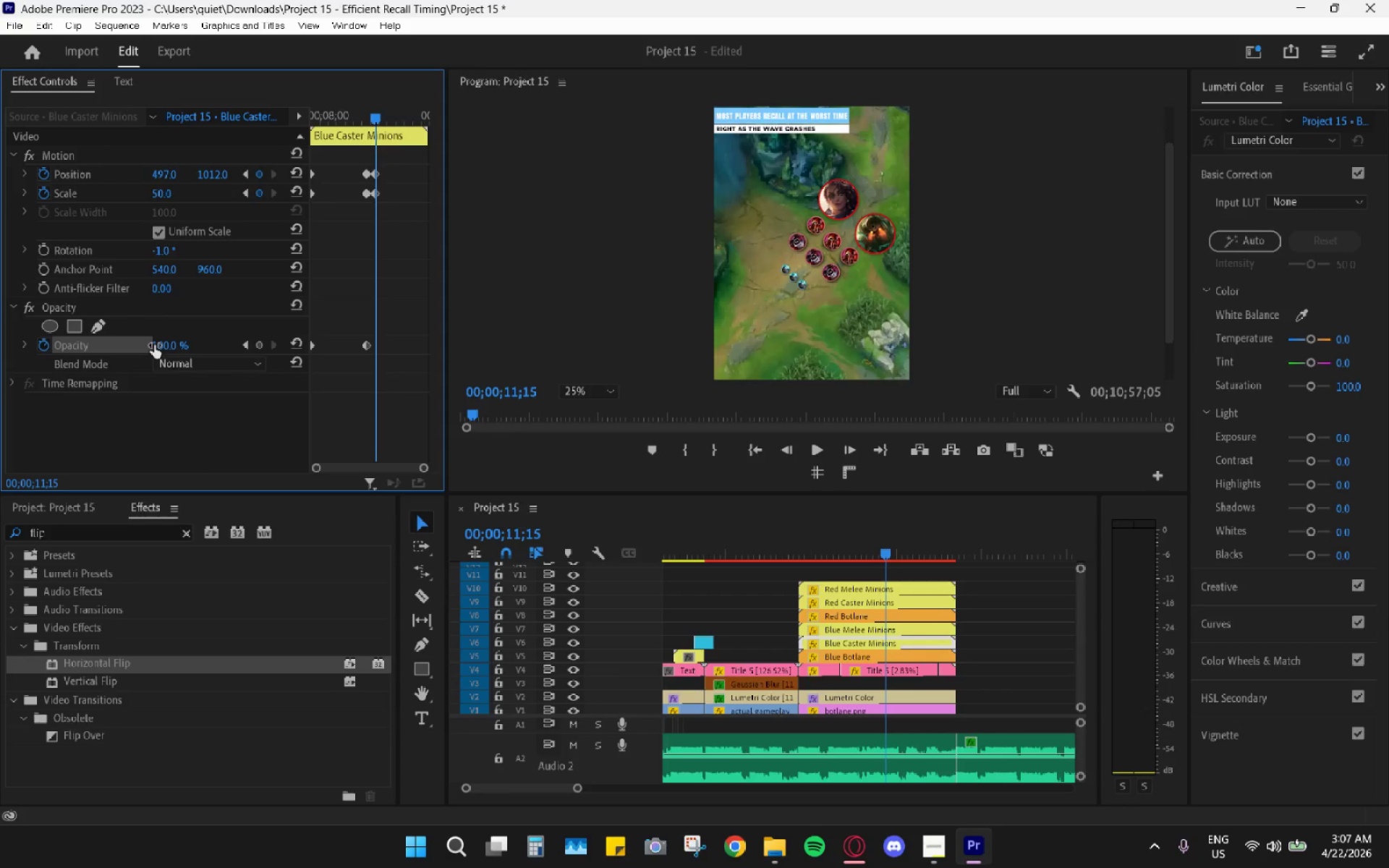 
left_click([164, 343])
 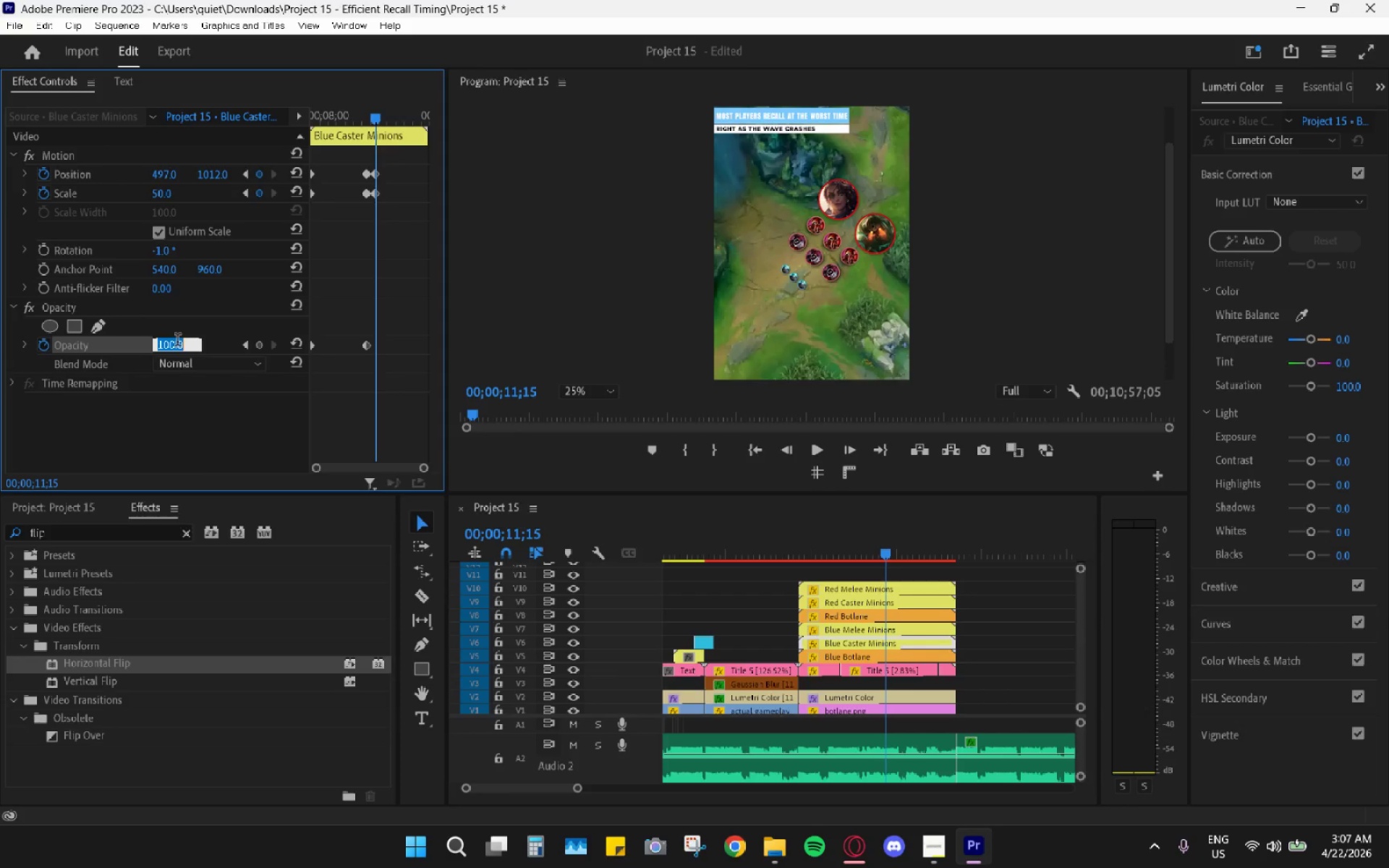 
key(Numpad0)
 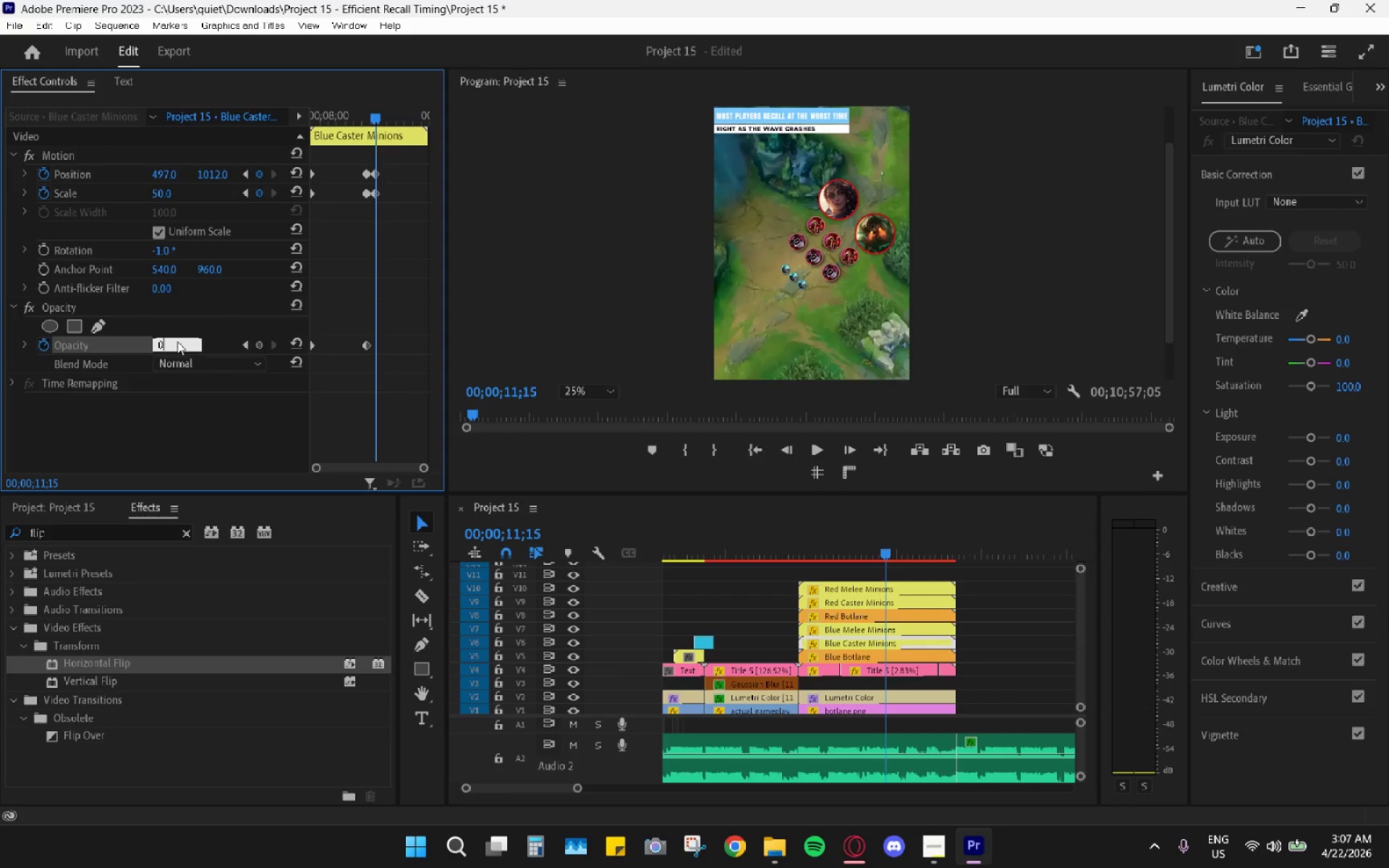 
key(Enter)
 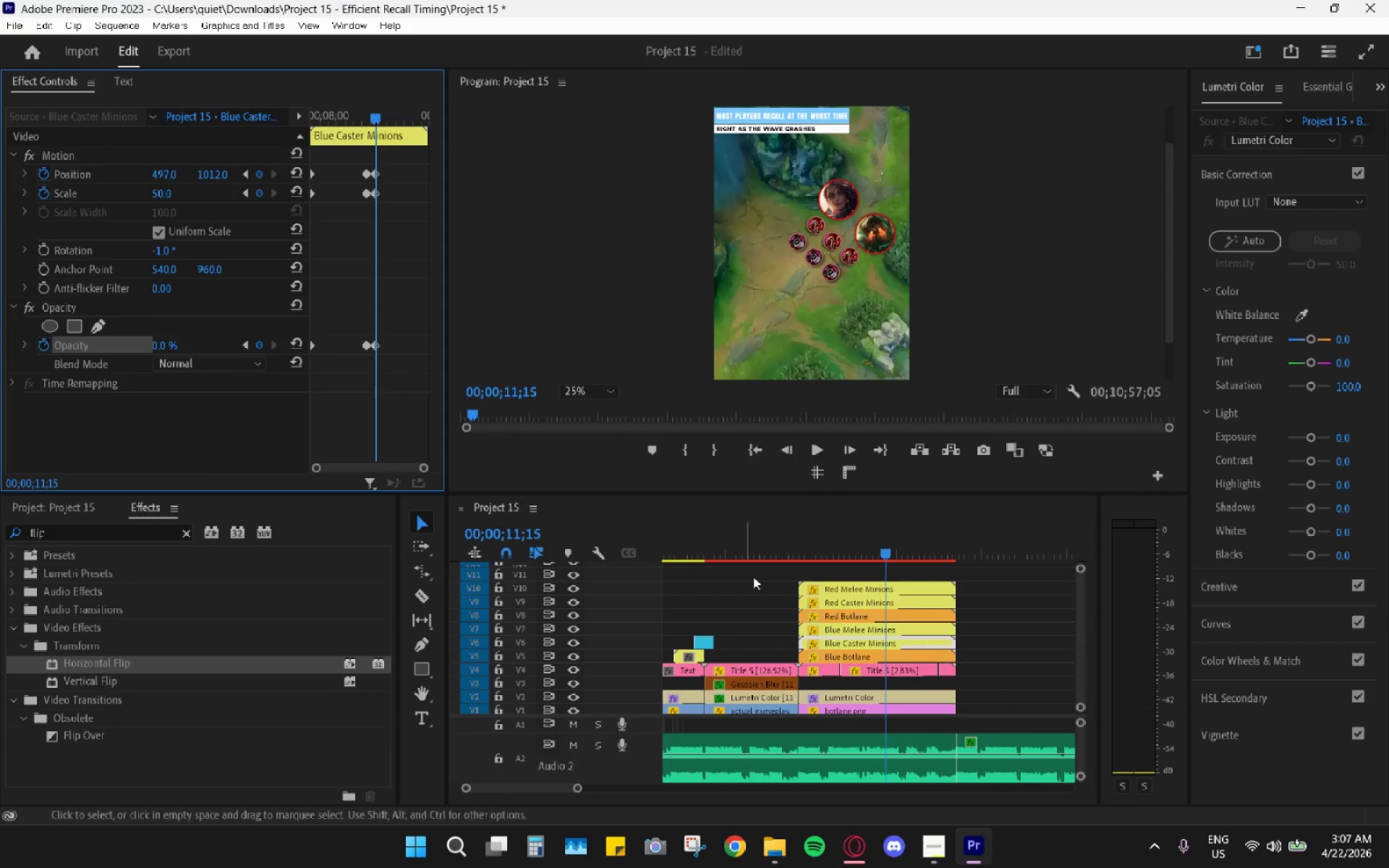 
left_click_drag(start_coordinate=[845, 549], to_coordinate=[800, 545])
 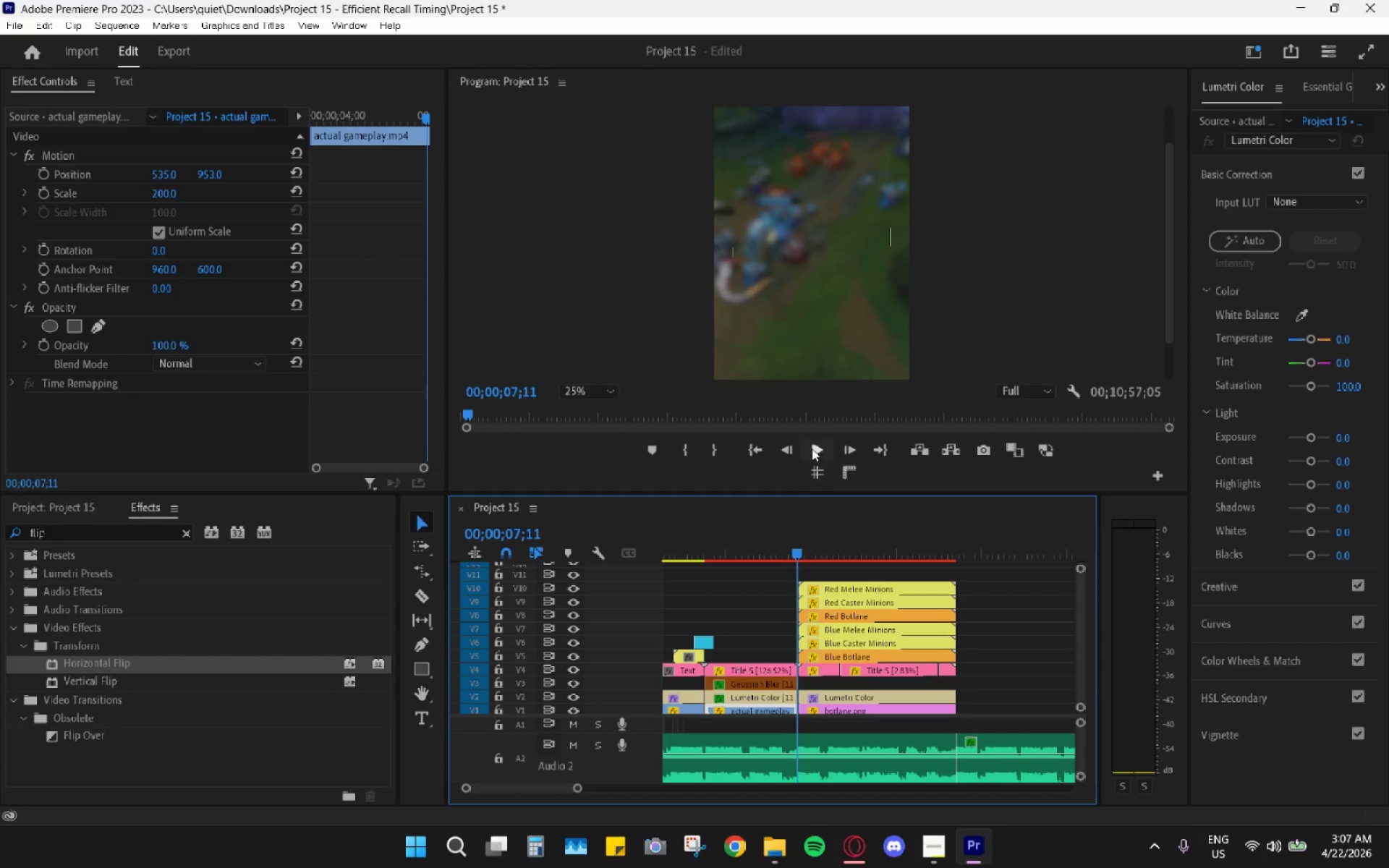 
left_click([814, 441])
 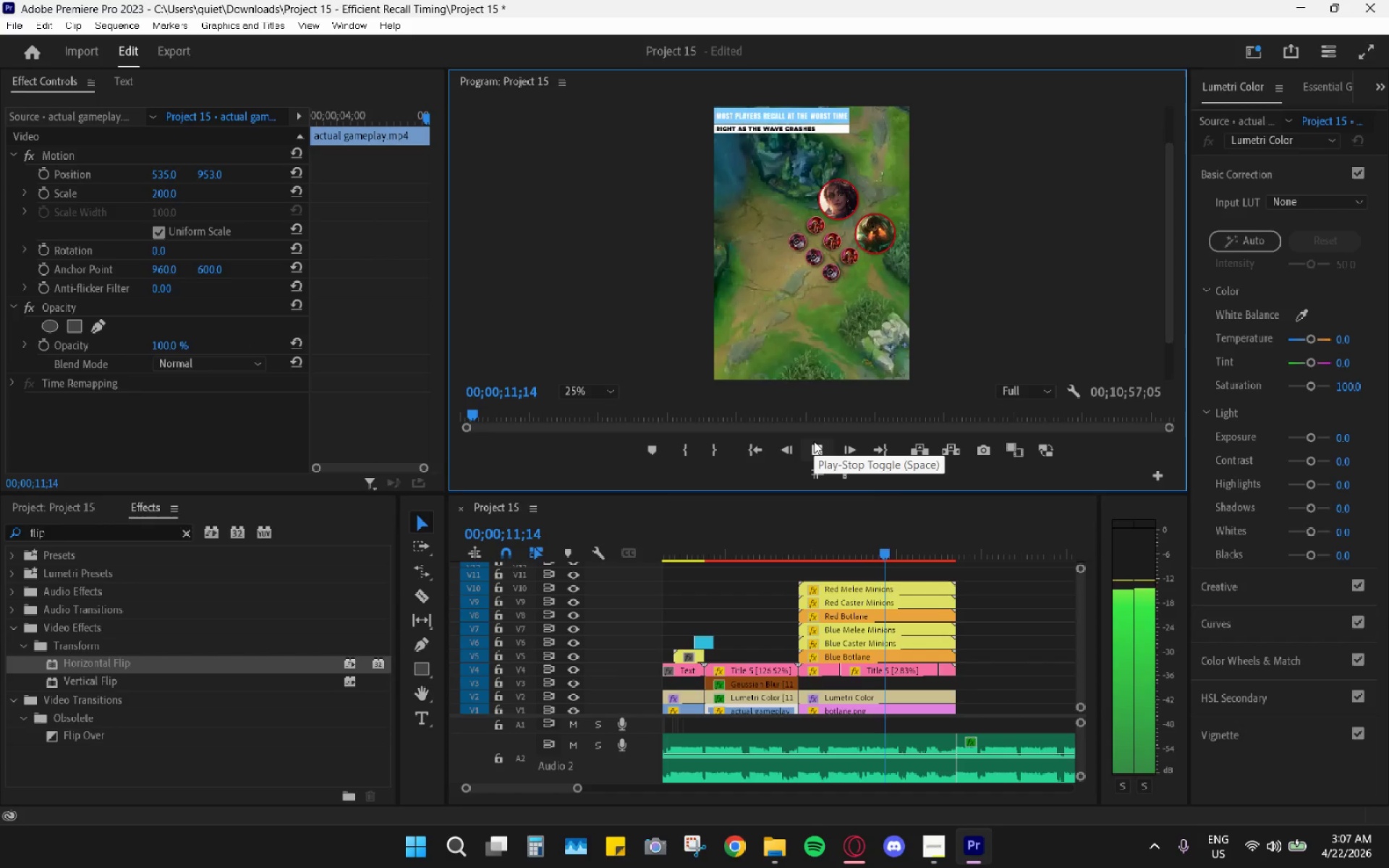 
wait(6.12)
 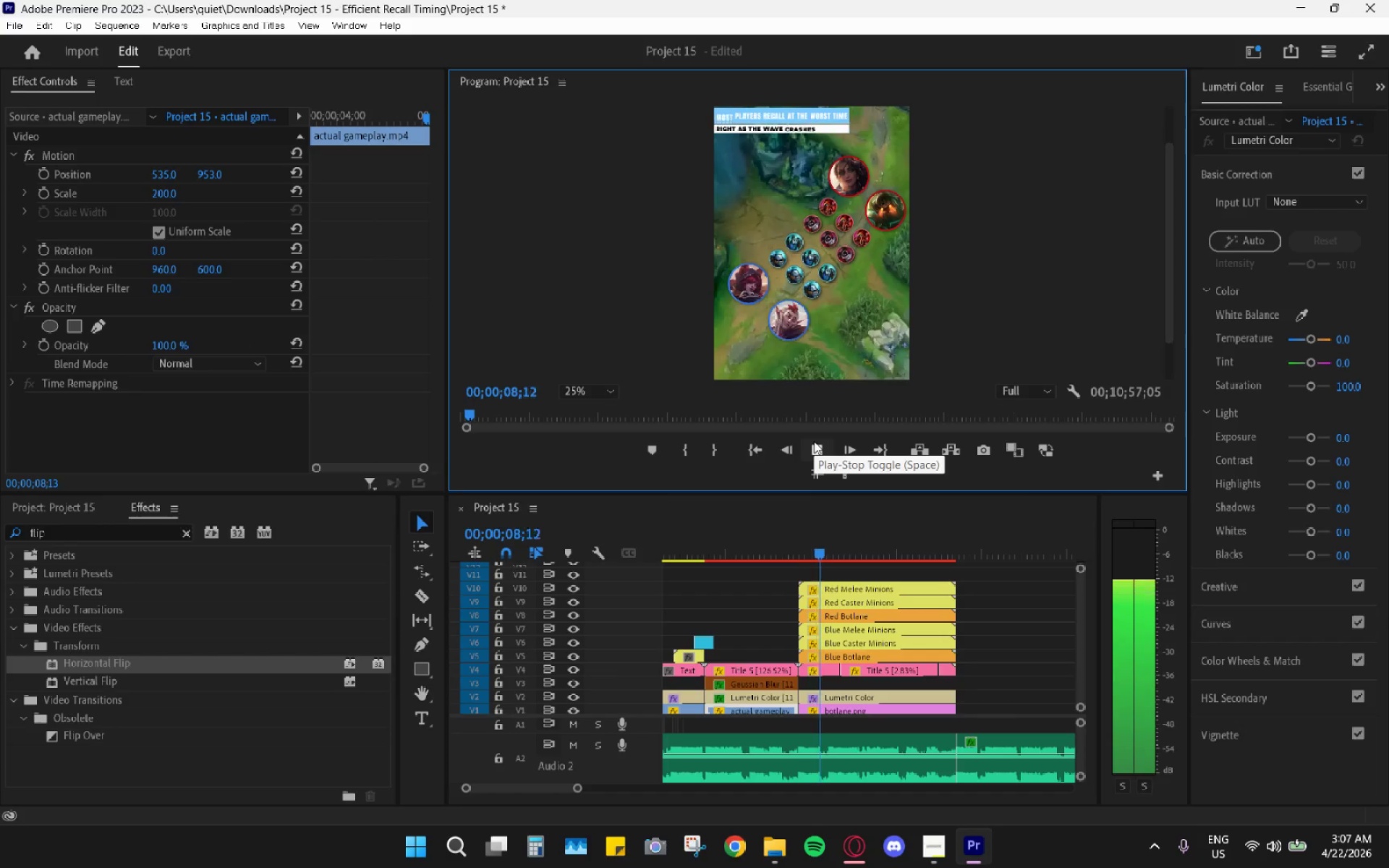 
left_click_drag(start_coordinate=[889, 553], to_coordinate=[873, 545])
 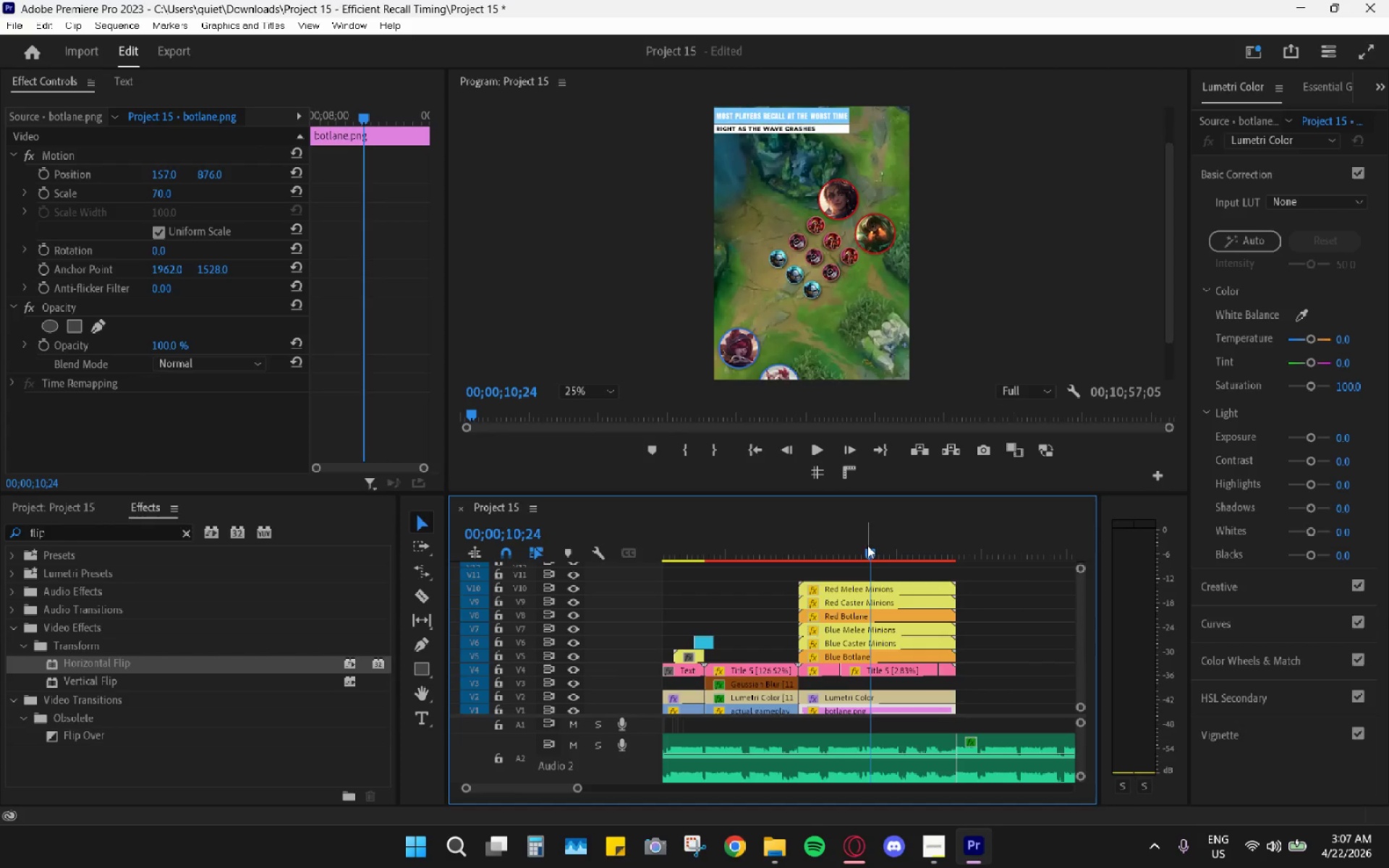 
left_click_drag(start_coordinate=[867, 545], to_coordinate=[870, 543])
 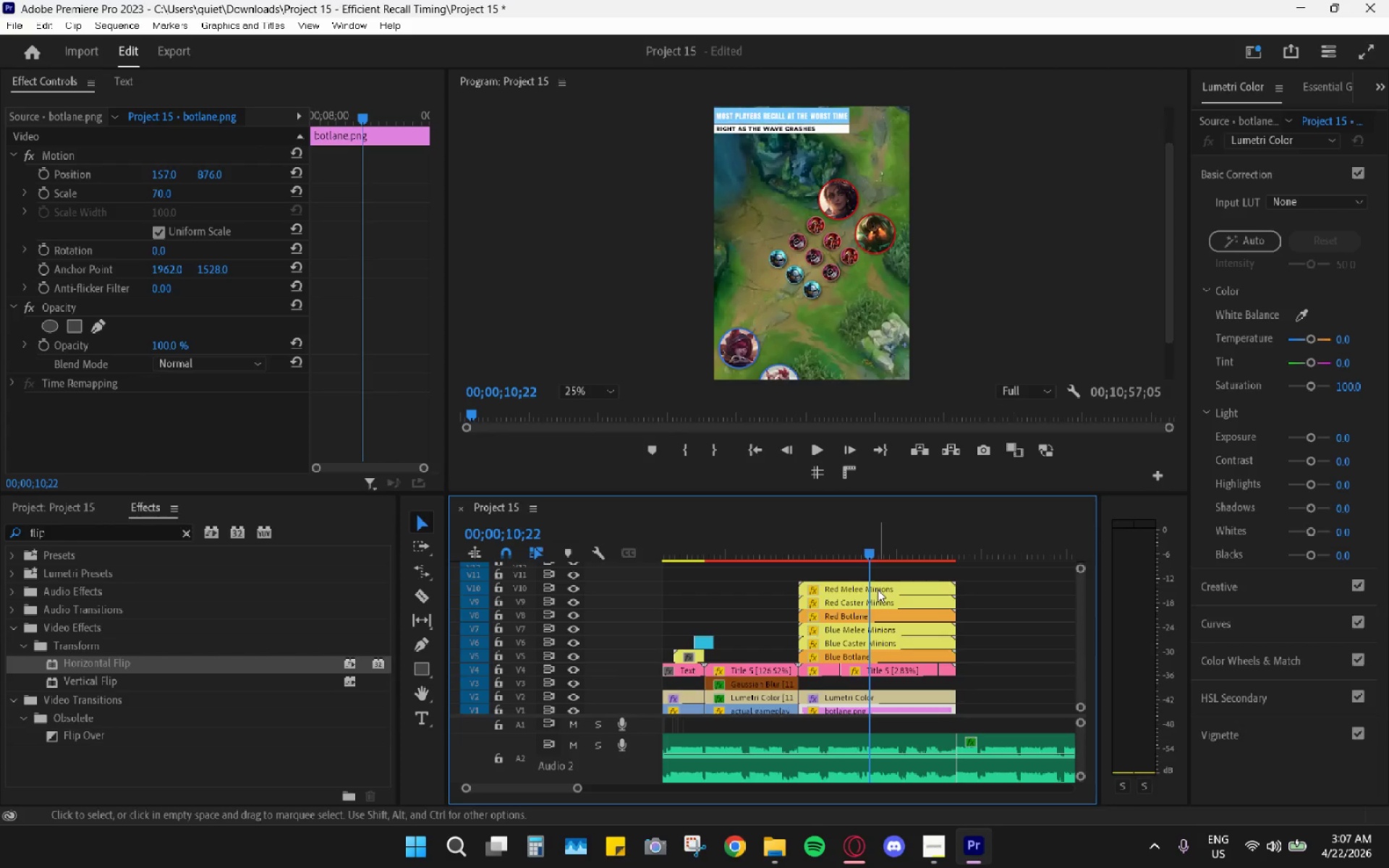 
key(Alt+AltLeft)
 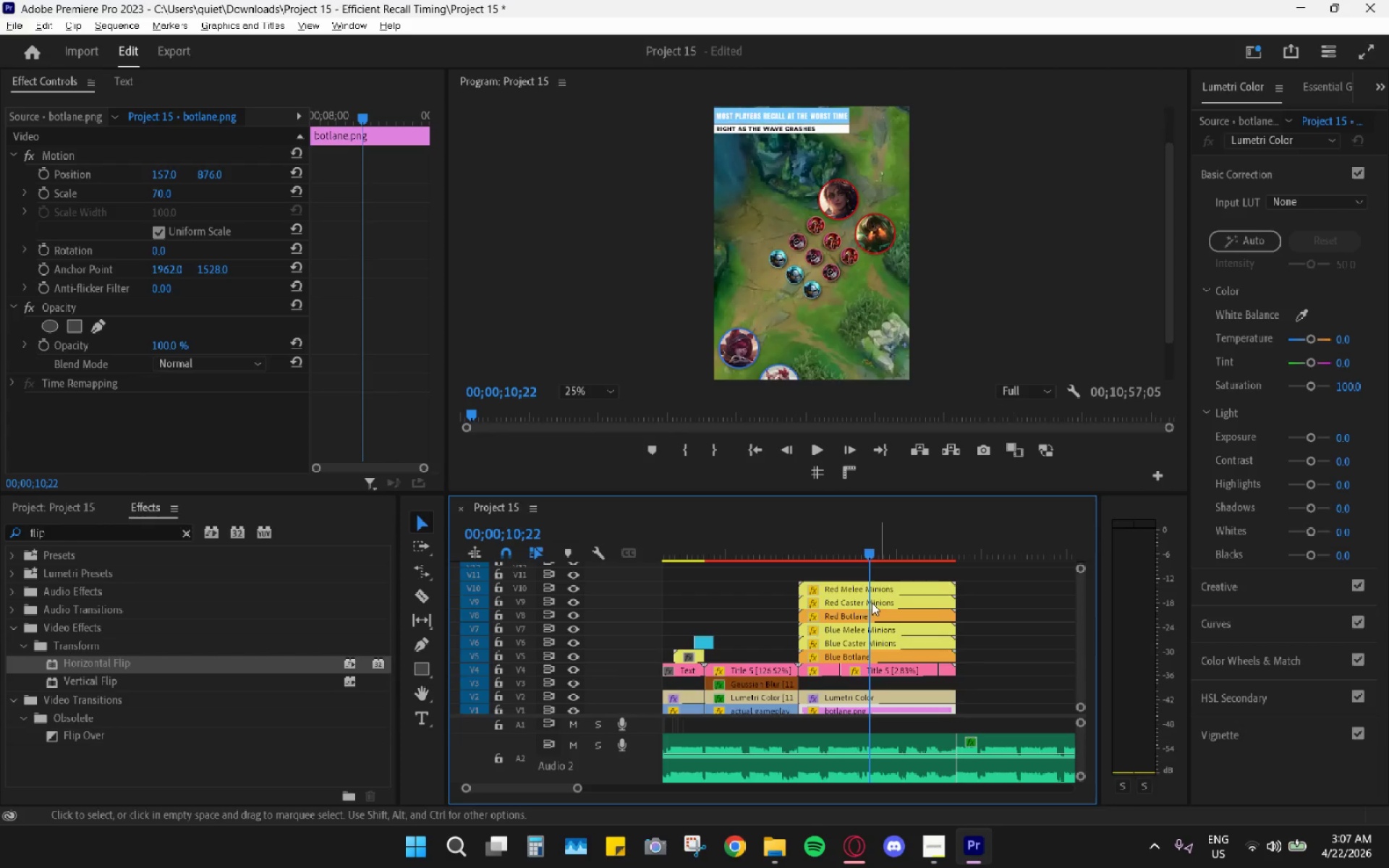 
key(Space)
 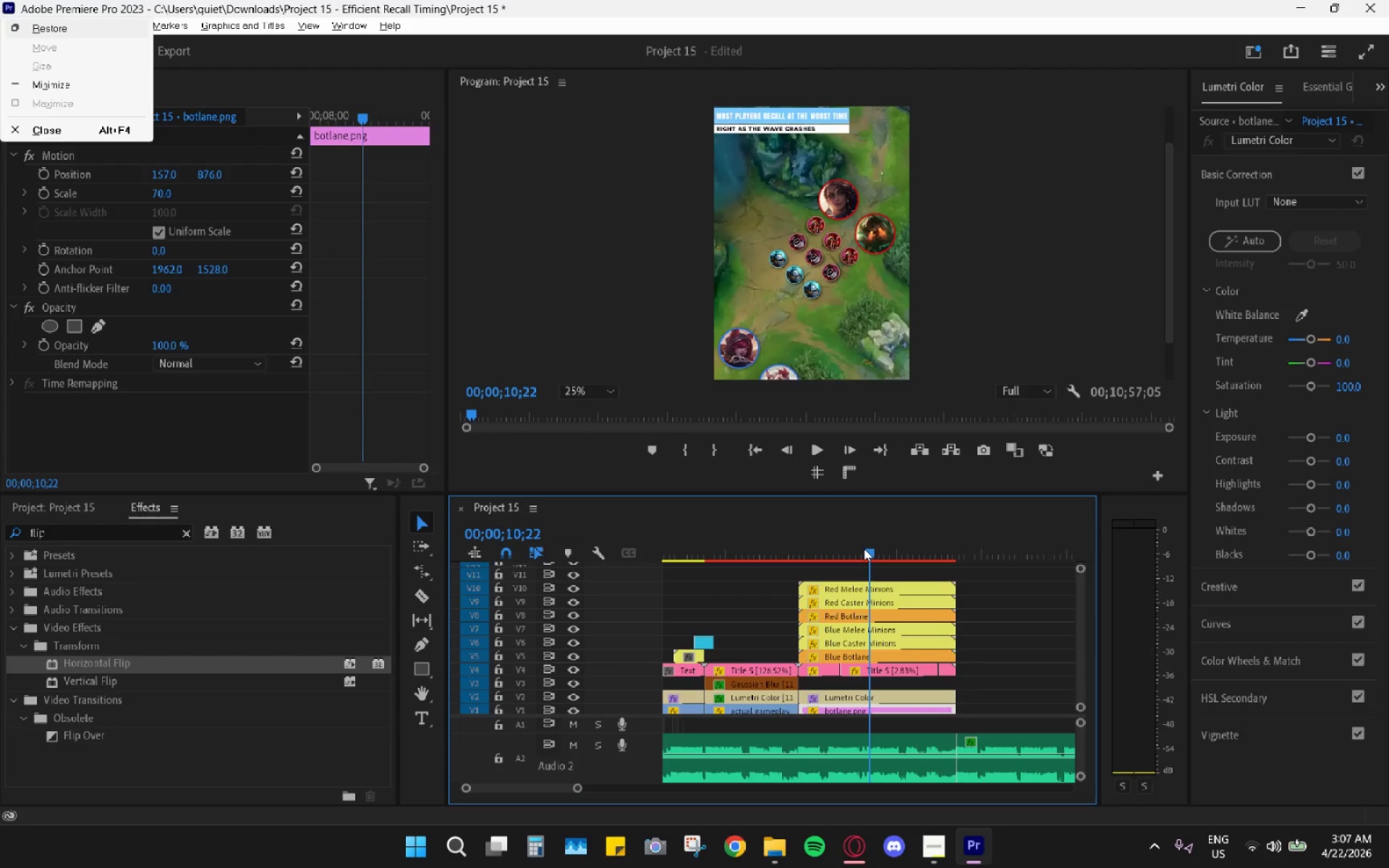 
left_click_drag(start_coordinate=[864, 548], to_coordinate=[833, 540])
 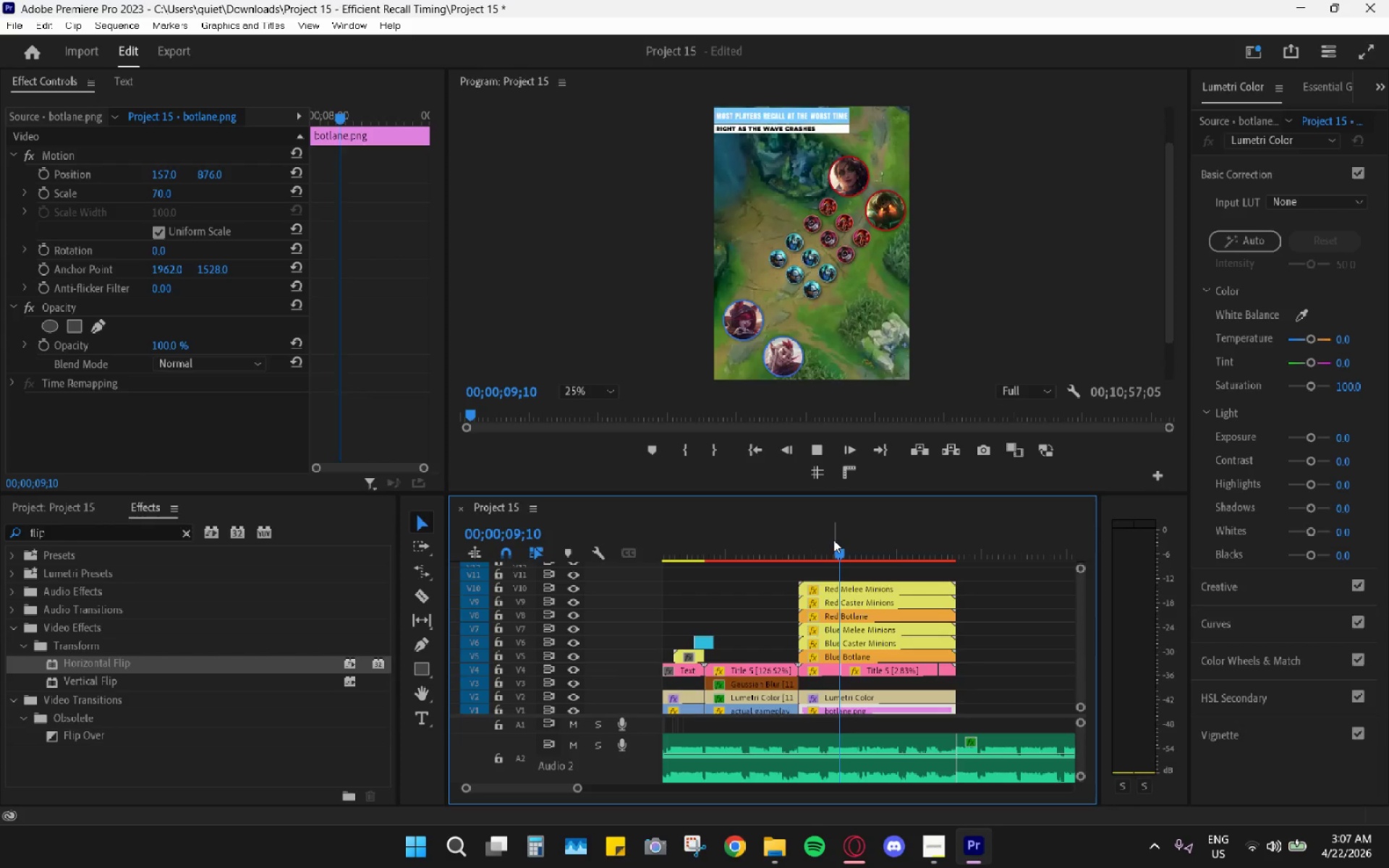 
key(Space)
 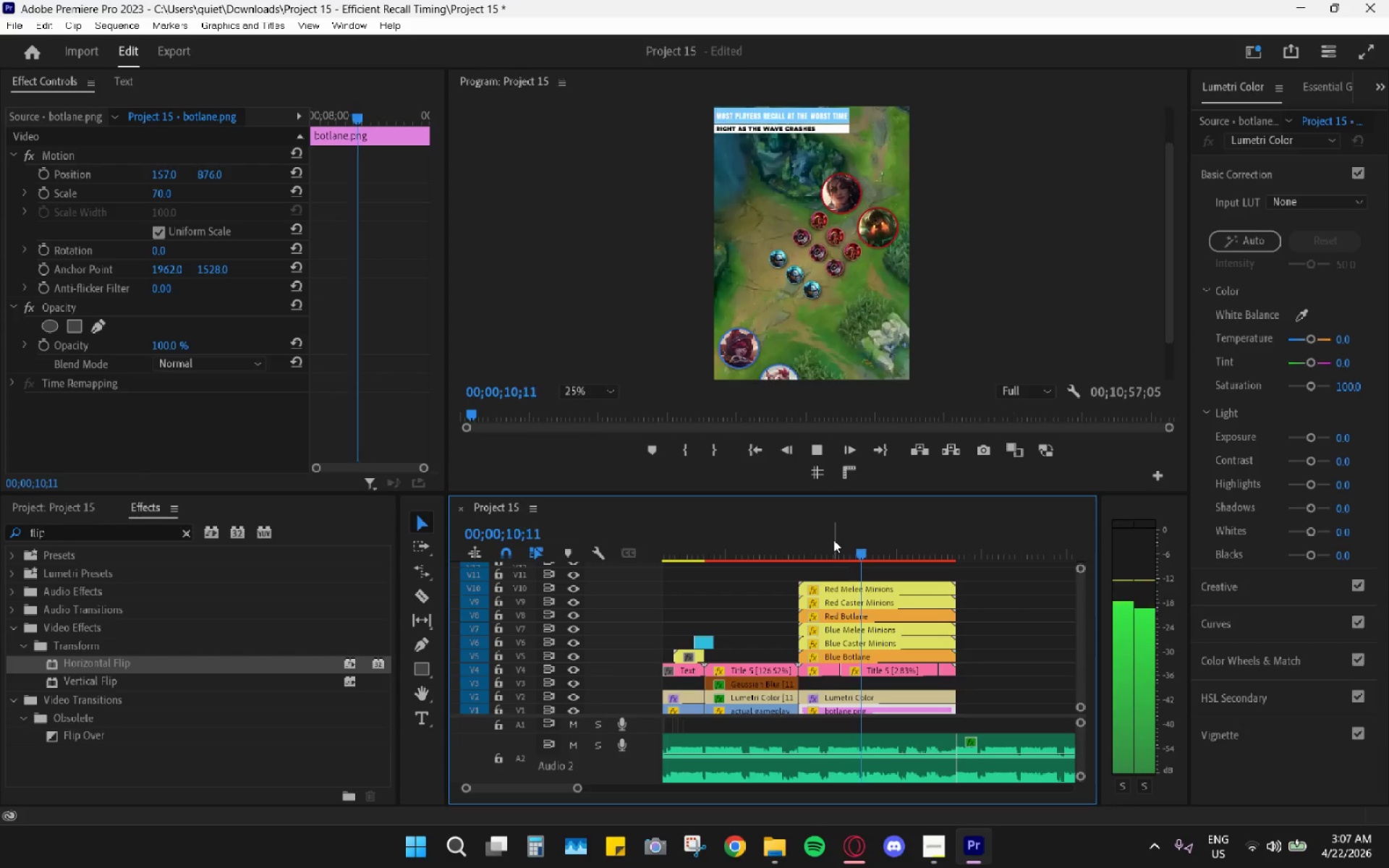 
key(Space)
 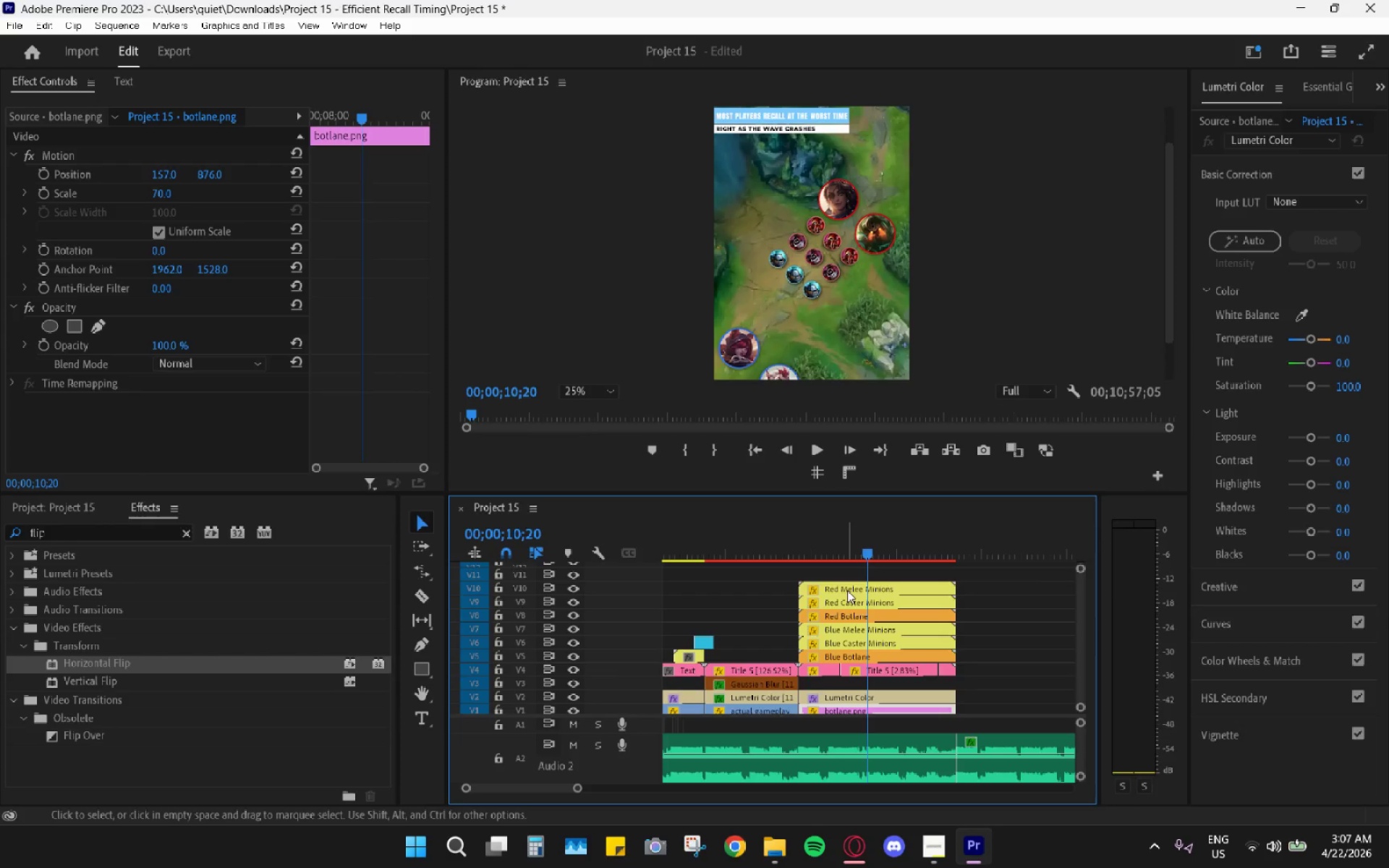 
key(Space)
 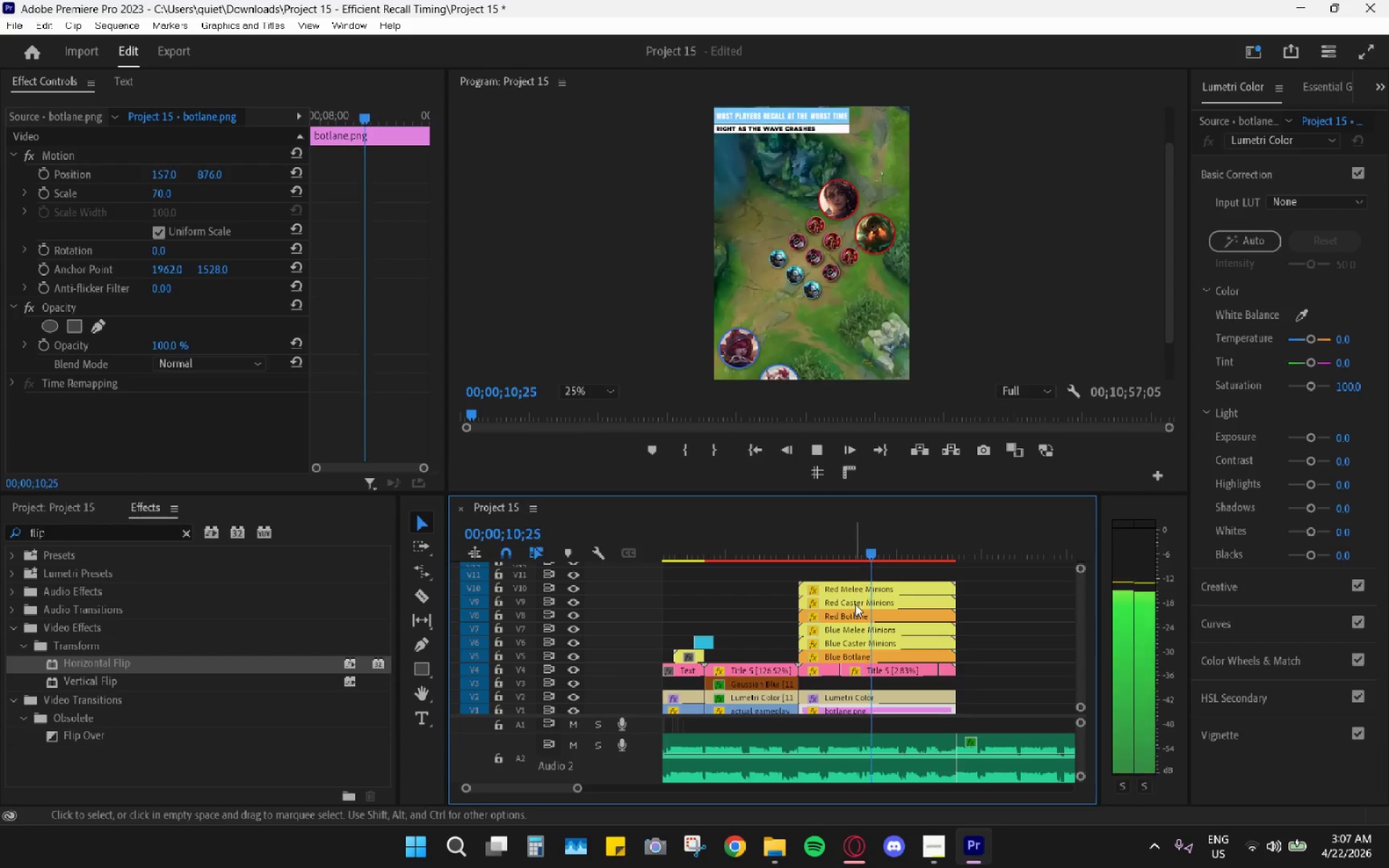 
key(Space)
 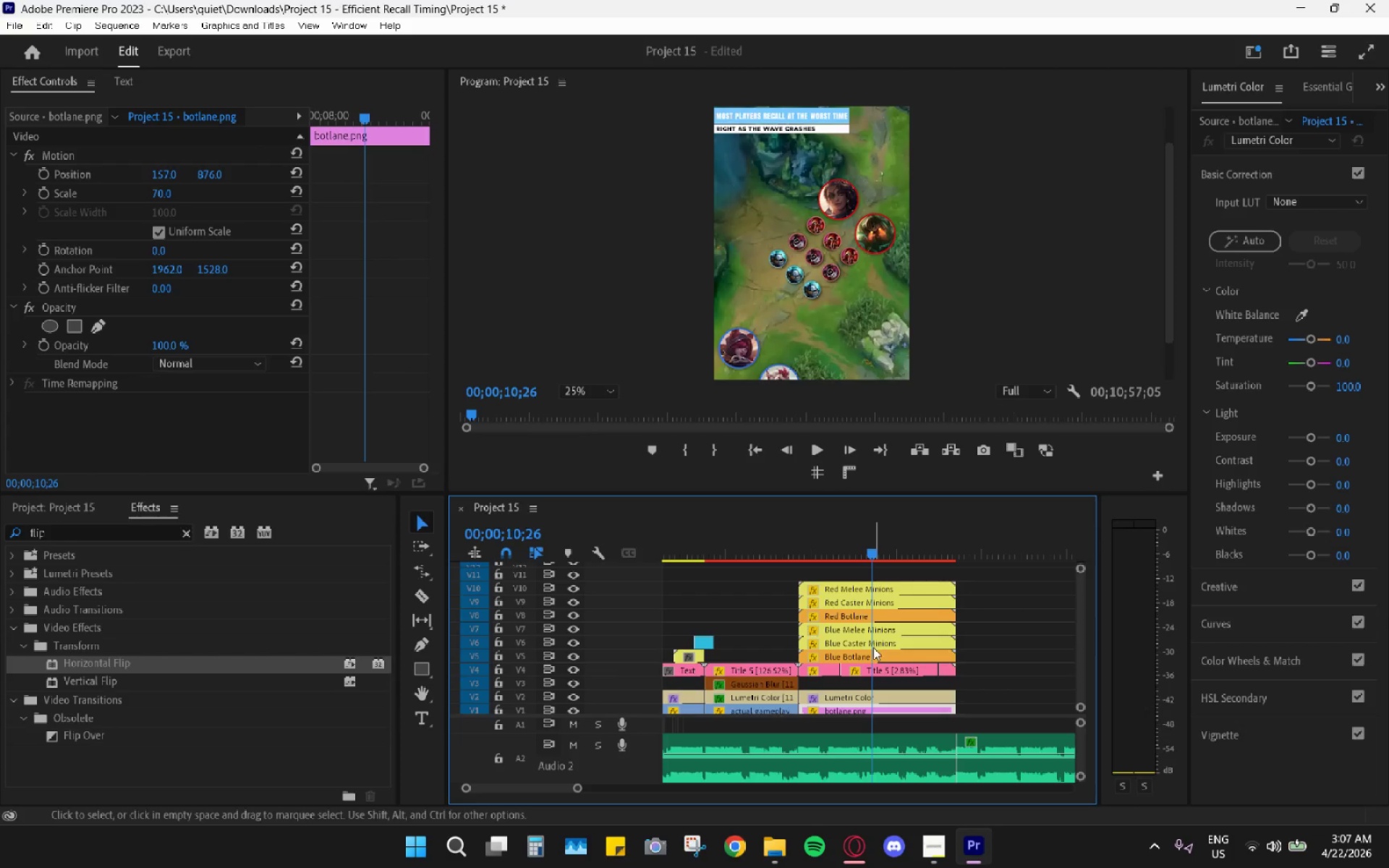 
left_click([872, 654])
 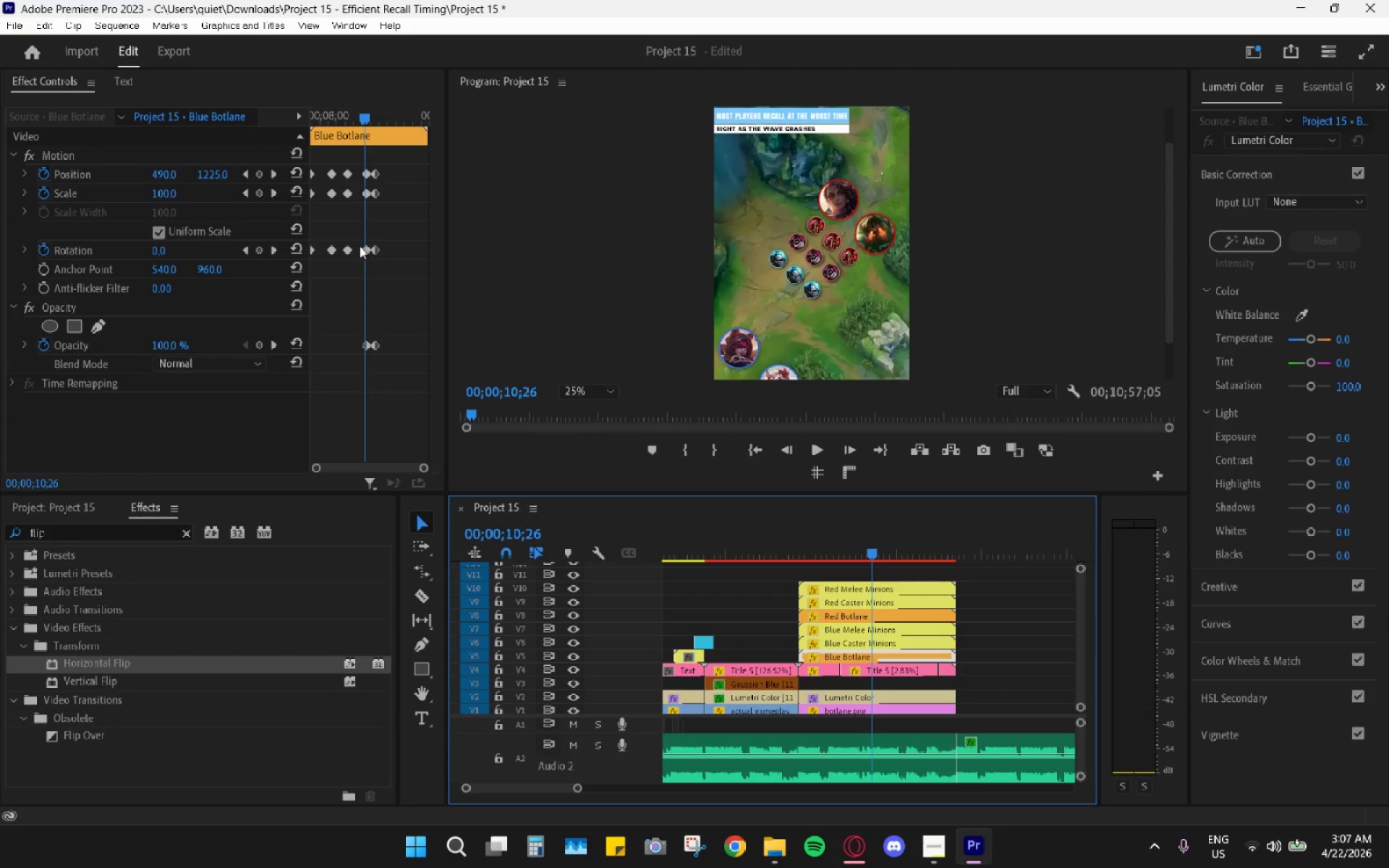 
left_click_drag(start_coordinate=[365, 250], to_coordinate=[360, 247])
 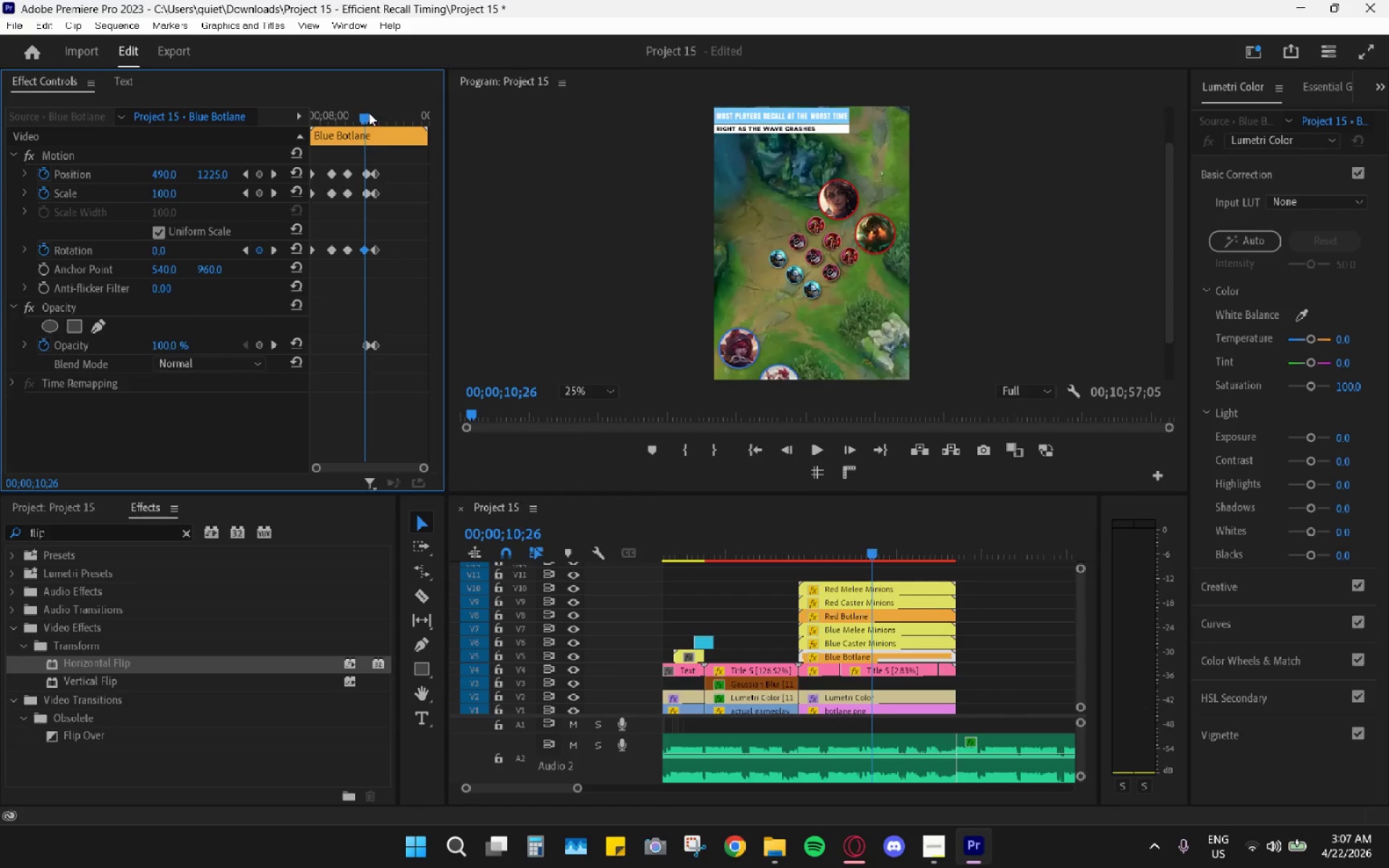 
left_click_drag(start_coordinate=[368, 111], to_coordinate=[361, 111])
 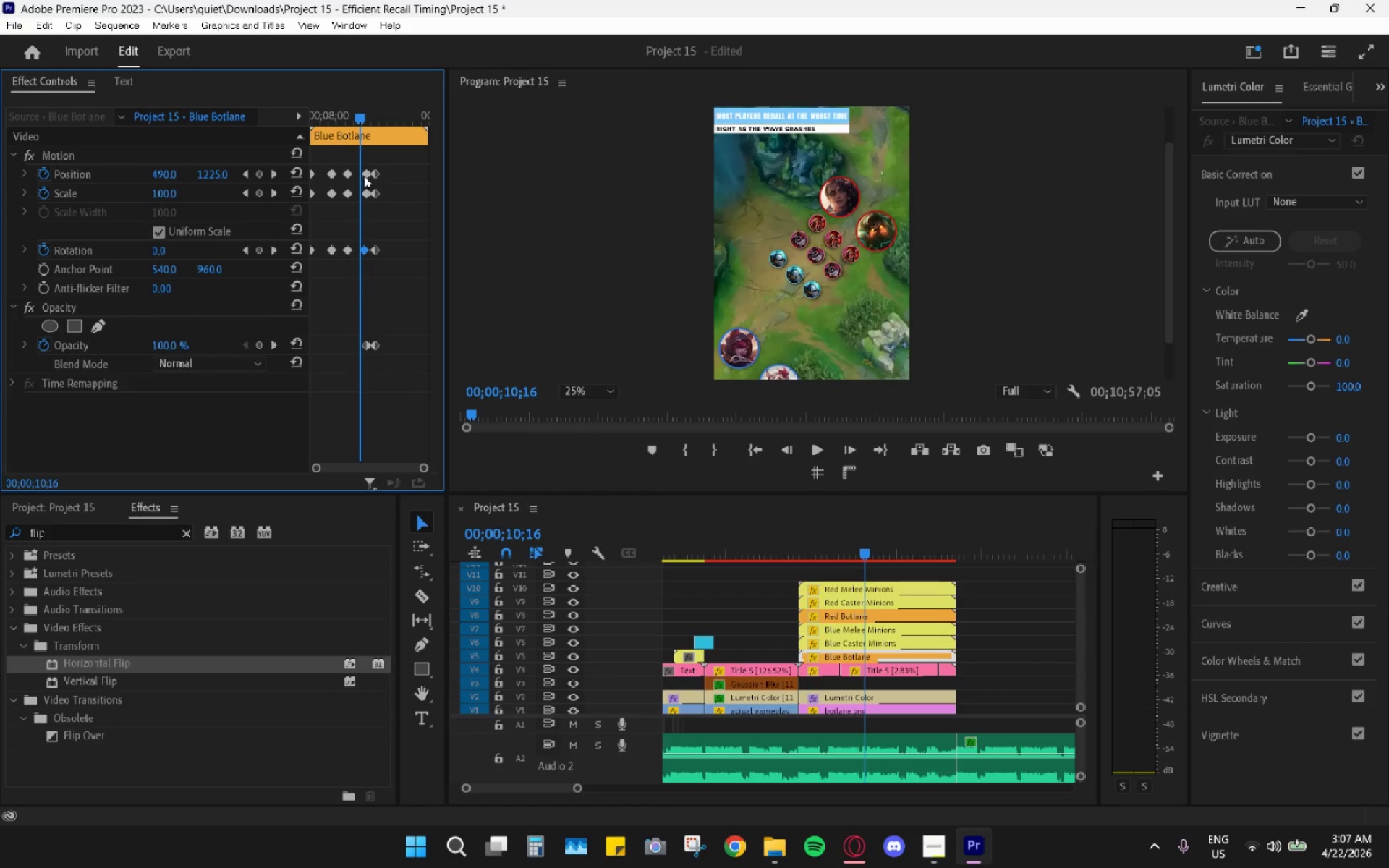 
left_click_drag(start_coordinate=[364, 174], to_coordinate=[357, 172])
 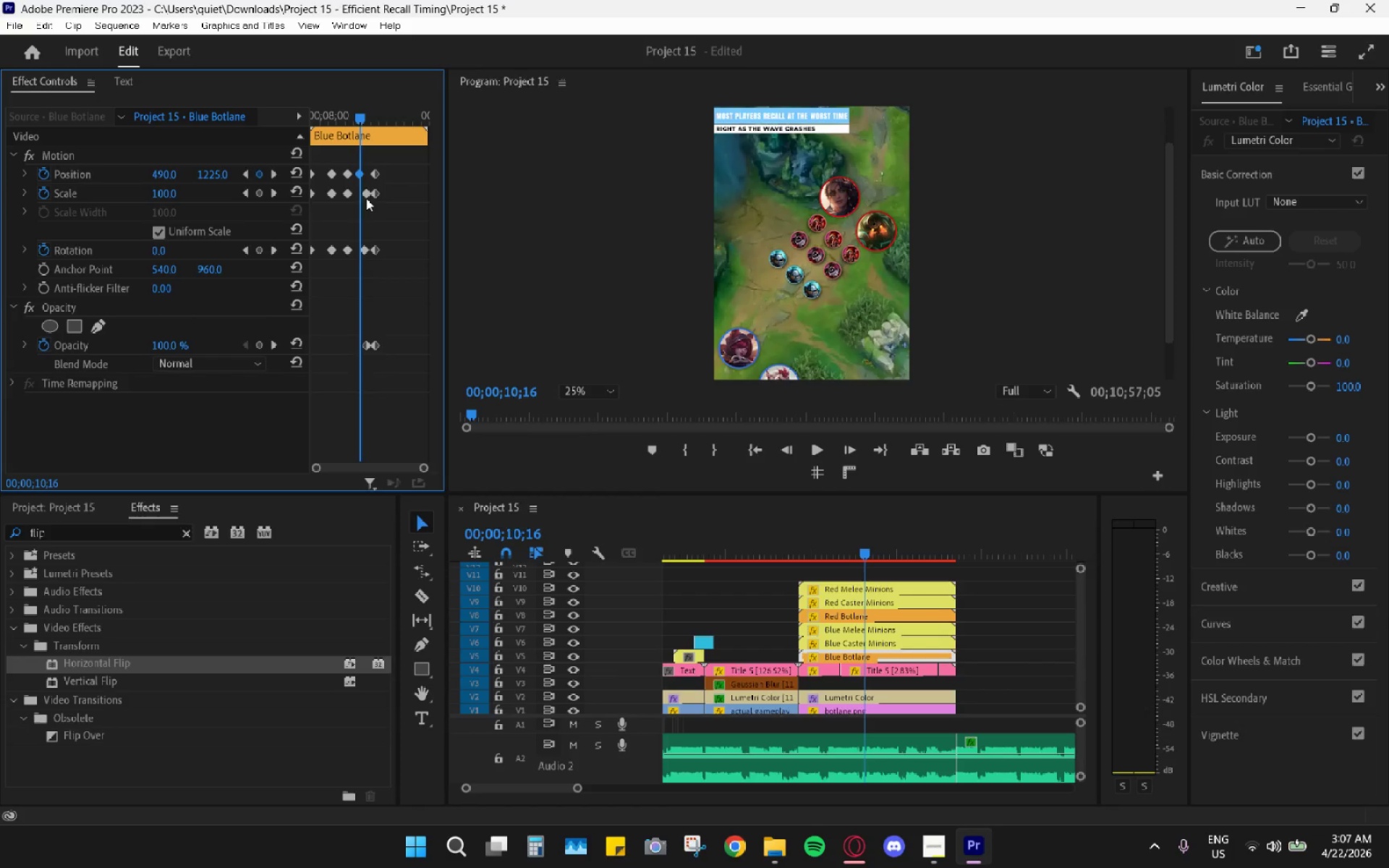 
left_click_drag(start_coordinate=[366, 196], to_coordinate=[360, 193])
 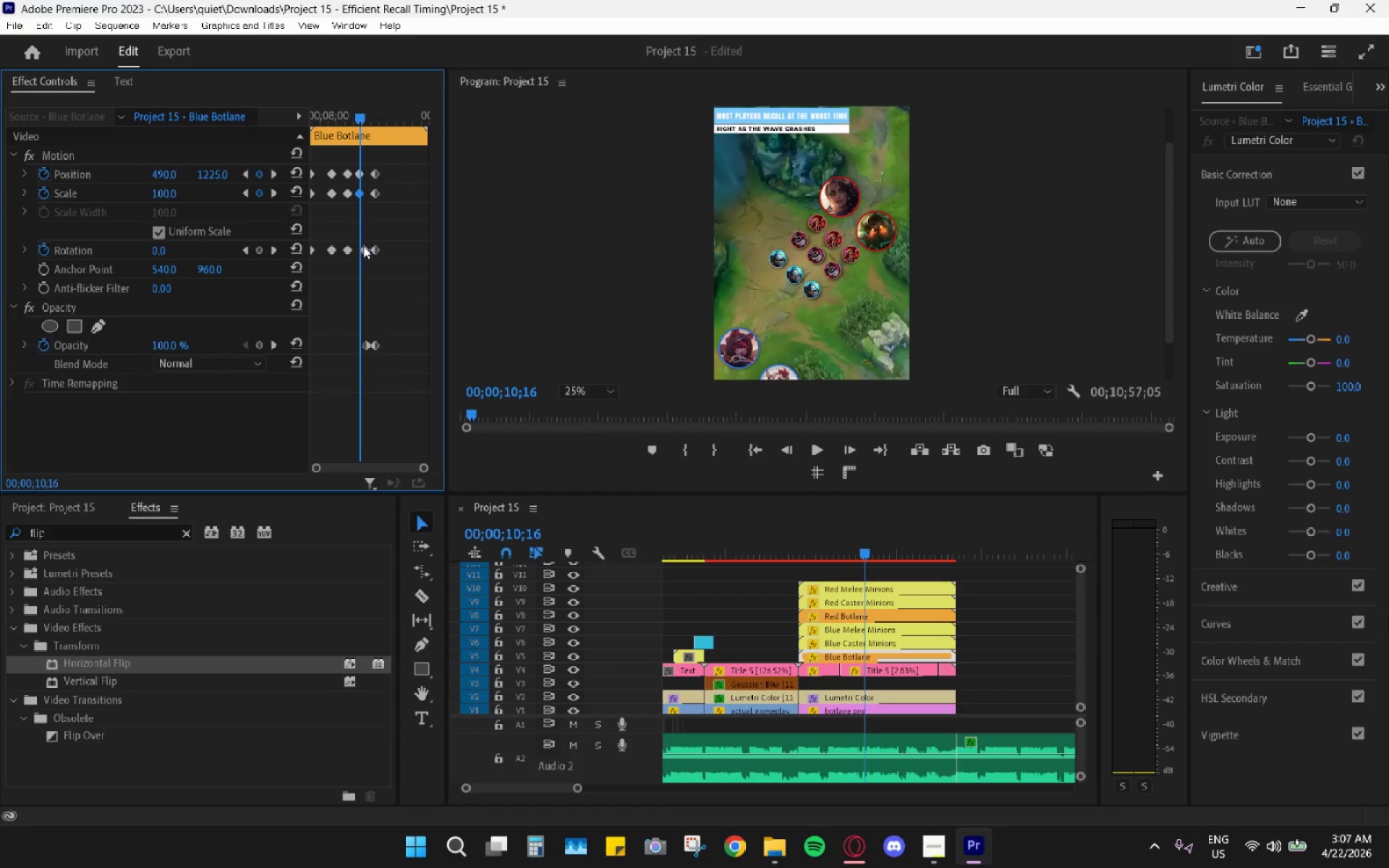 
left_click_drag(start_coordinate=[363, 246], to_coordinate=[358, 246])
 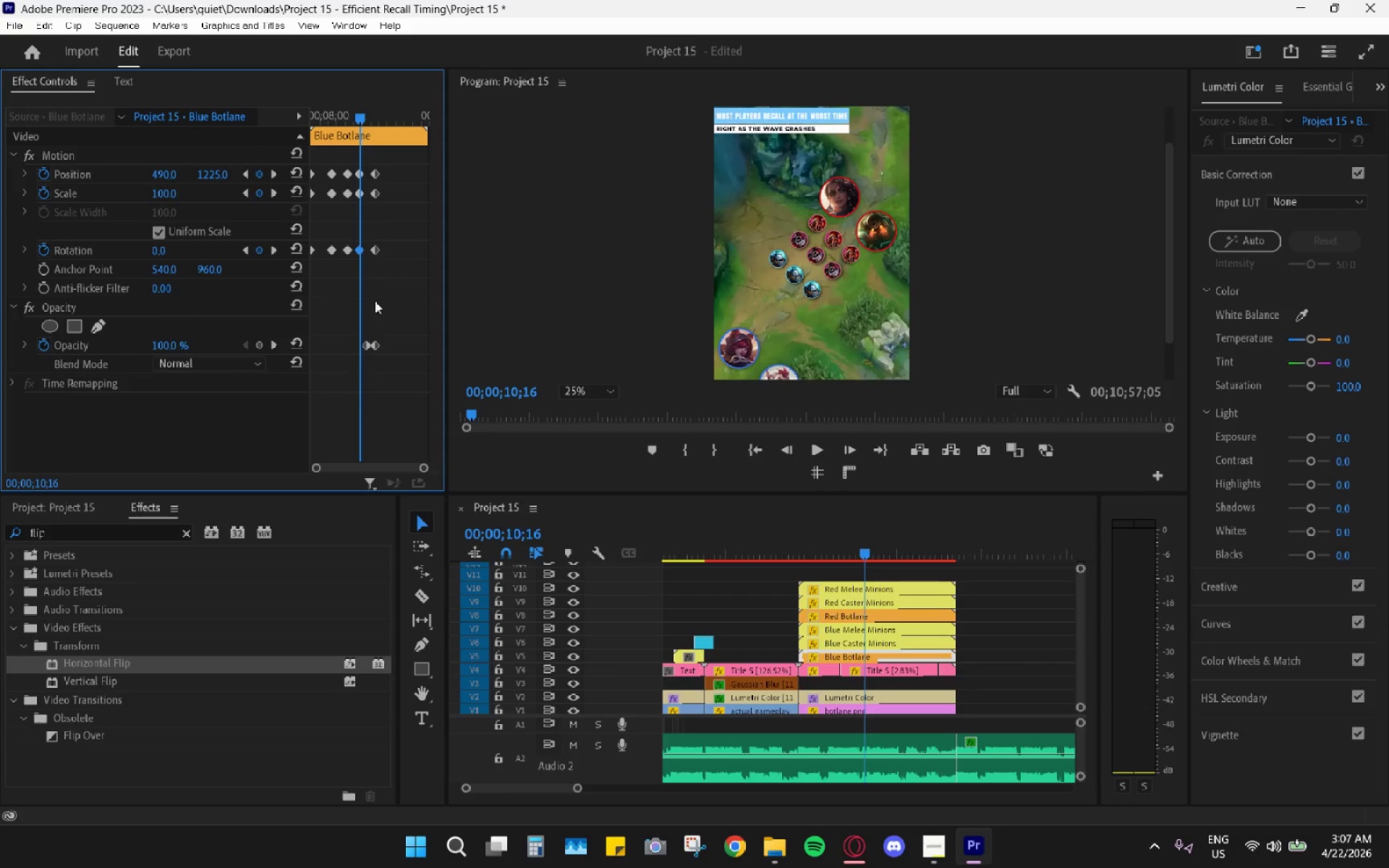 
left_click_drag(start_coordinate=[364, 343], to_coordinate=[358, 341])
 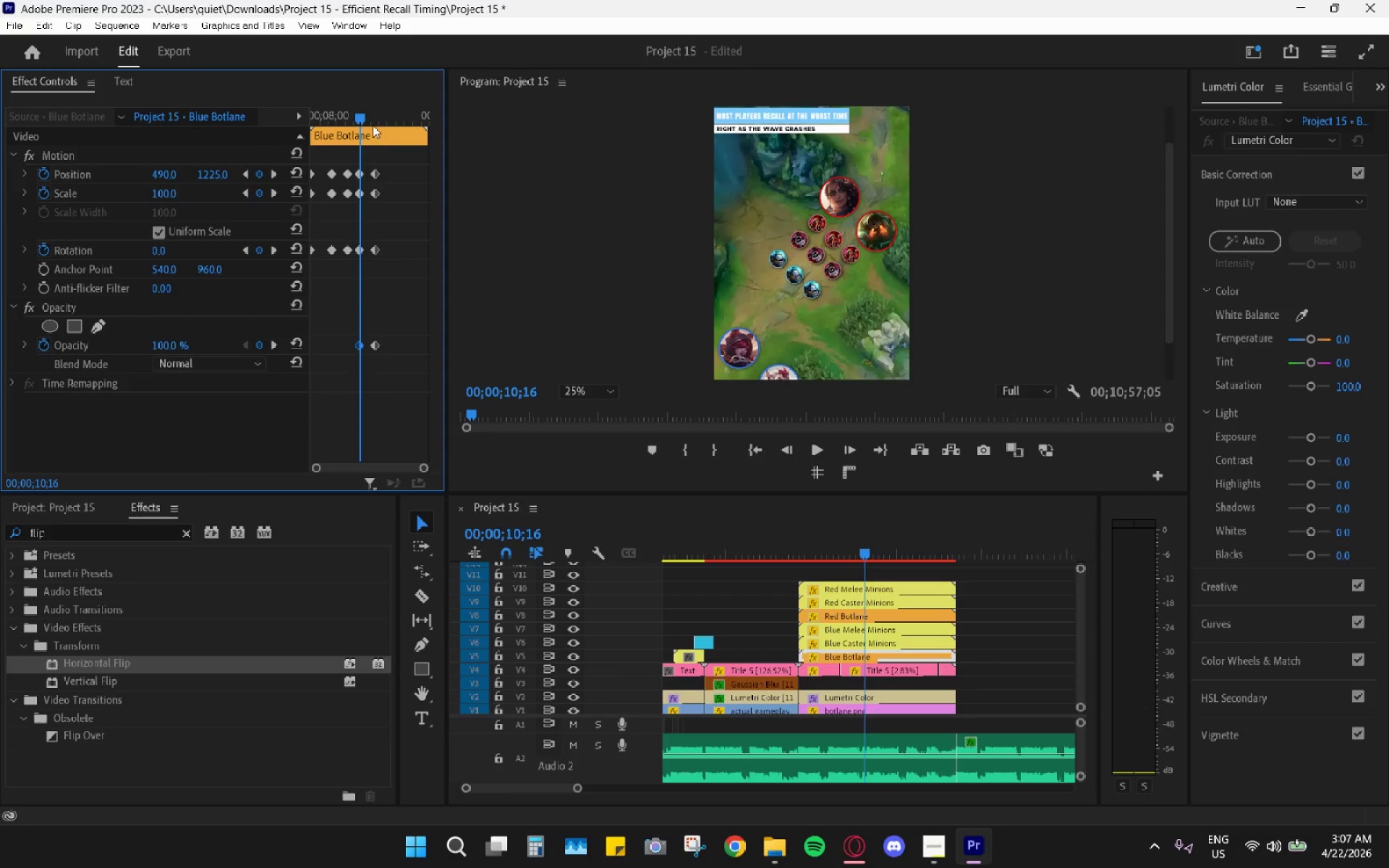 
left_click_drag(start_coordinate=[367, 113], to_coordinate=[371, 130])
 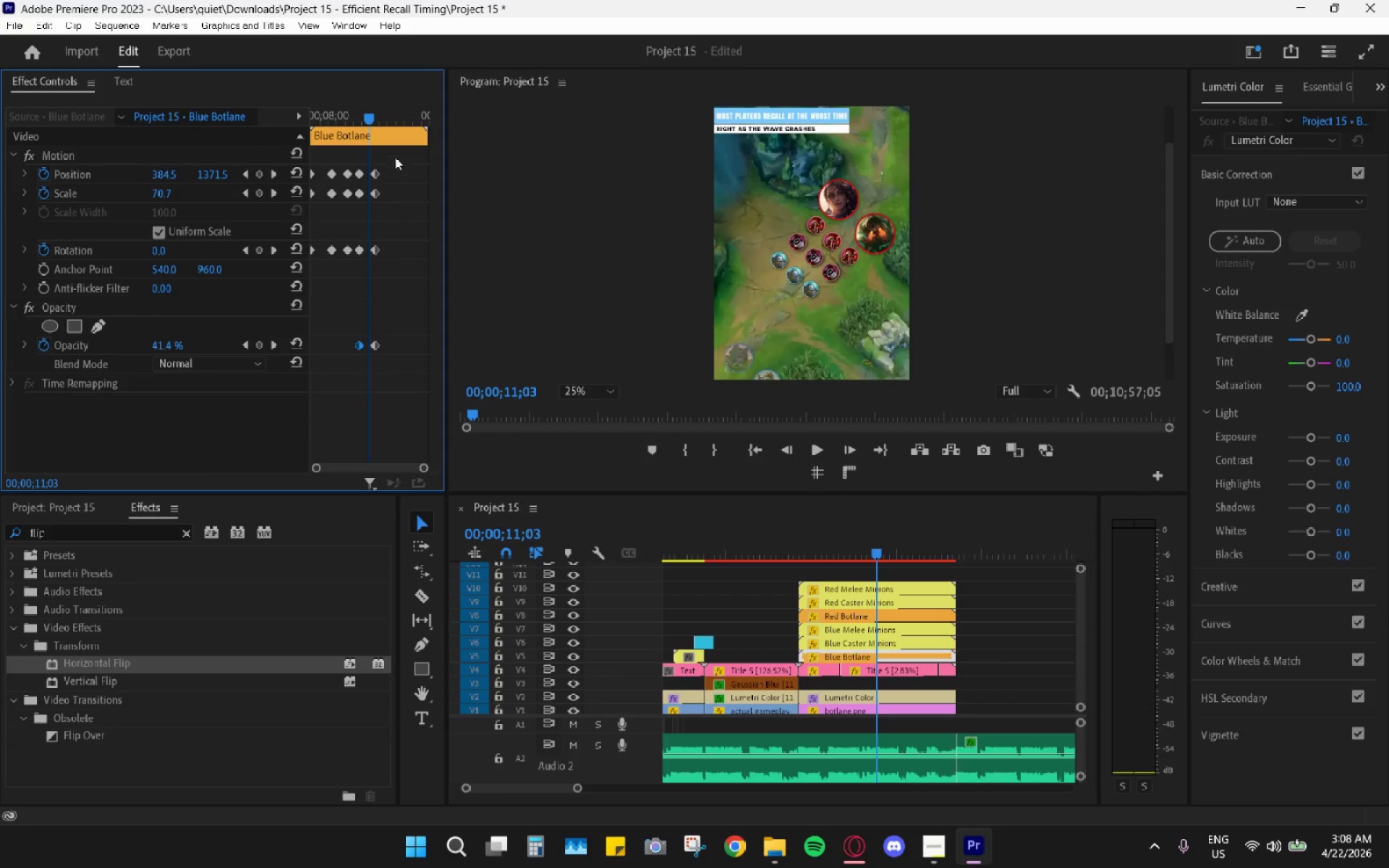 
left_click_drag(start_coordinate=[395, 157], to_coordinate=[370, 360])
 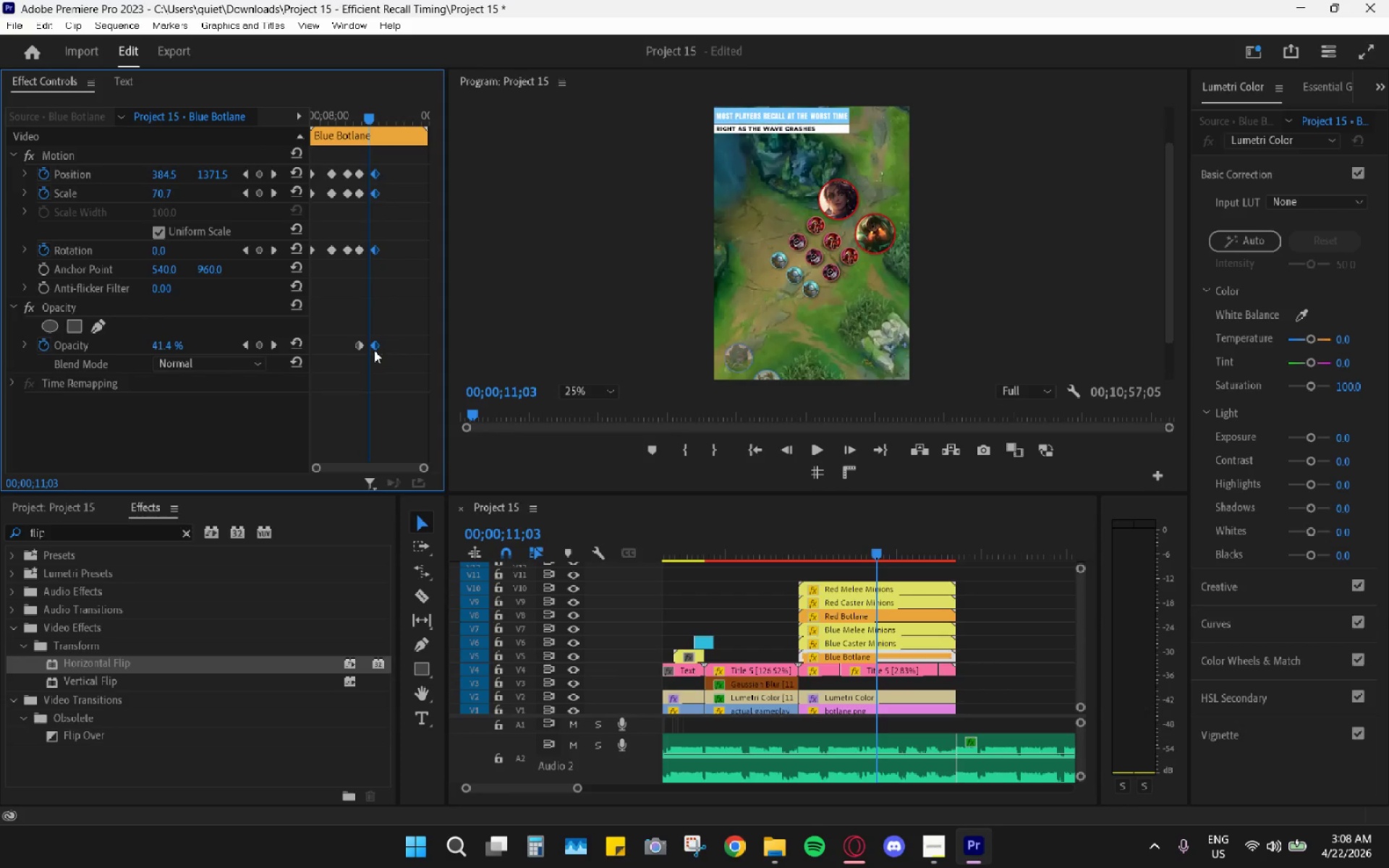 
left_click_drag(start_coordinate=[375, 348], to_coordinate=[370, 346])
 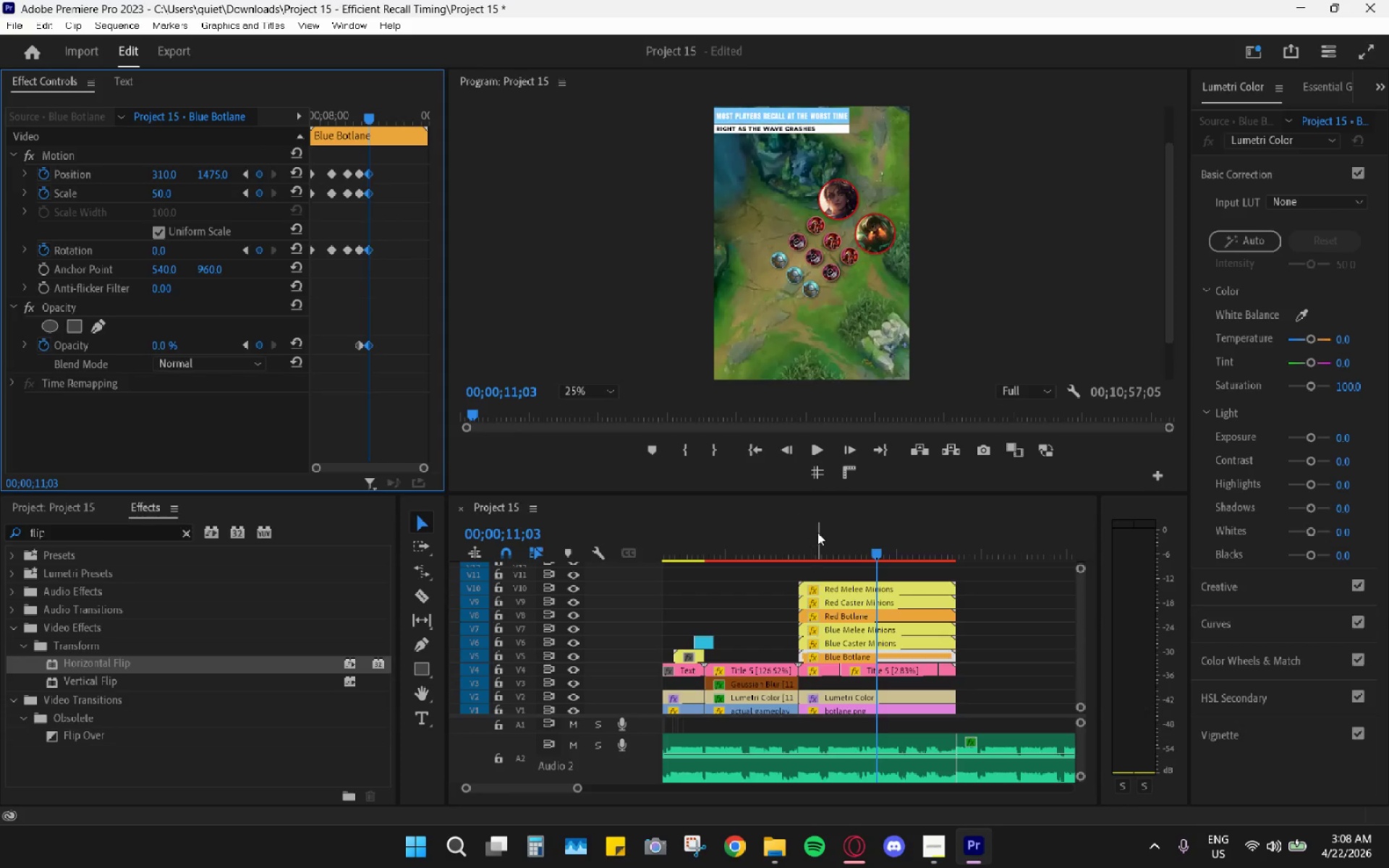 
left_click_drag(start_coordinate=[809, 529], to_coordinate=[802, 529])
 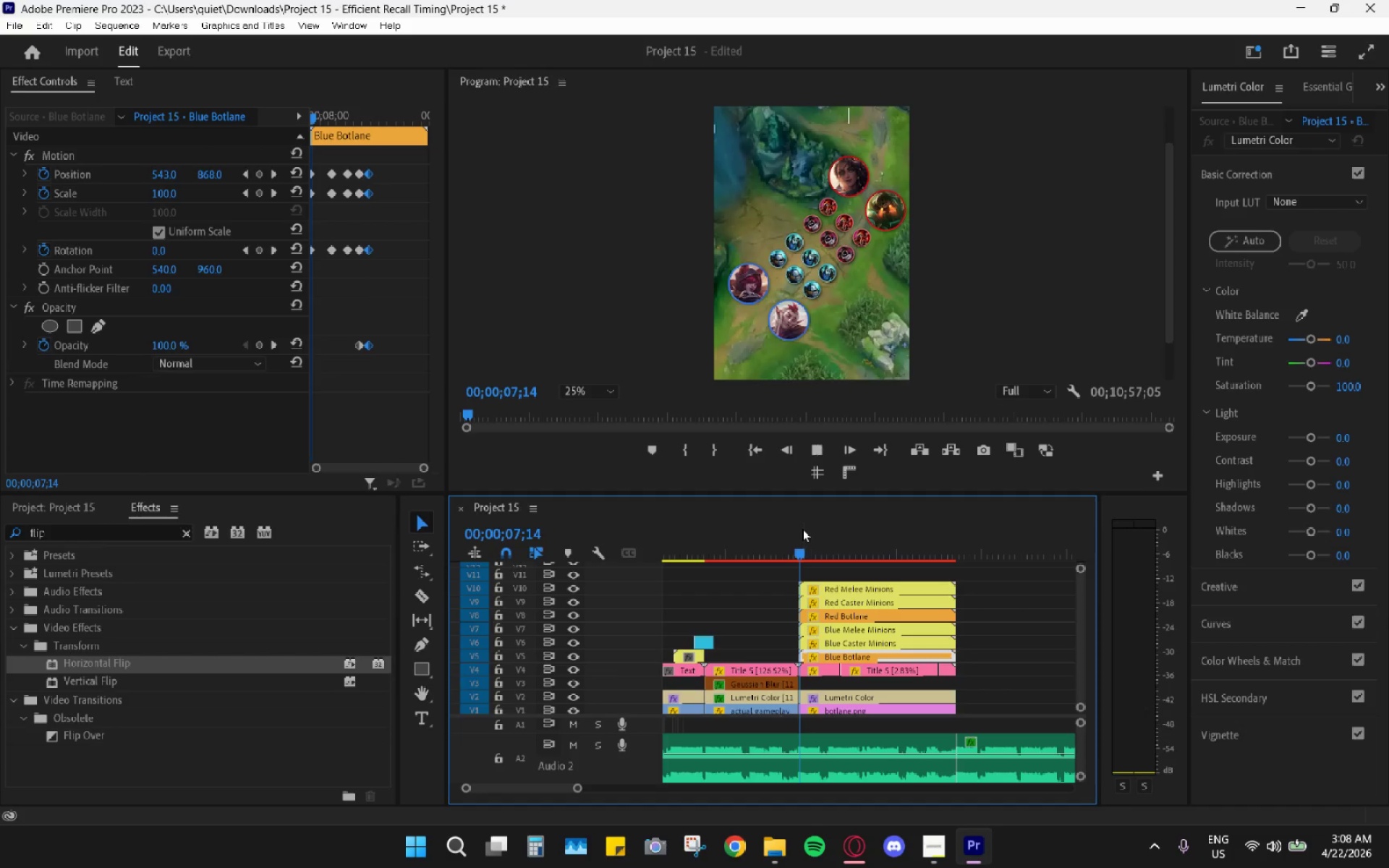 
key(Space)
 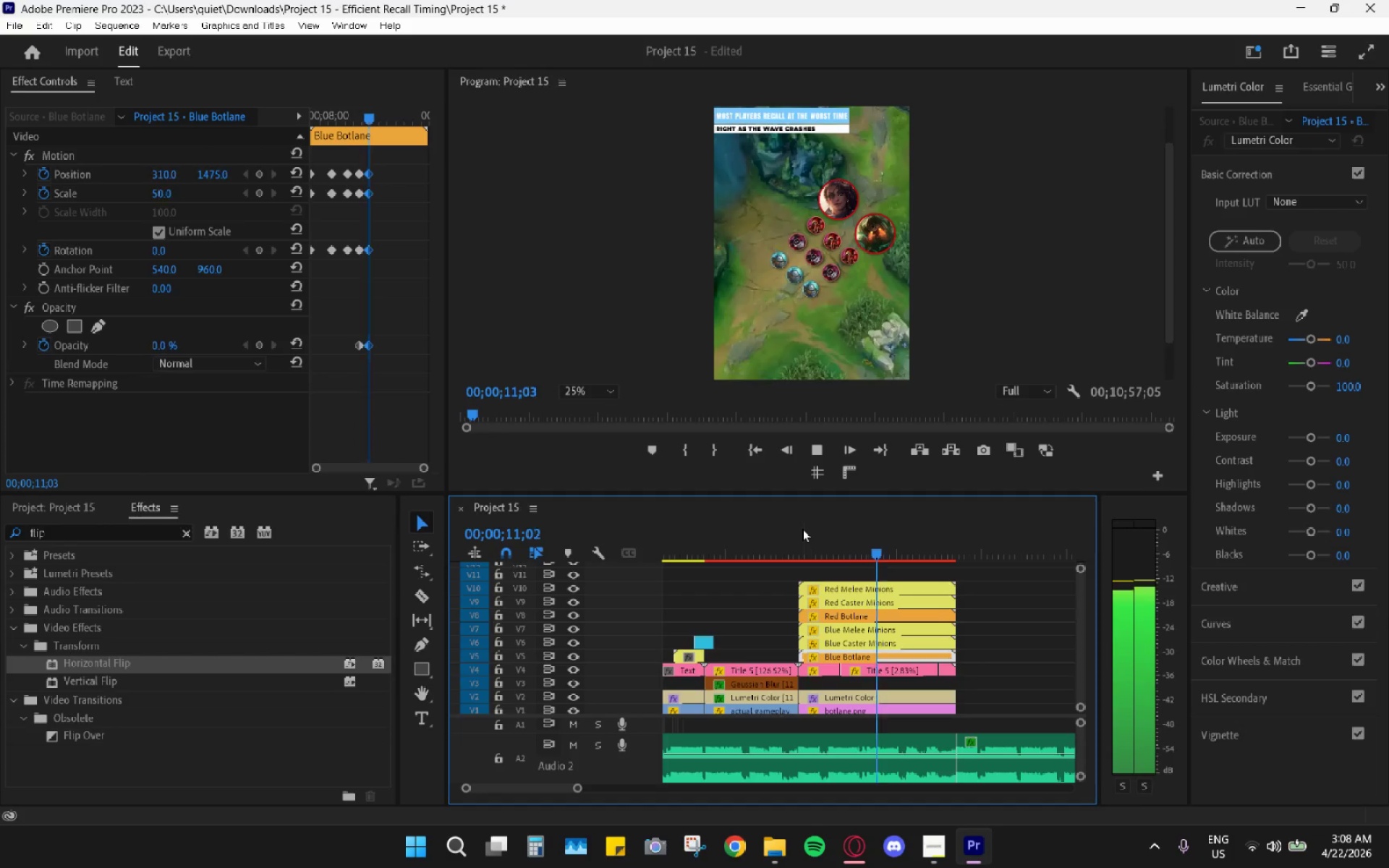 
wait(5.84)
 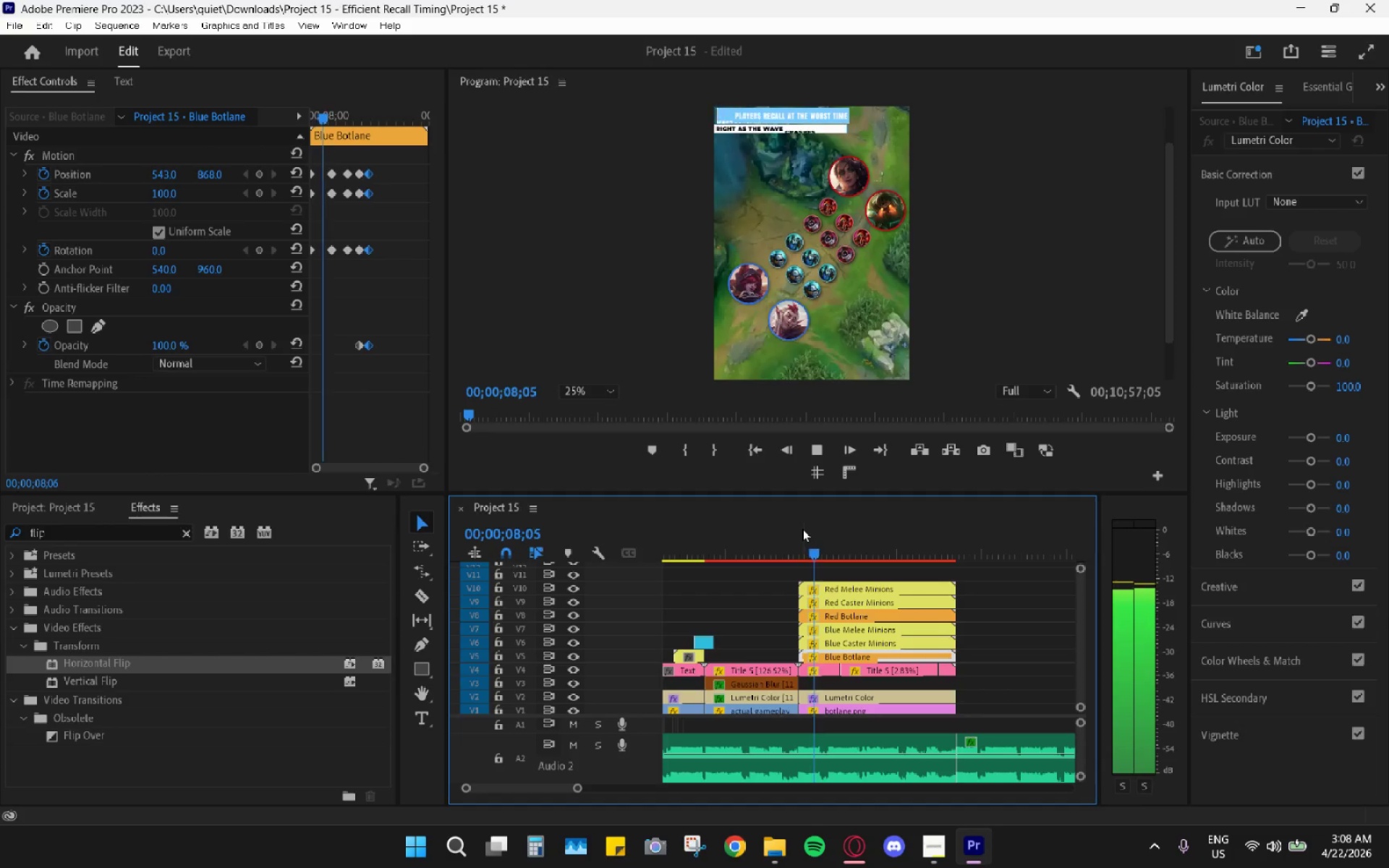 
key(Space)
 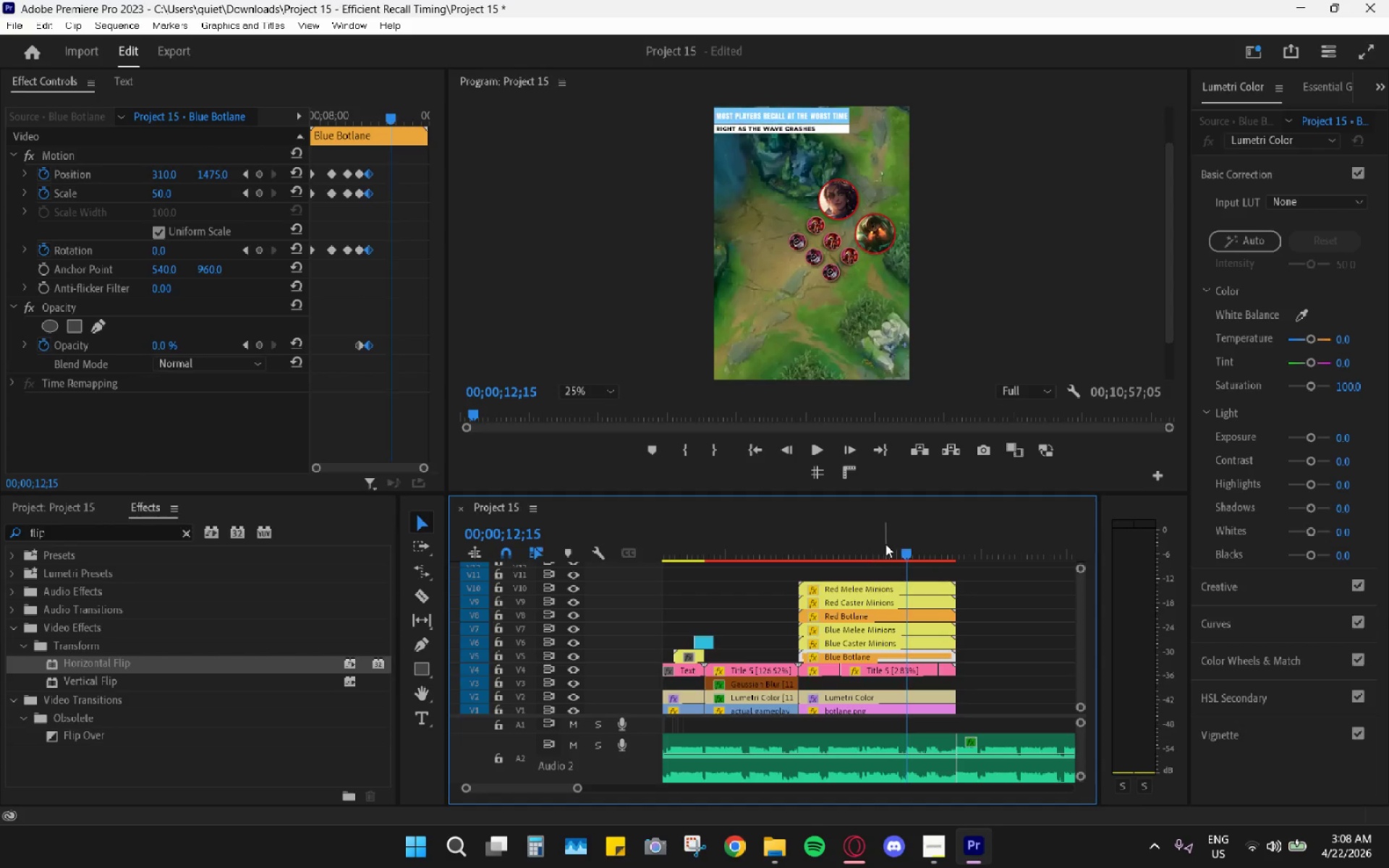 
left_click_drag(start_coordinate=[888, 542], to_coordinate=[796, 532])
 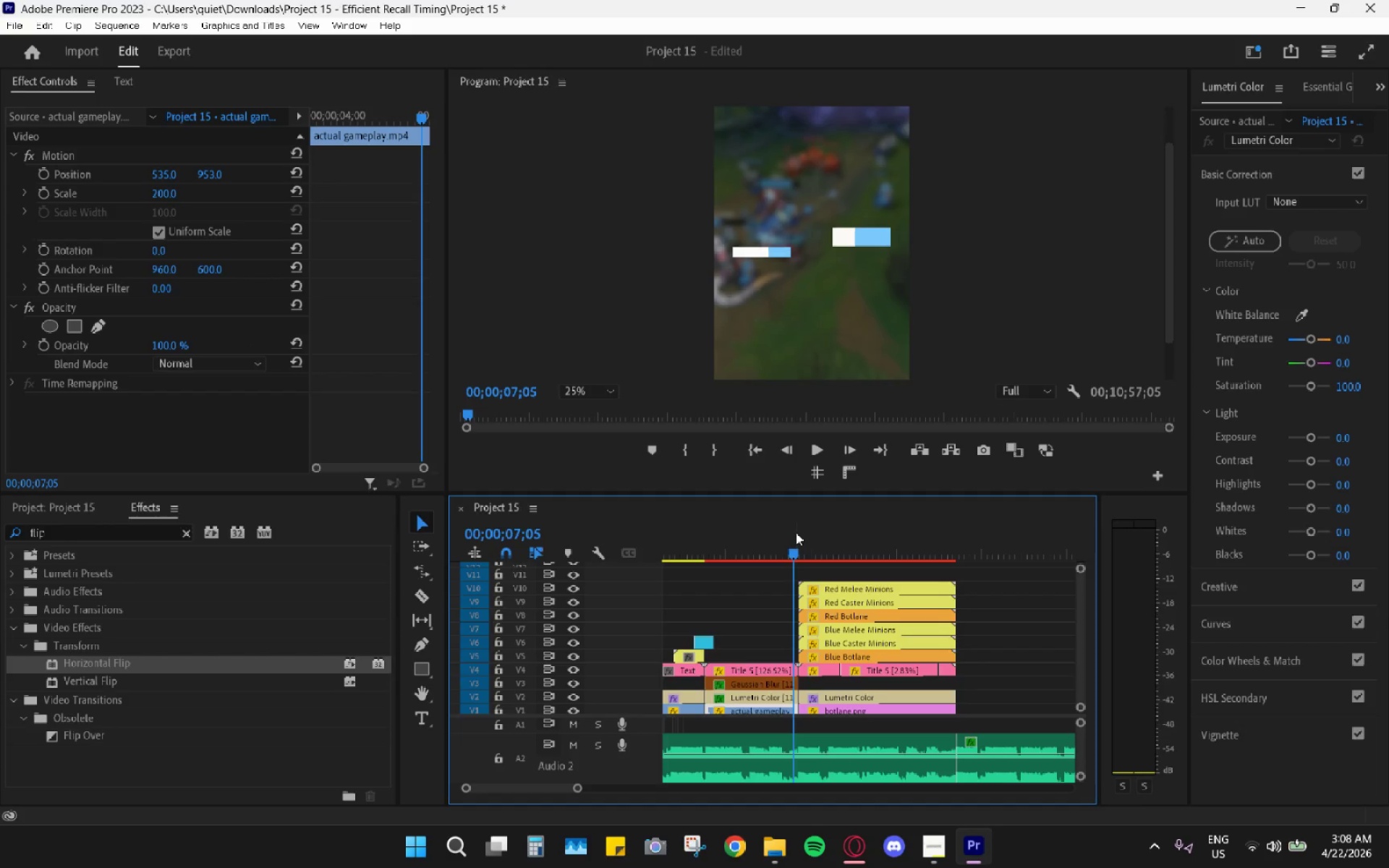 
key(Space)
 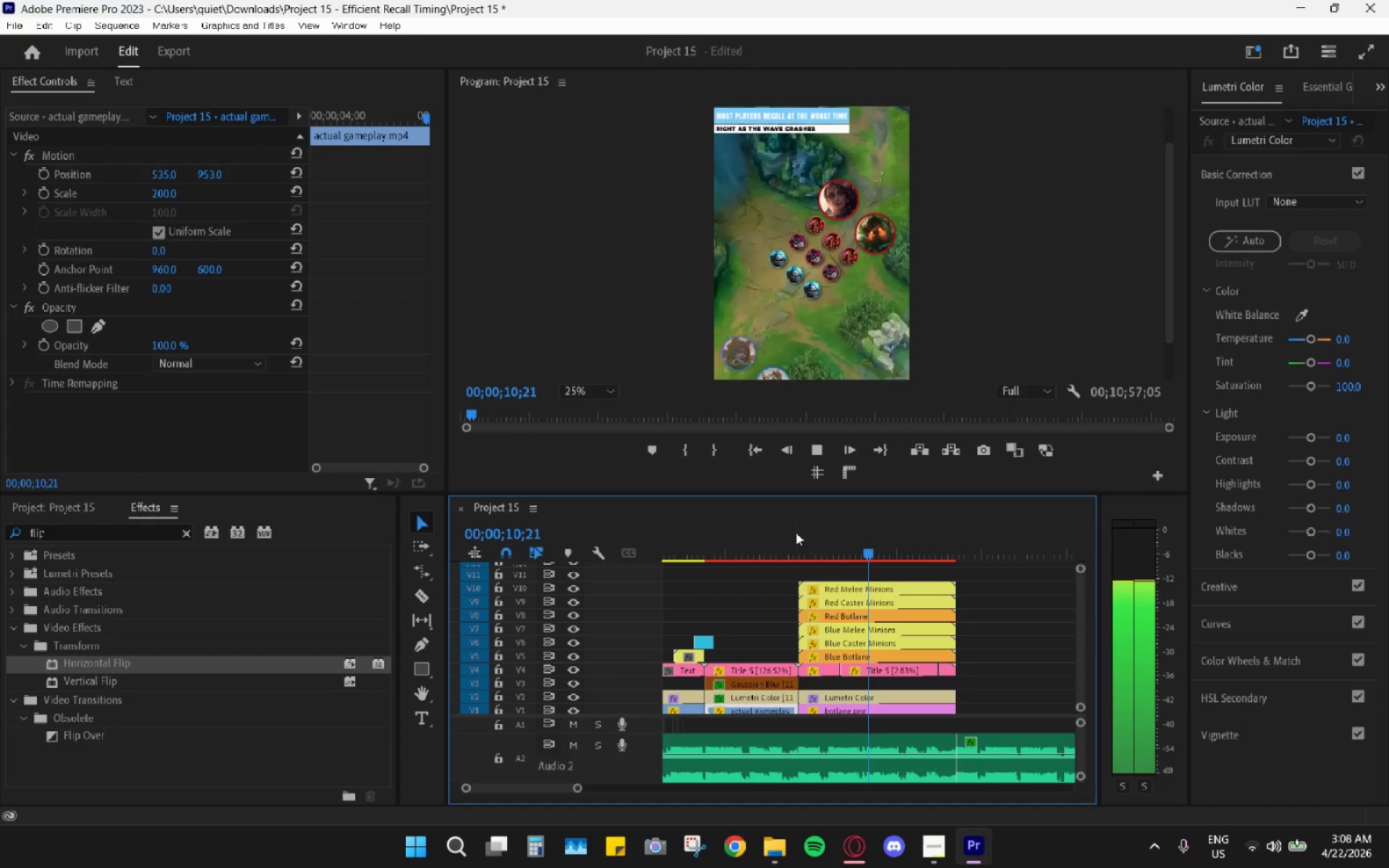 
wait(5.72)
 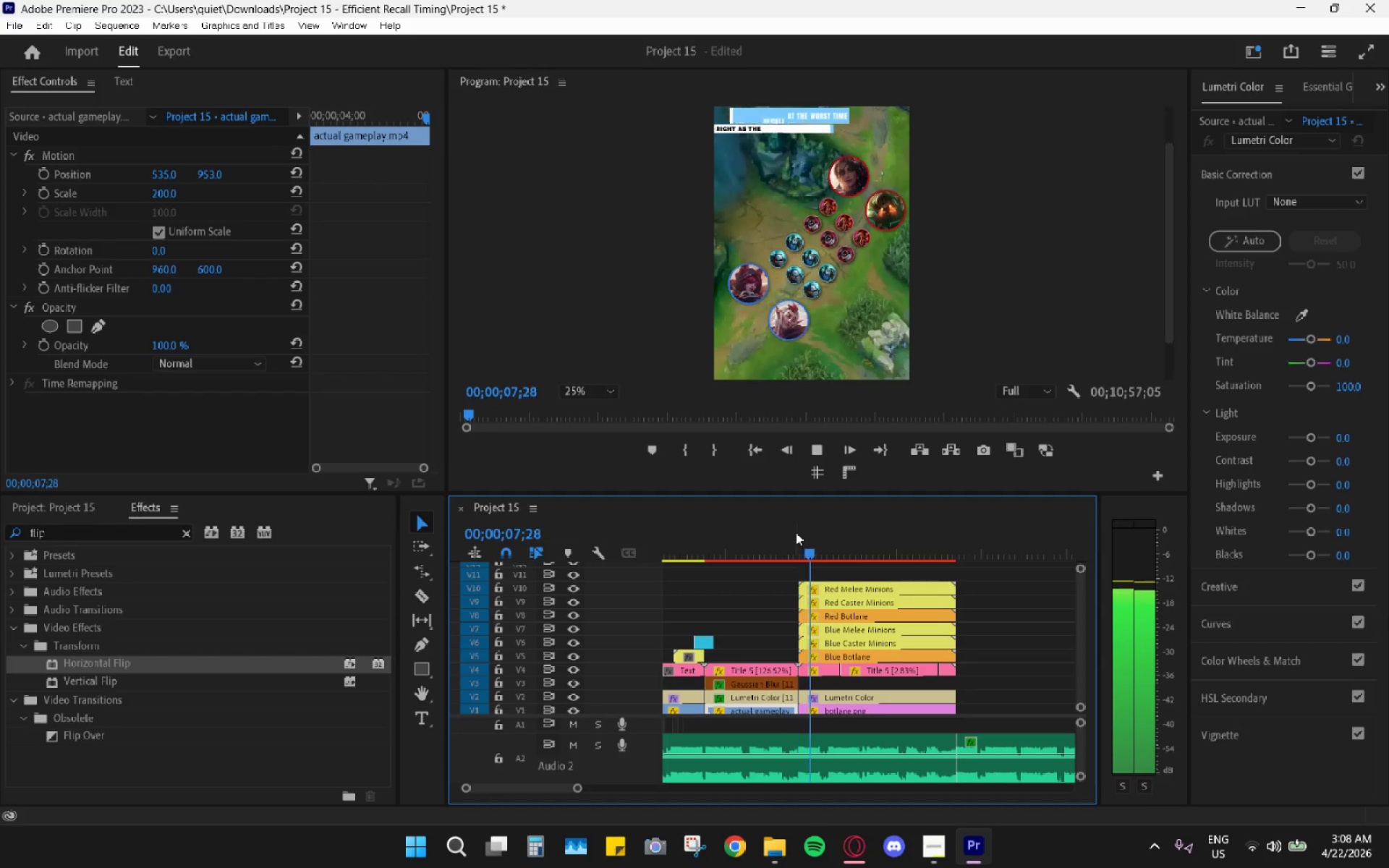 
key(Space)
 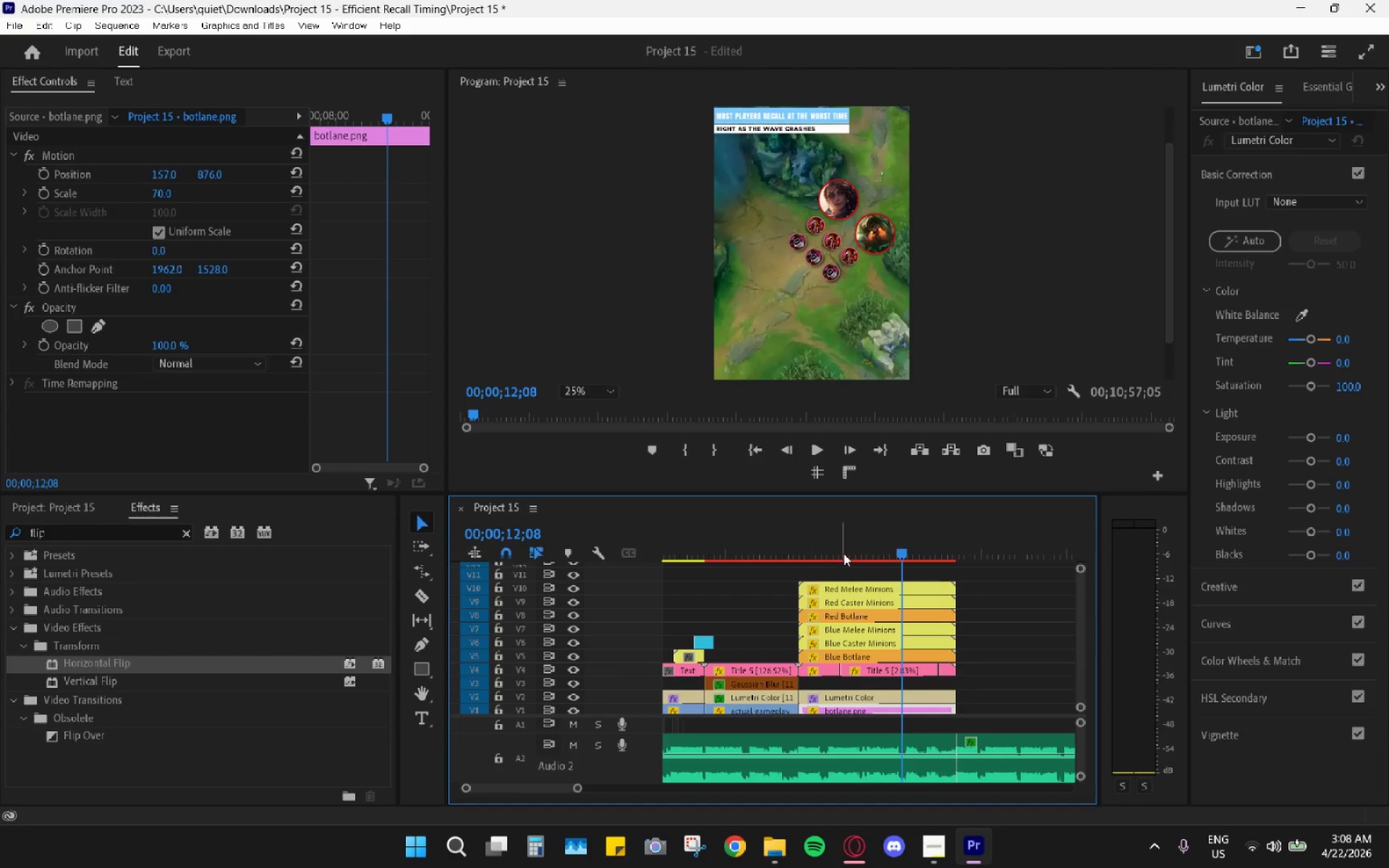 
left_click_drag(start_coordinate=[847, 544], to_coordinate=[869, 549])
 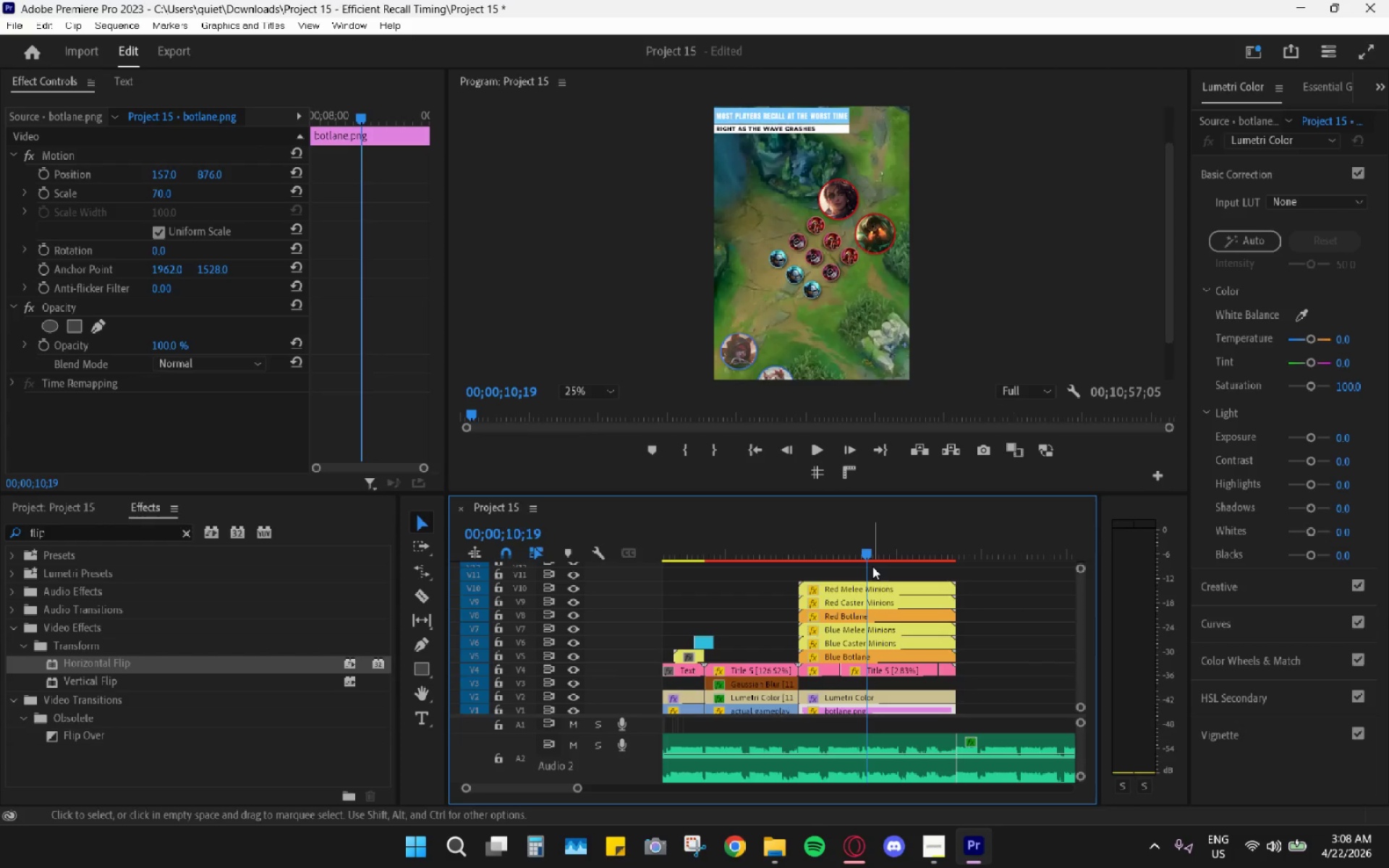 
key(Control+Z)
 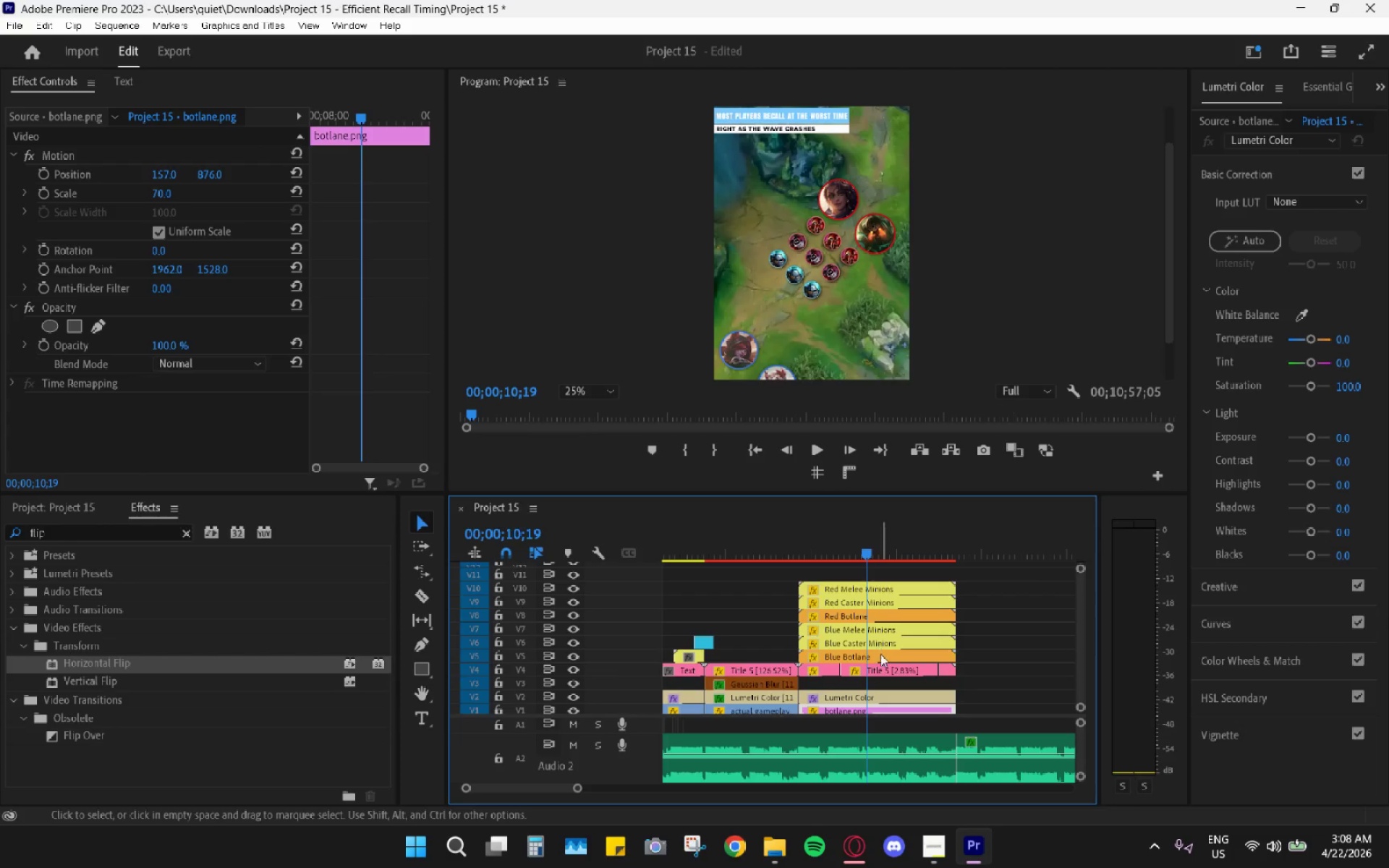 
left_click([881, 660])
 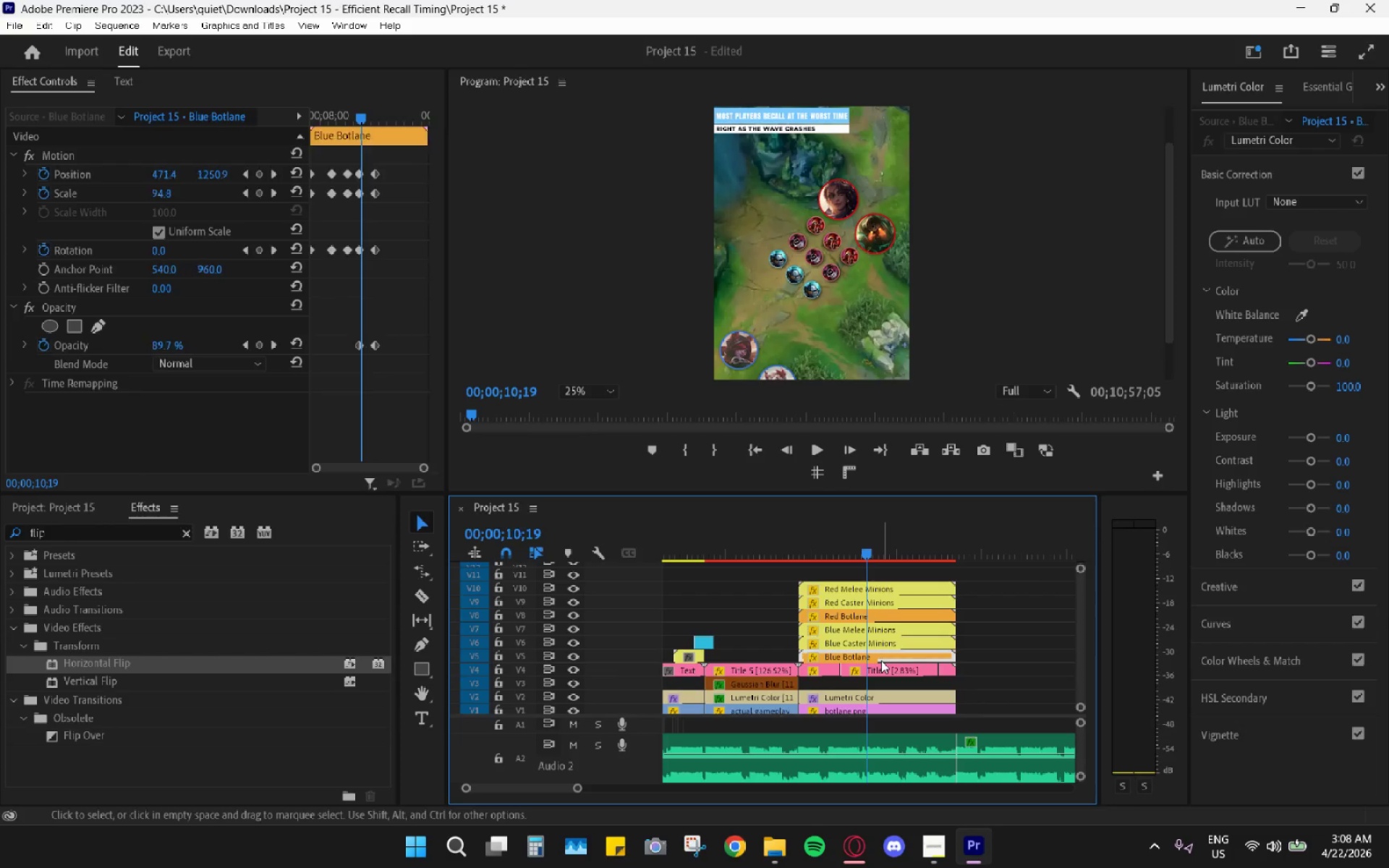 
key(Control+Z)
 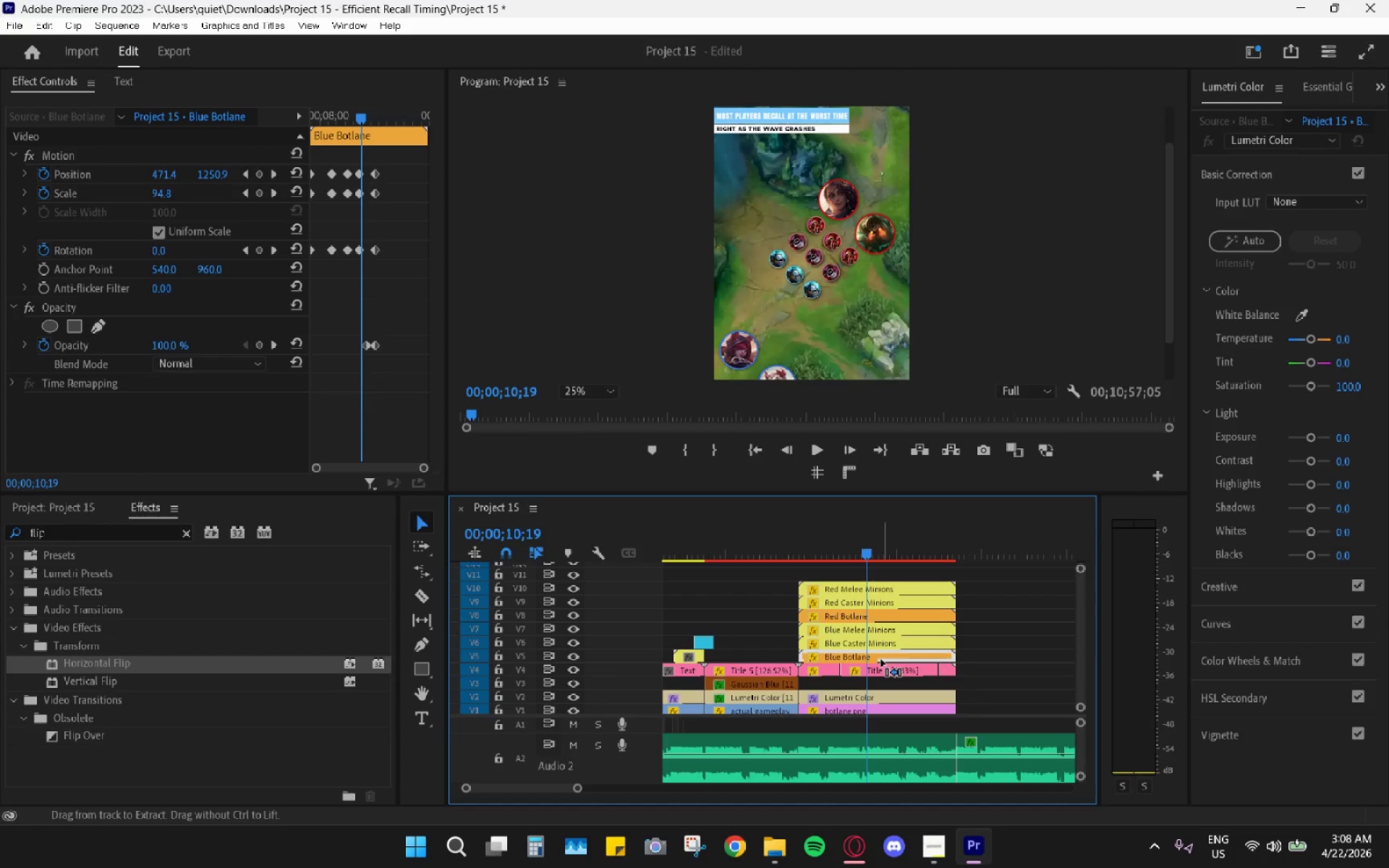 
key(Control+Z)
 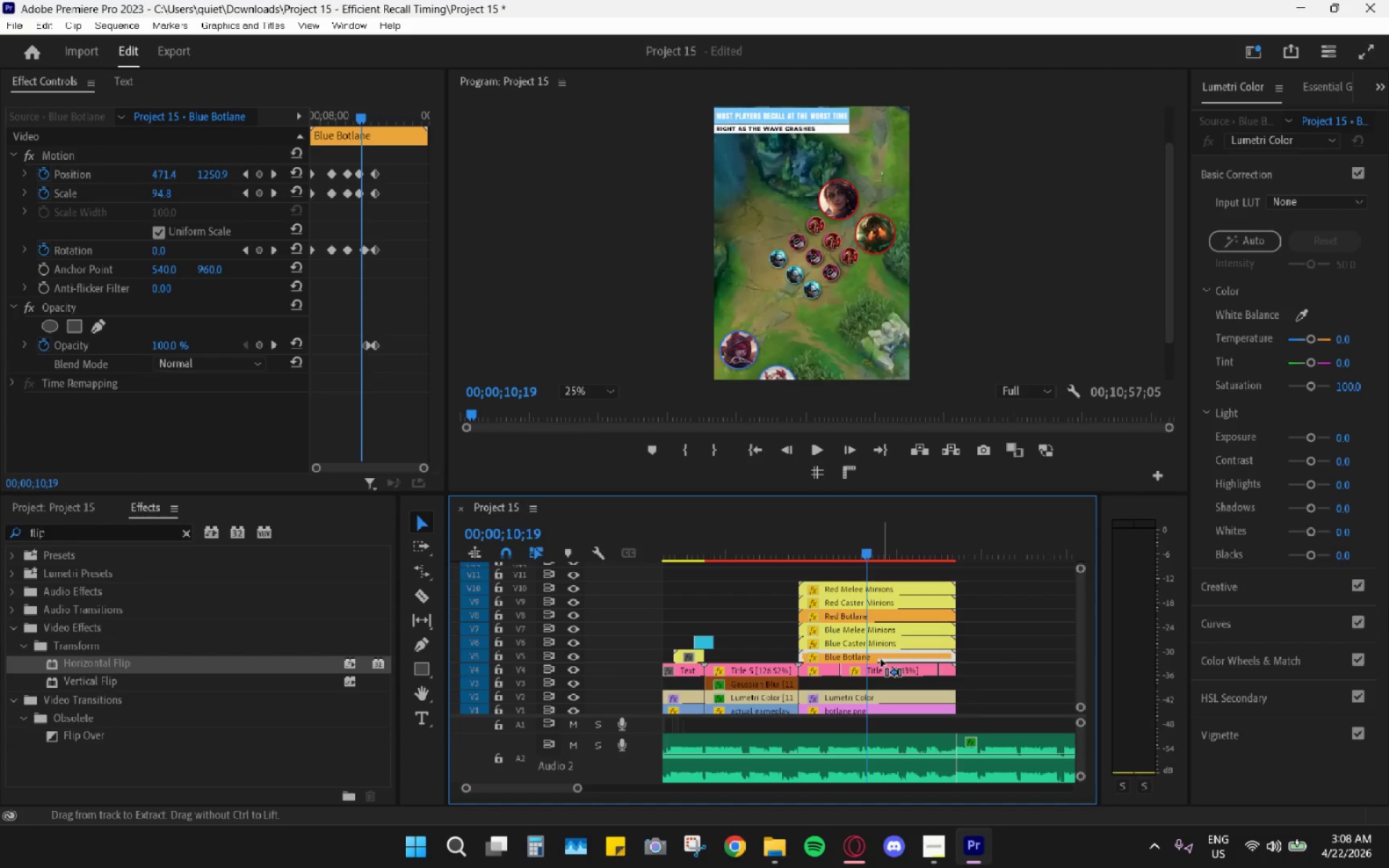 
key(Control+Z)
 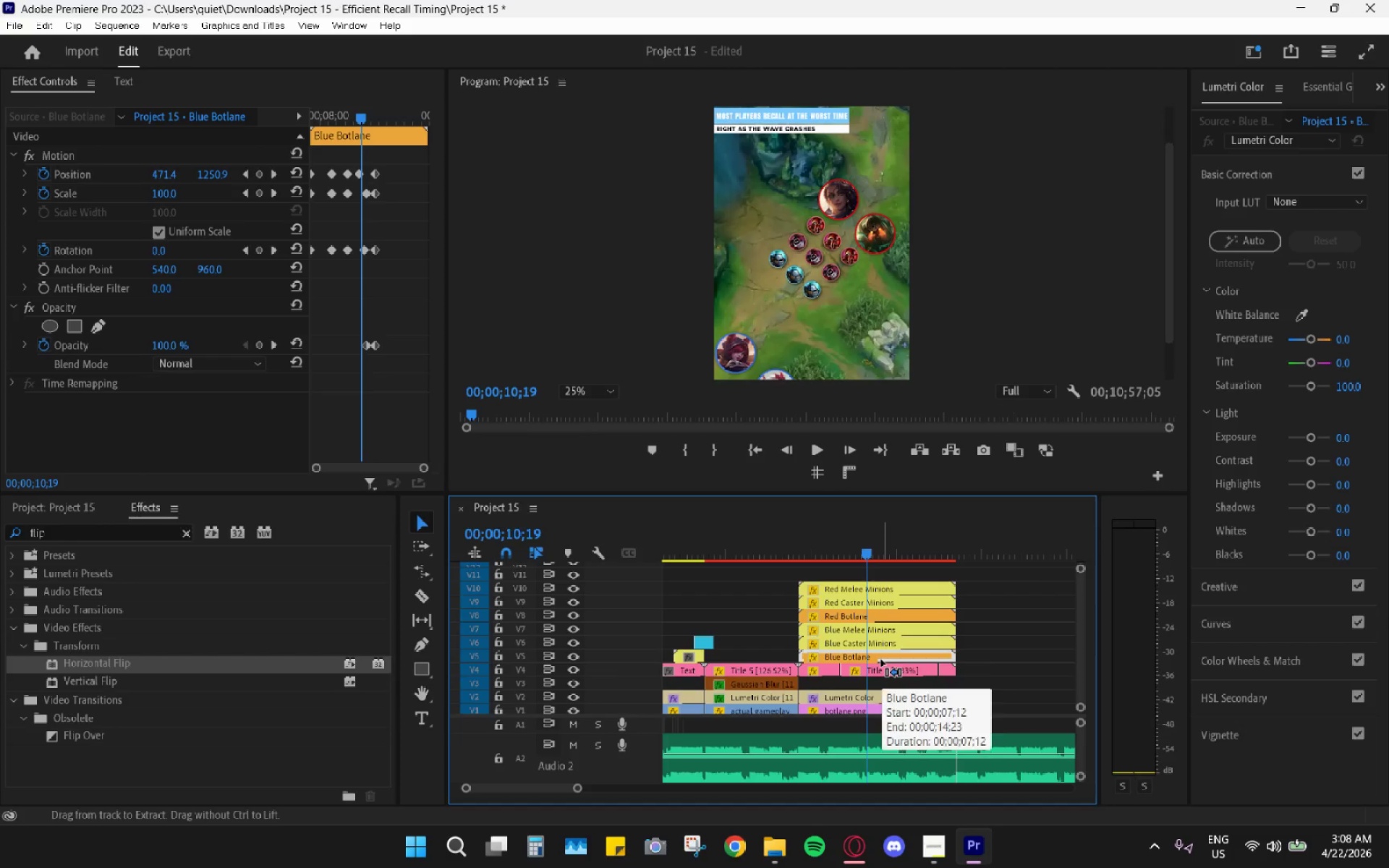 
key(Control+Z)
 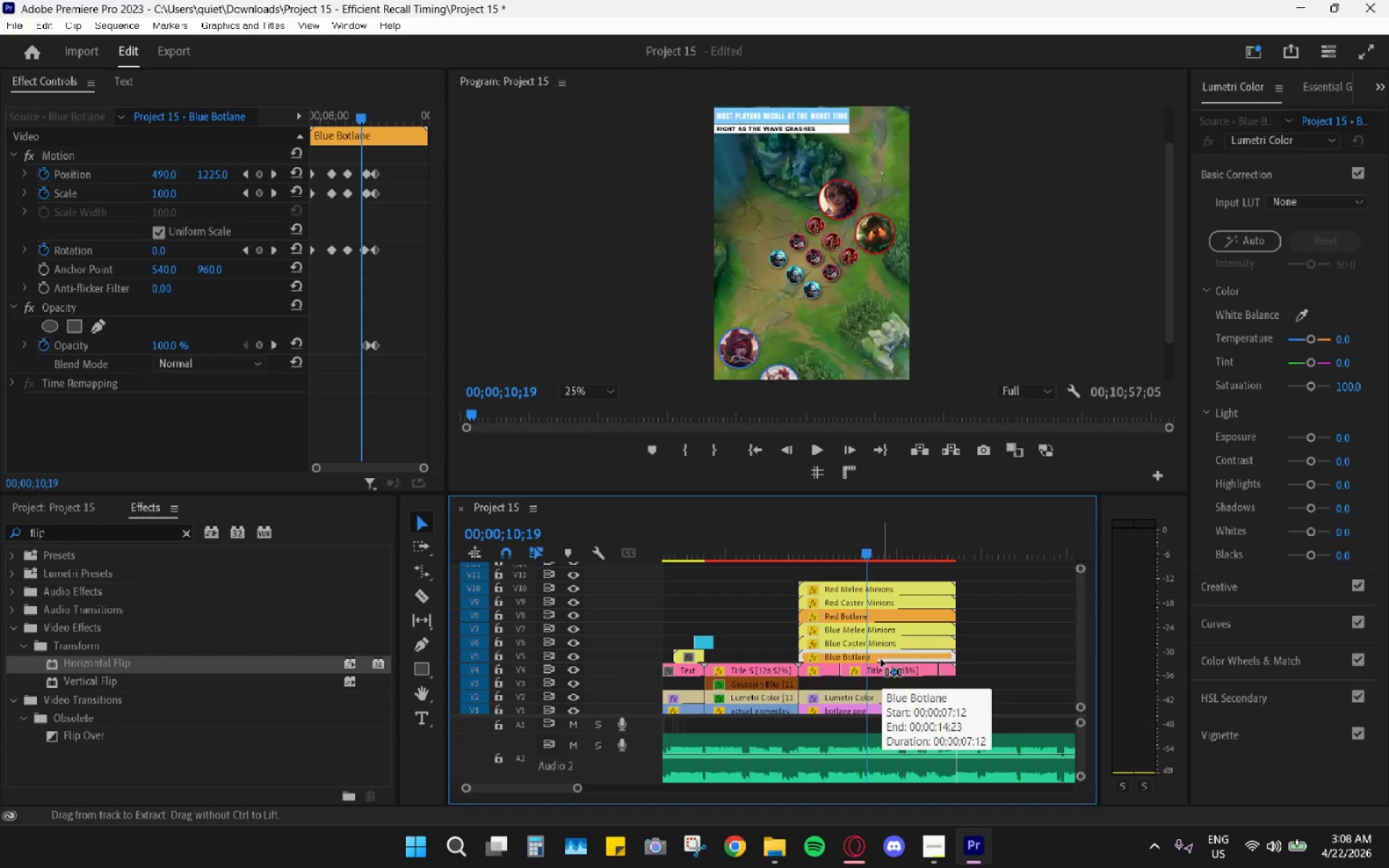 
key(Control+Z)
 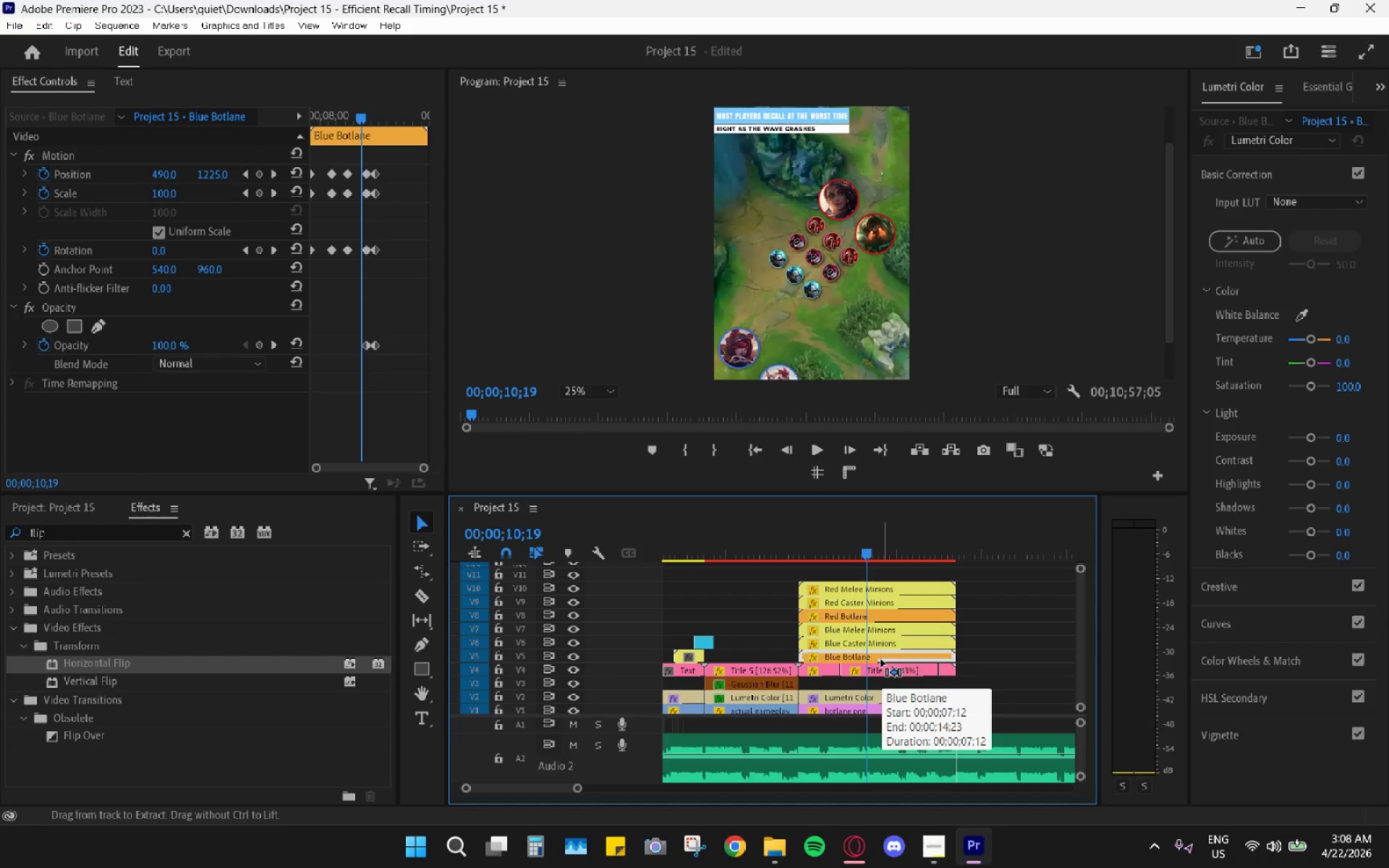 
key(Control+Z)
 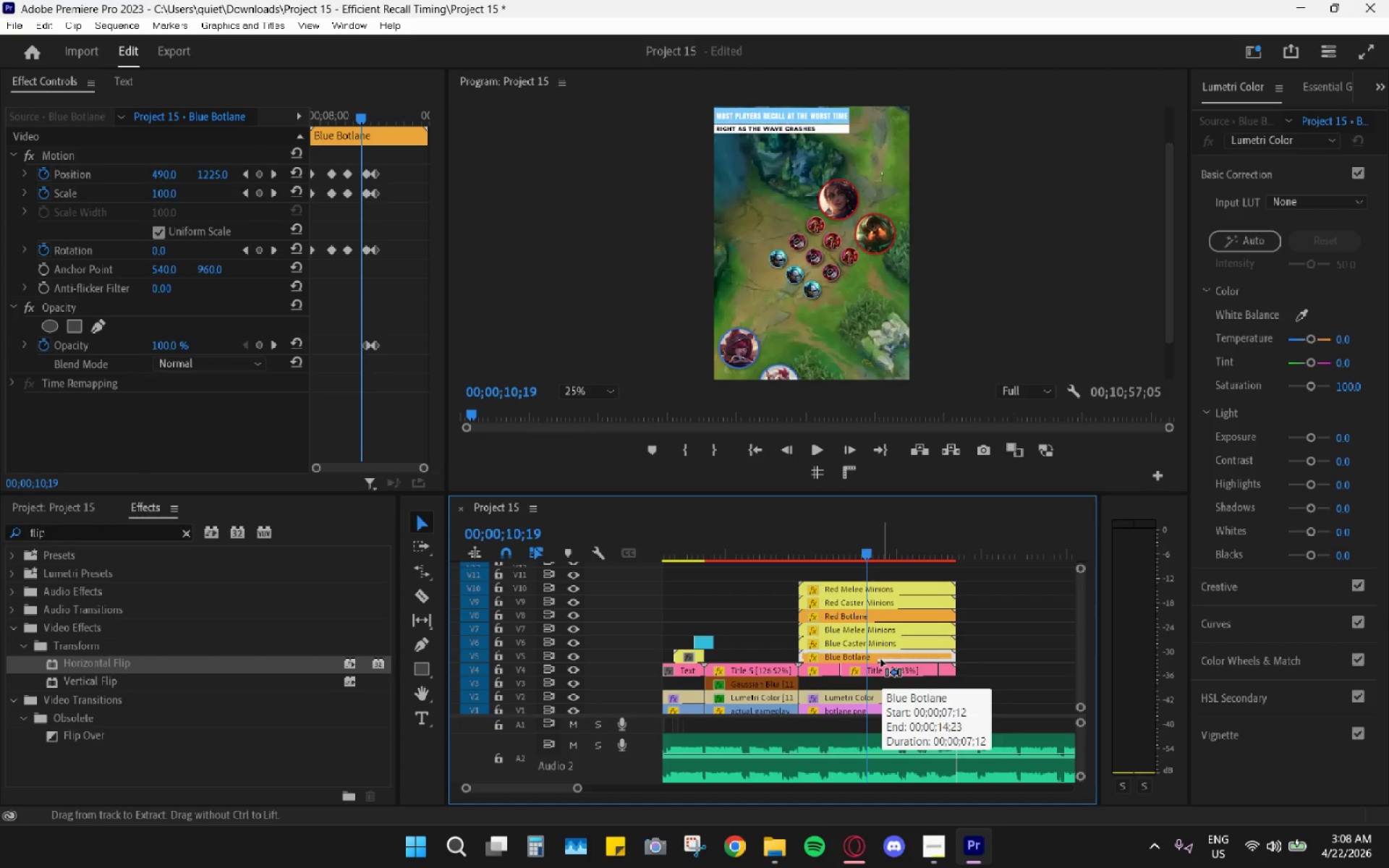 
key(Control+Z)
 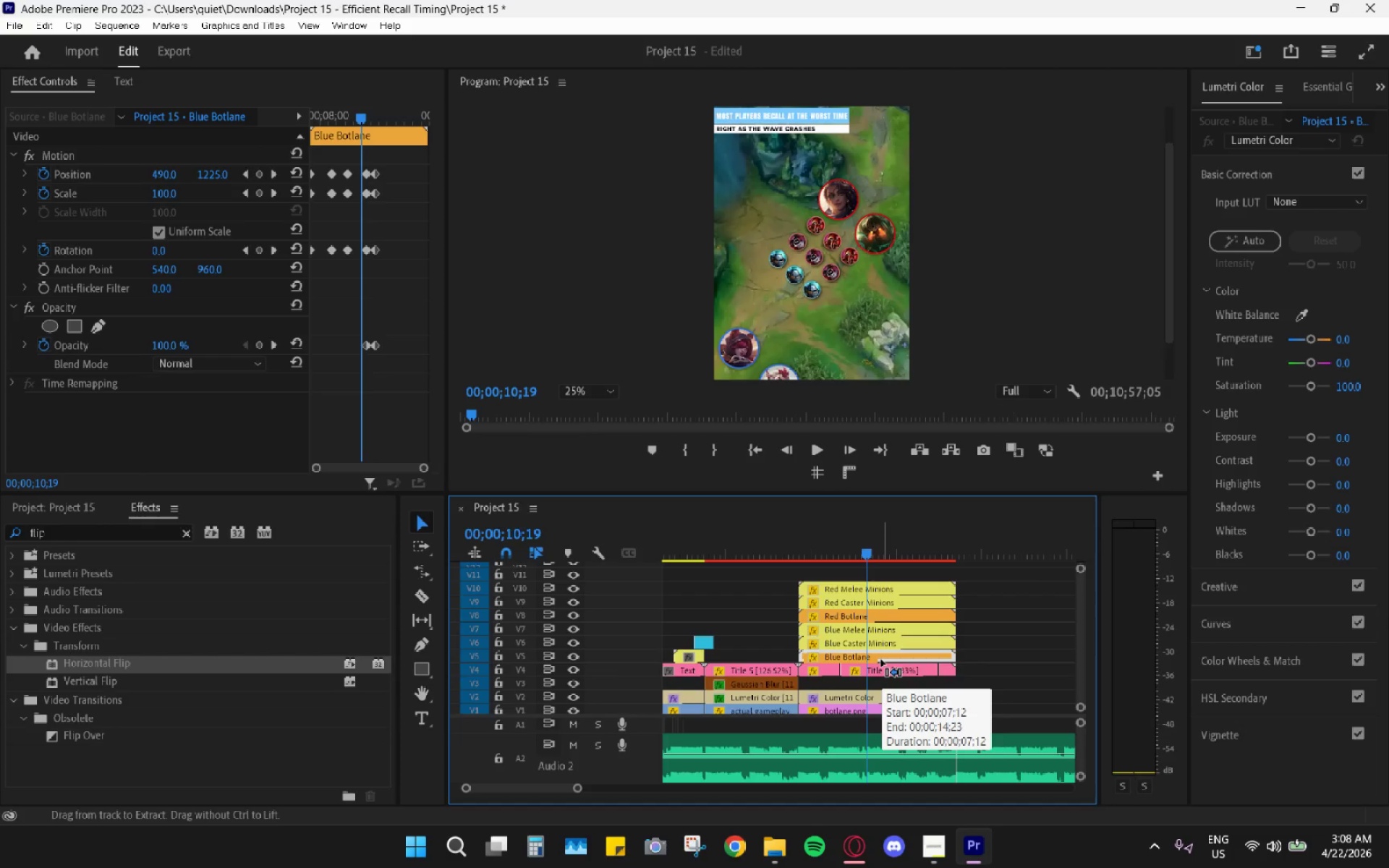 
key(Control+Z)
 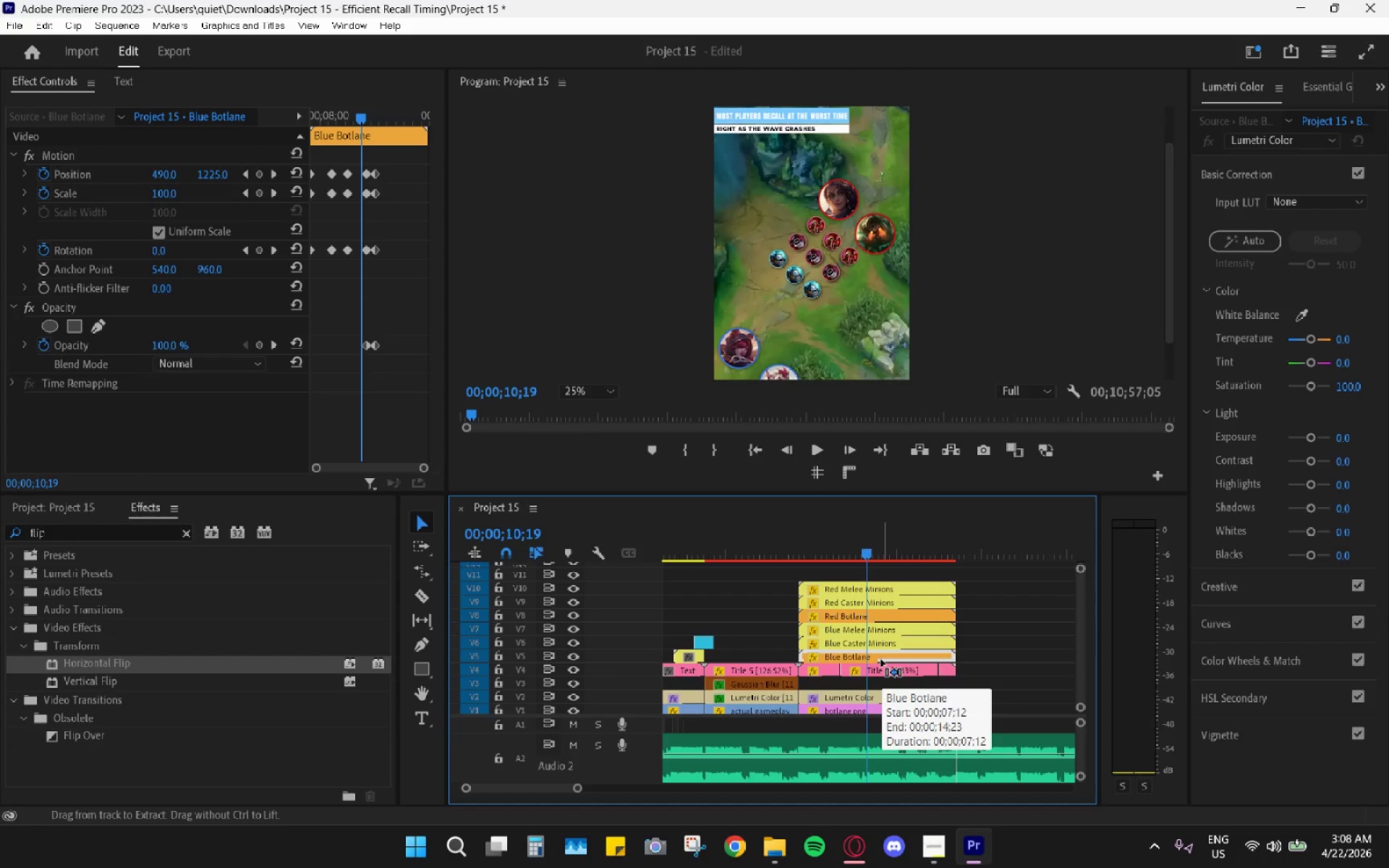 
key(Control+Z)
 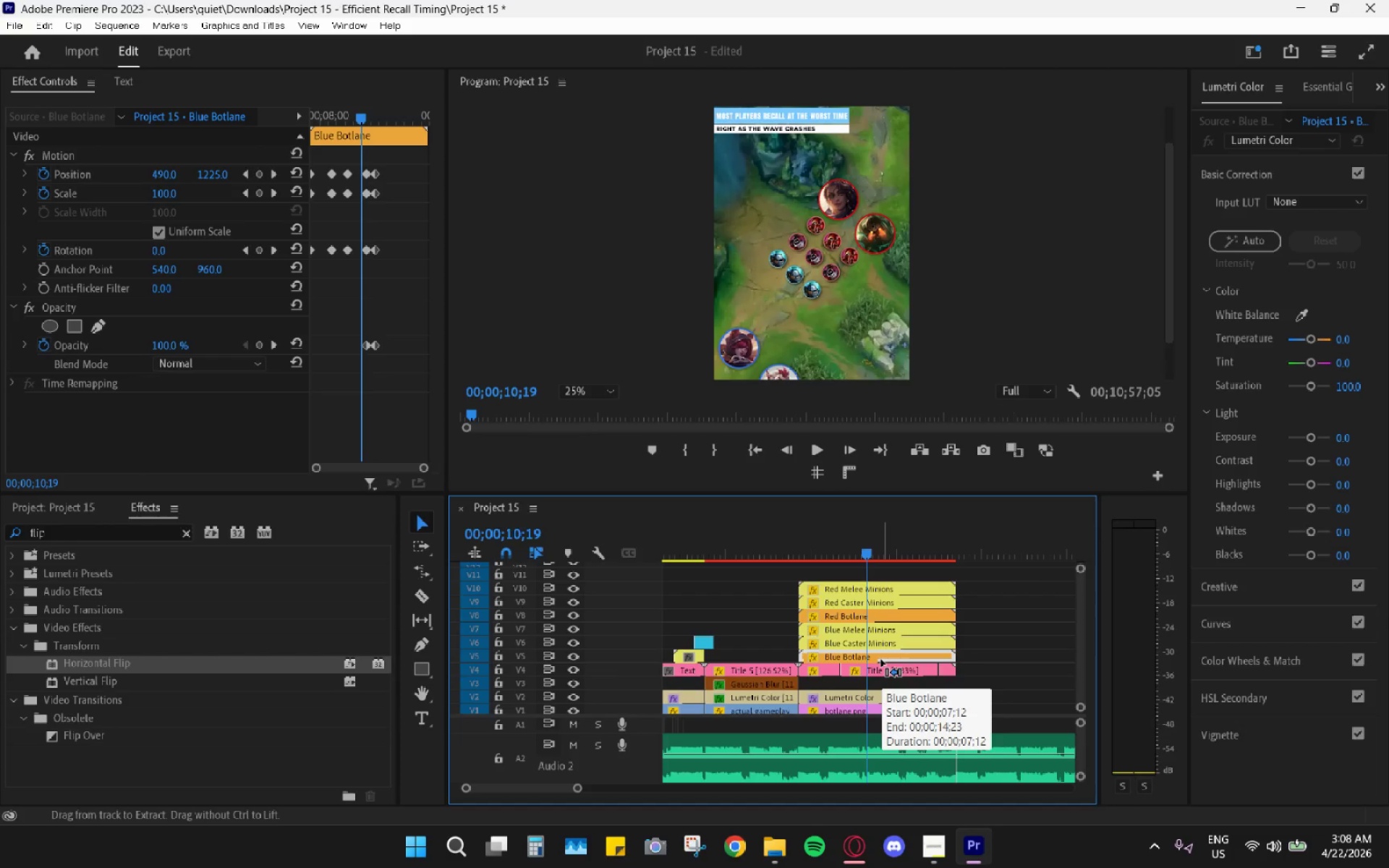 
key(Control+Z)
 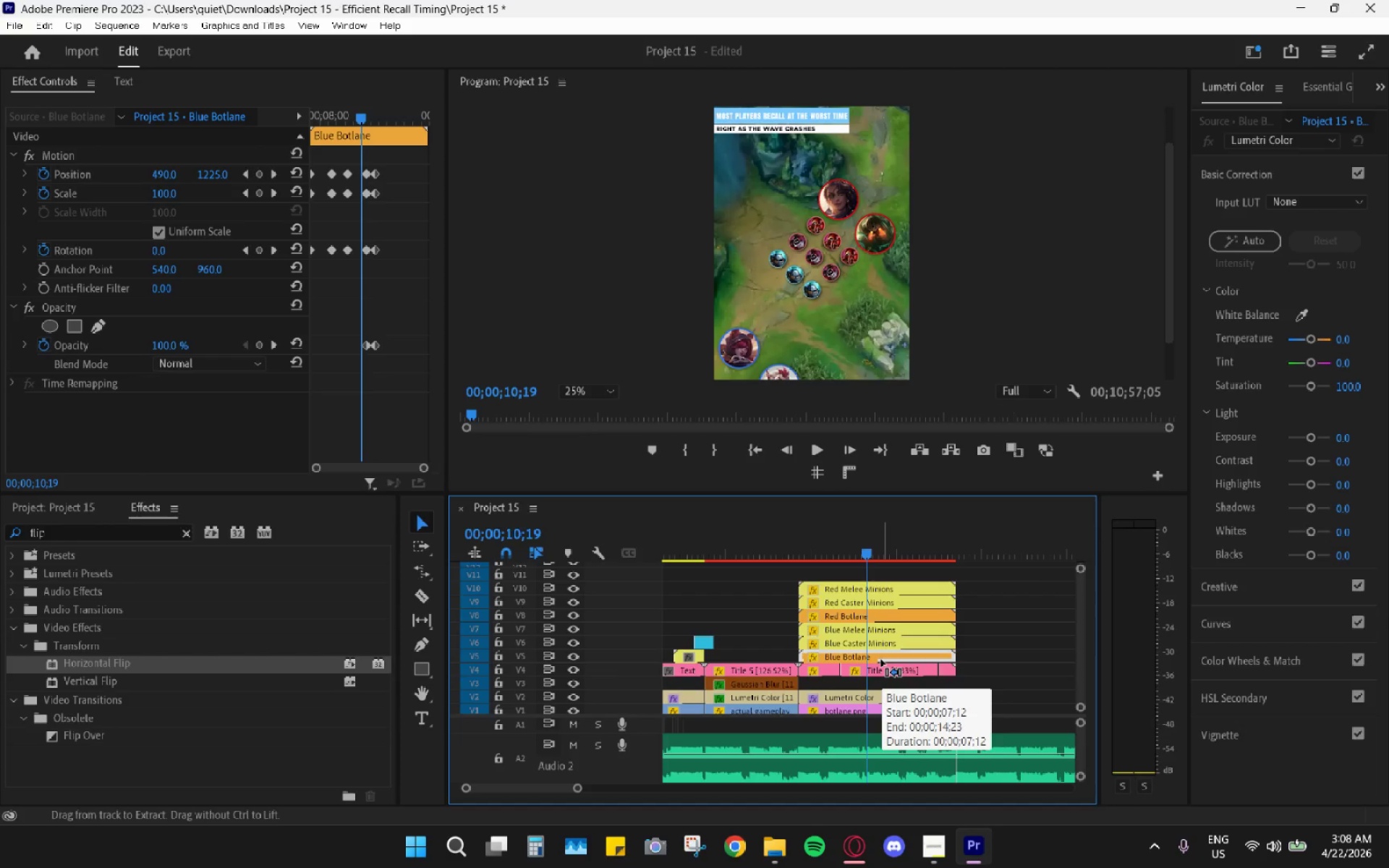 
key(Control+Z)
 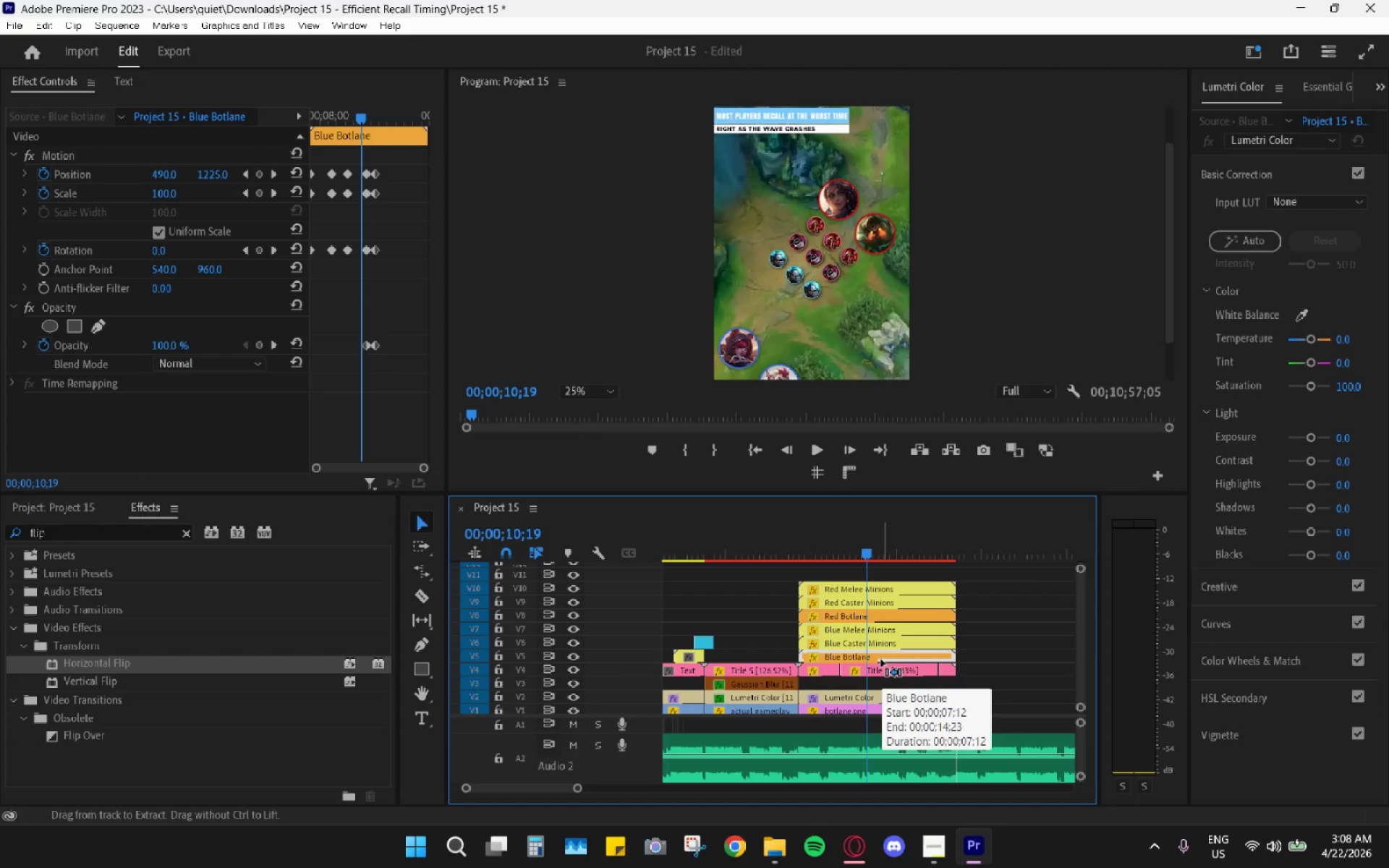 
key(Control+Z)
 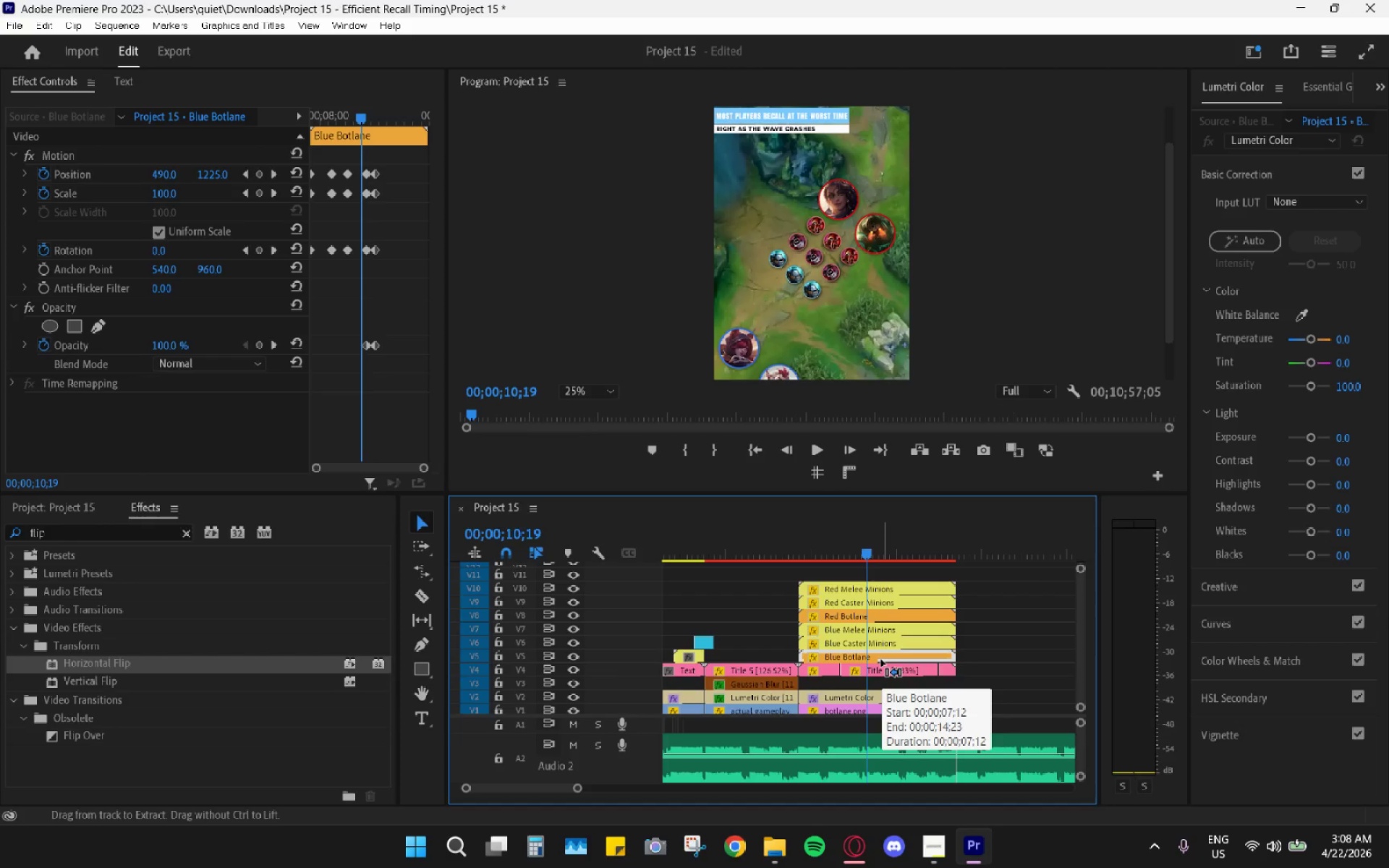 
key(Control+Z)
 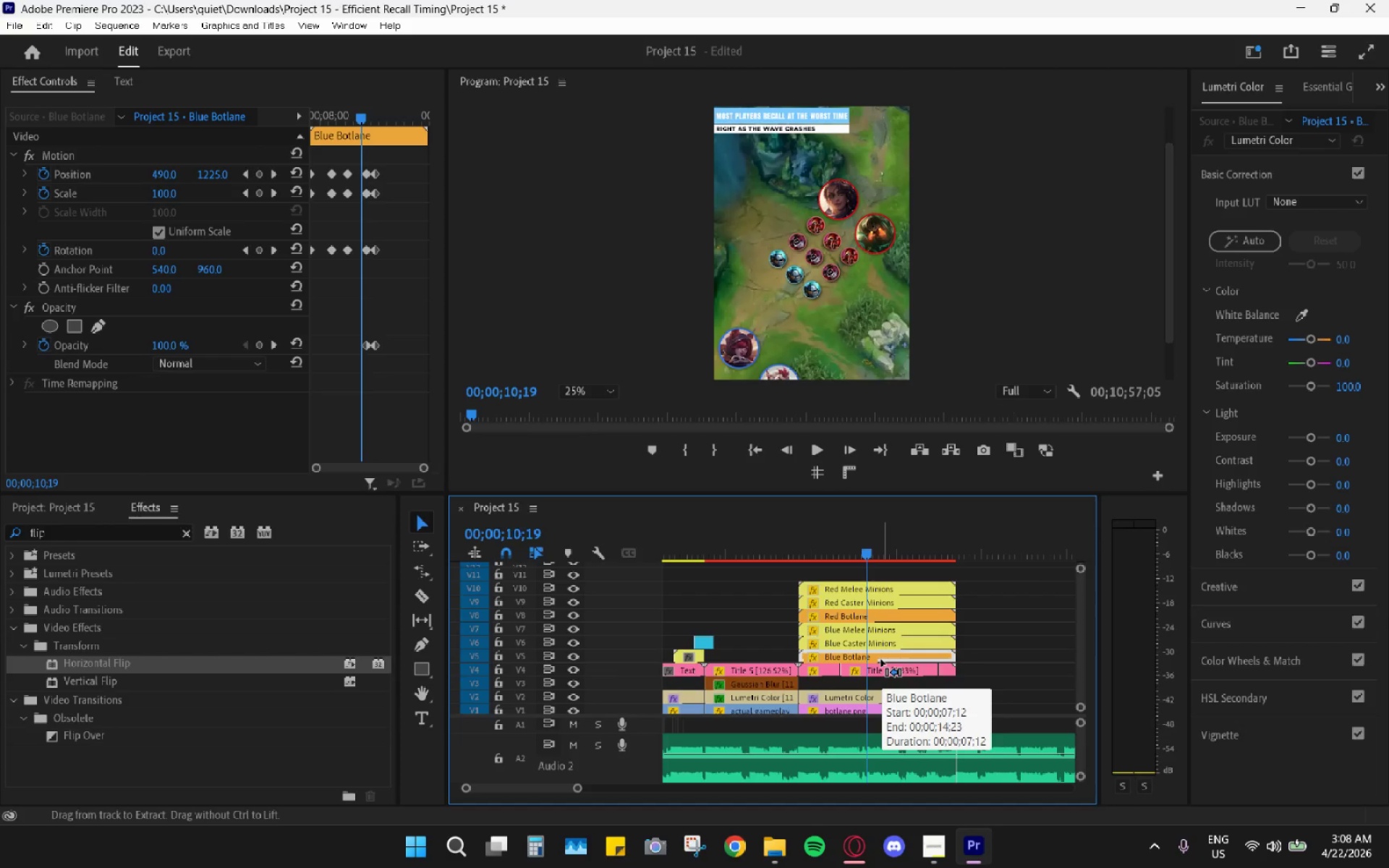 
key(Control+Z)
 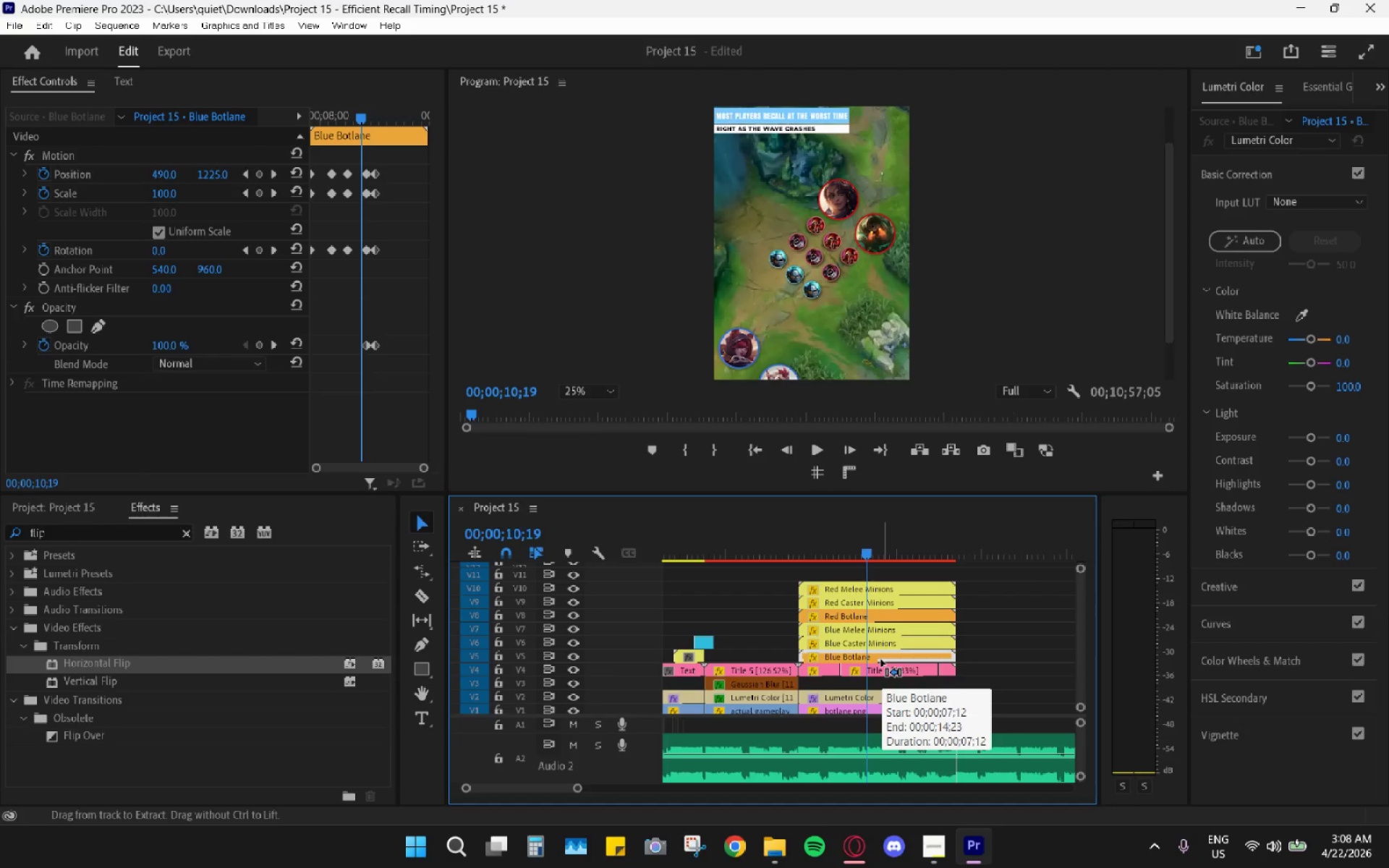 
key(Control+Z)
 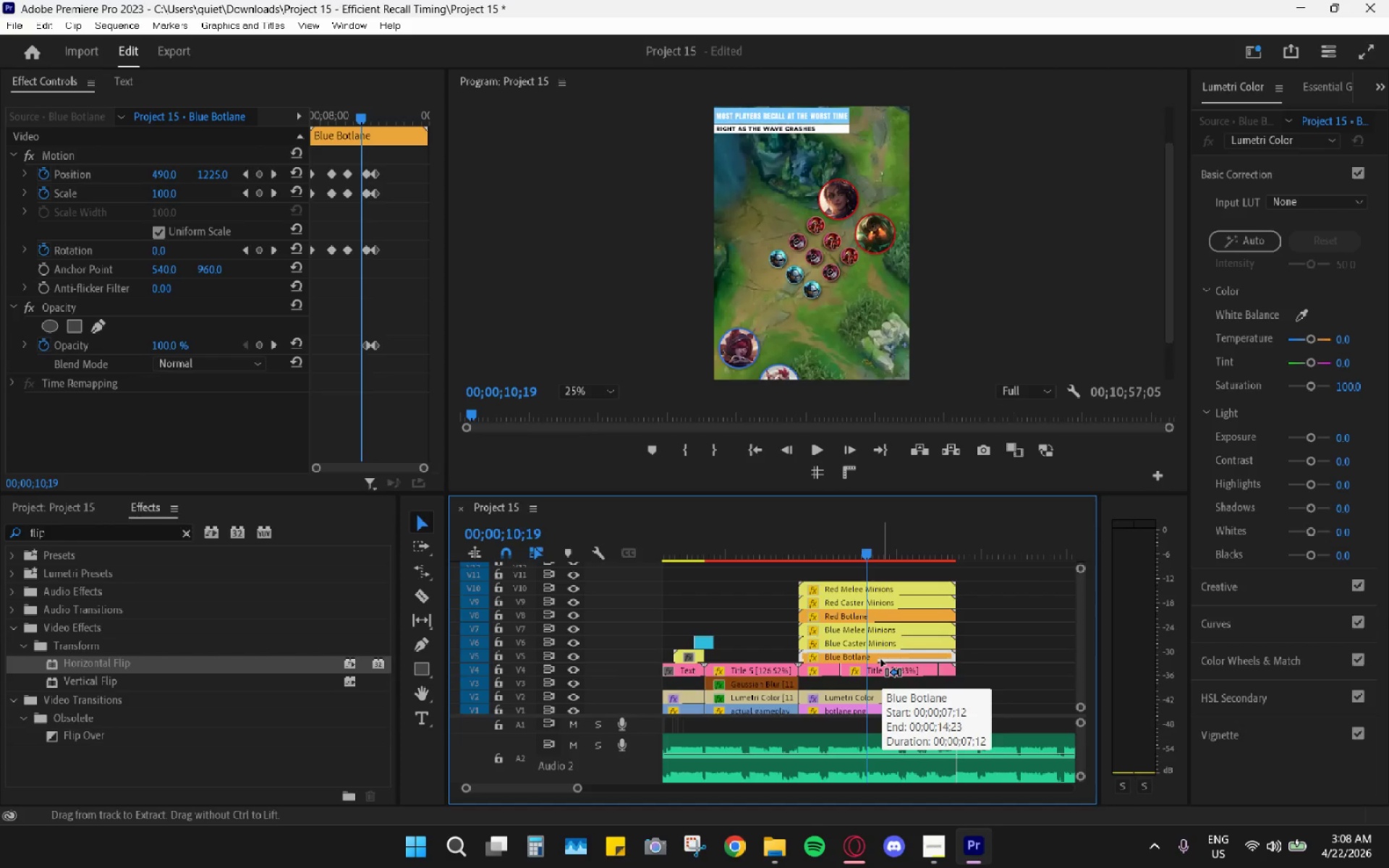 
key(Control+Z)
 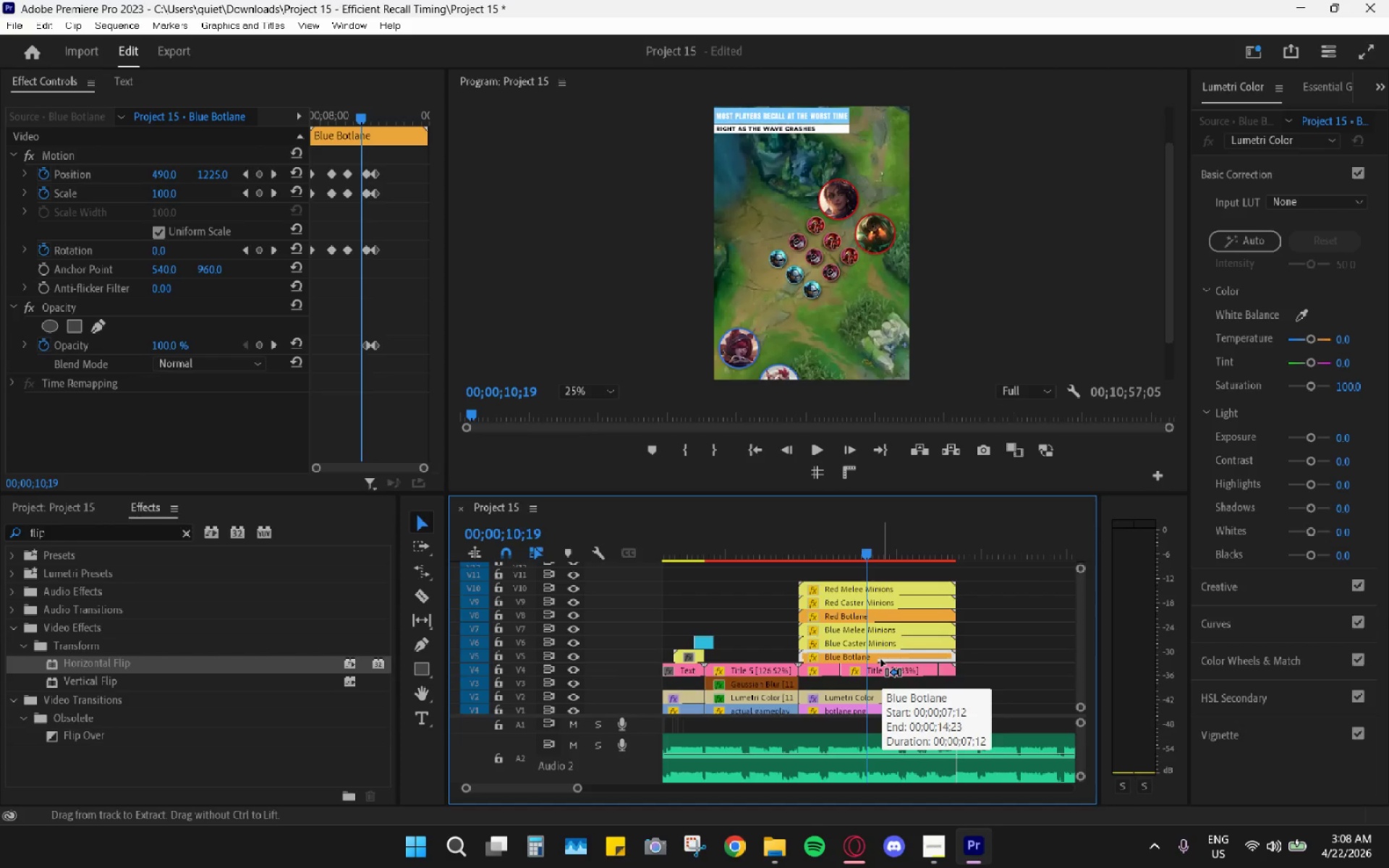 
key(Control+Z)
 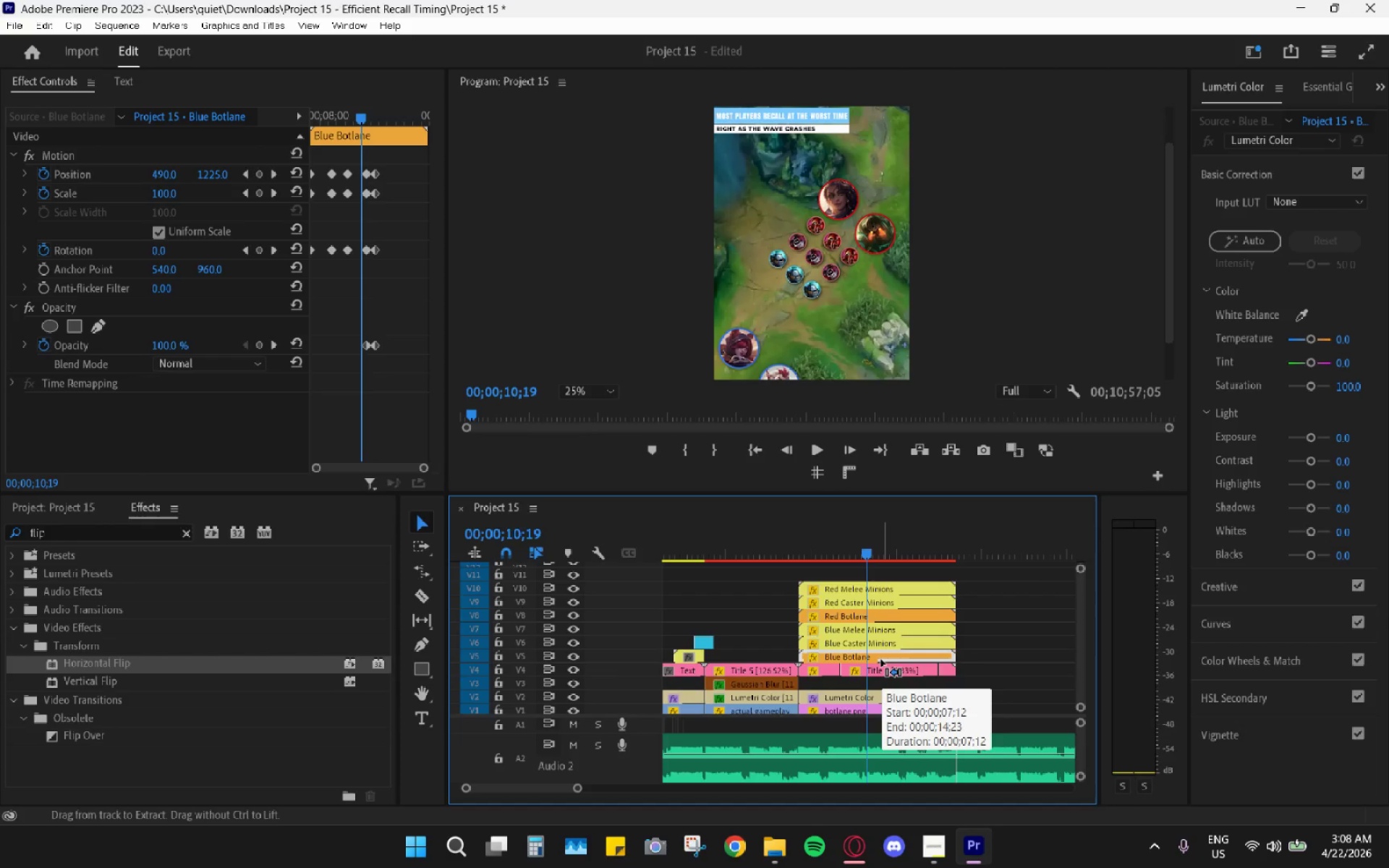 
key(Control+Shift+Z)
 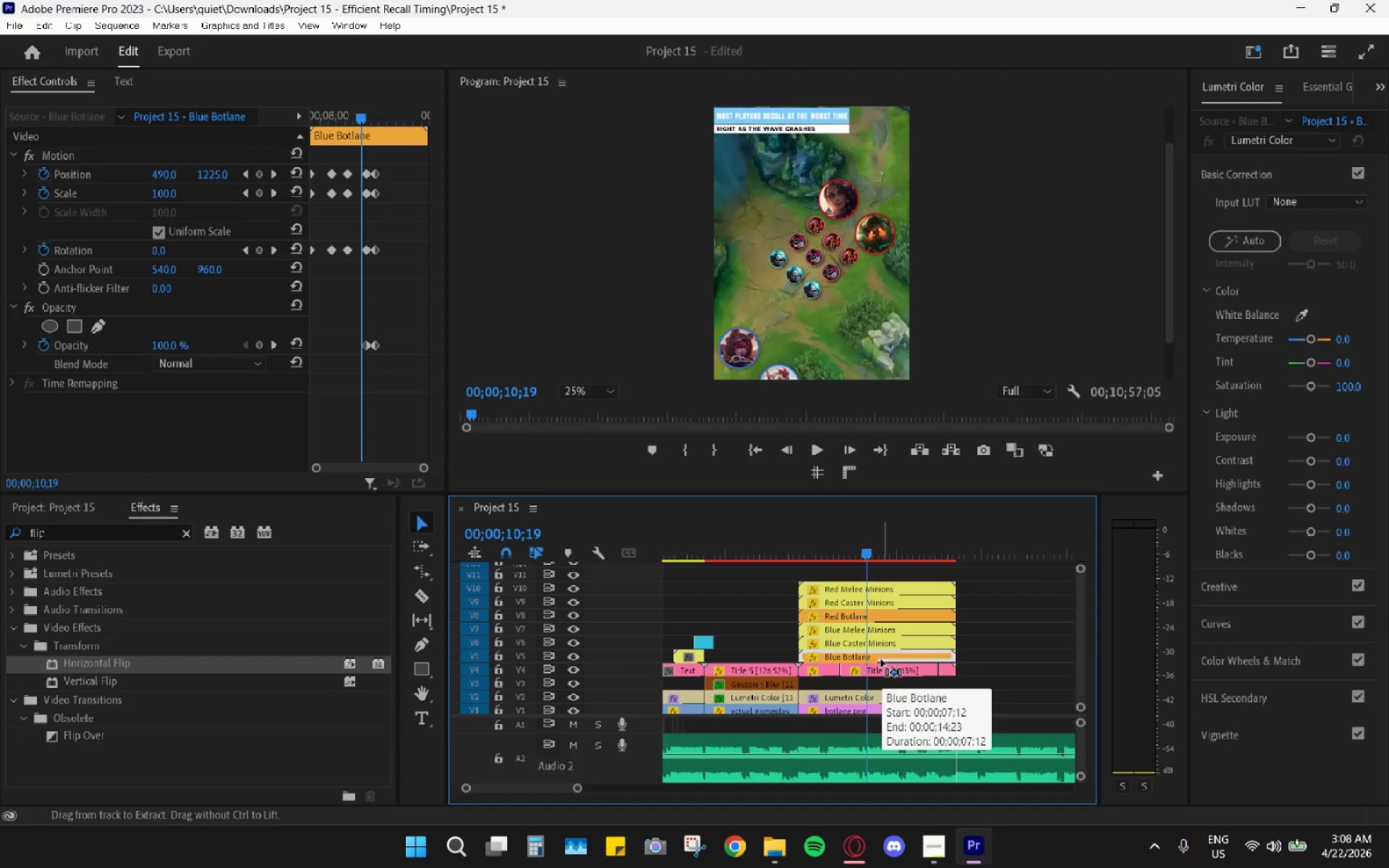 
key(Control+Shift+ShiftLeft)
 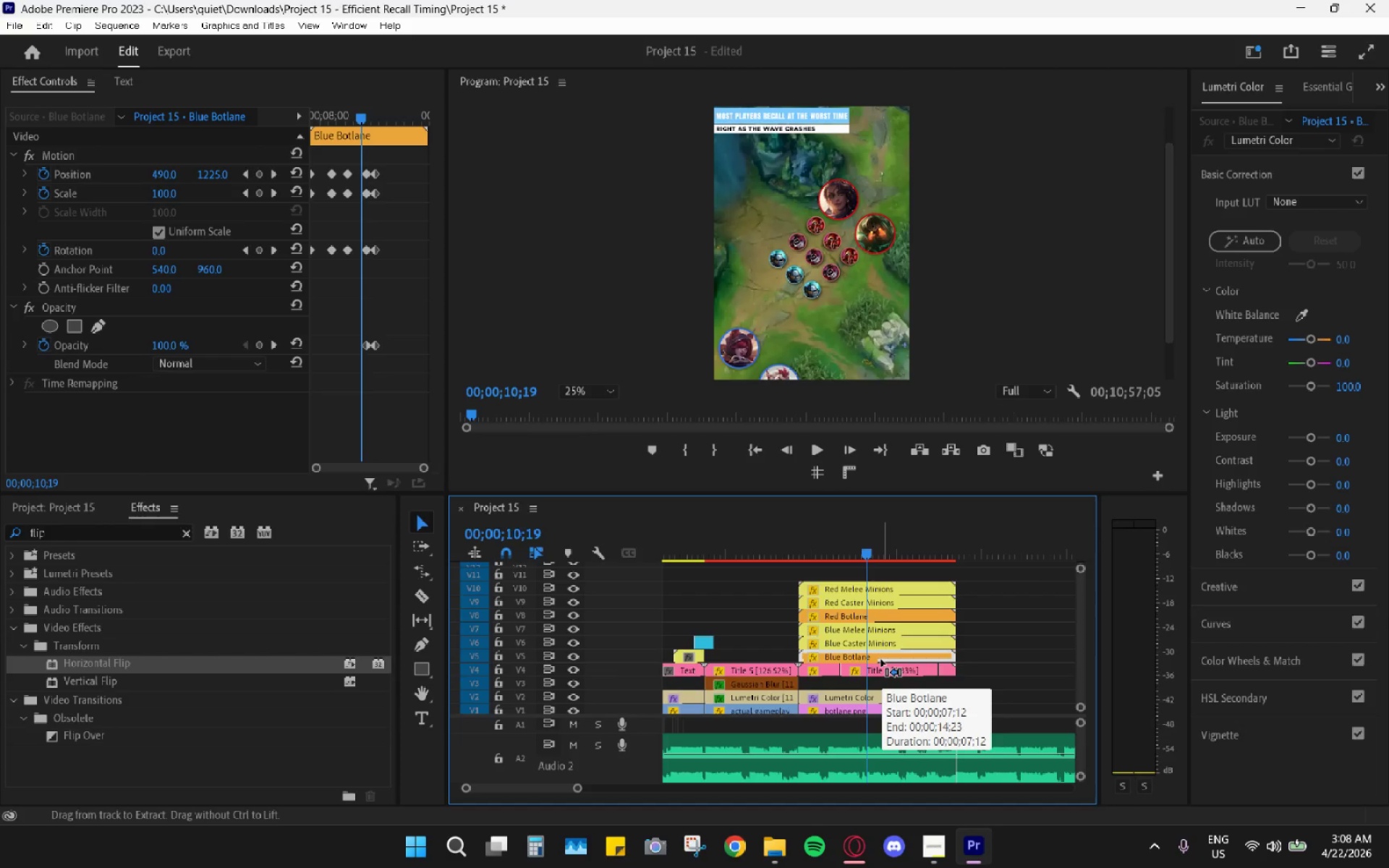 
key(Control+Shift+Z)
 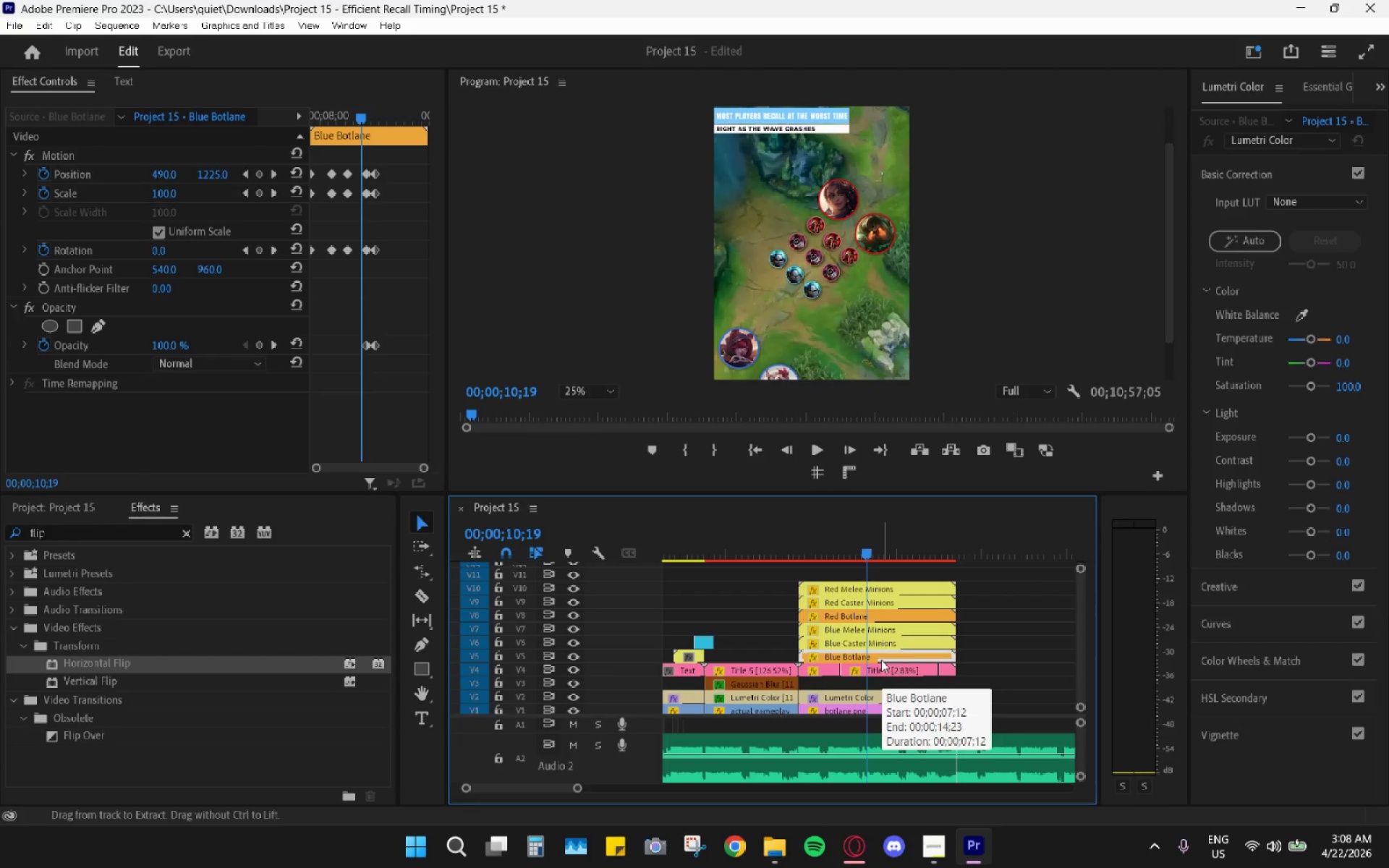 
key(Control+Shift+Z)
 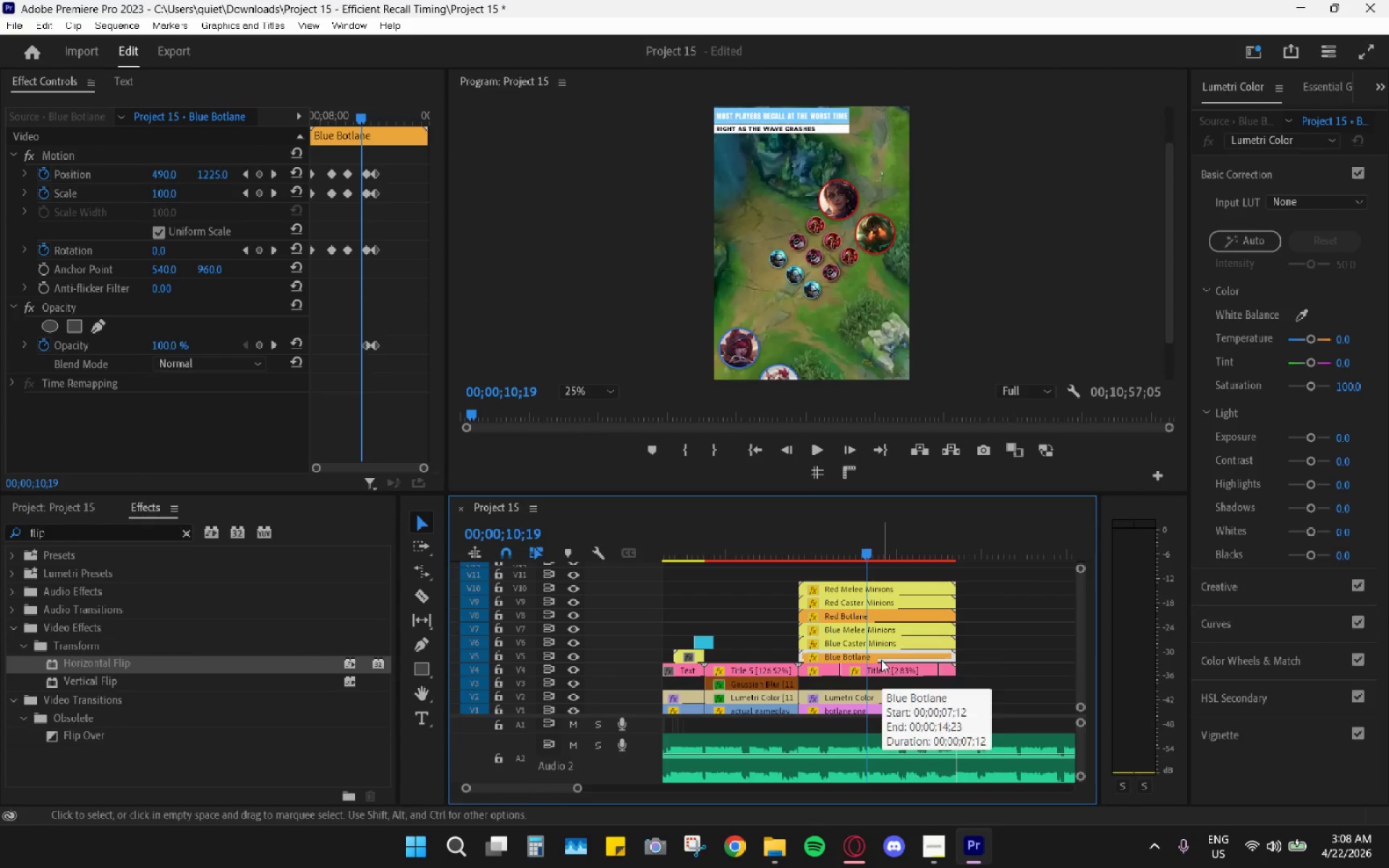 
key(Control+Shift+Z)
 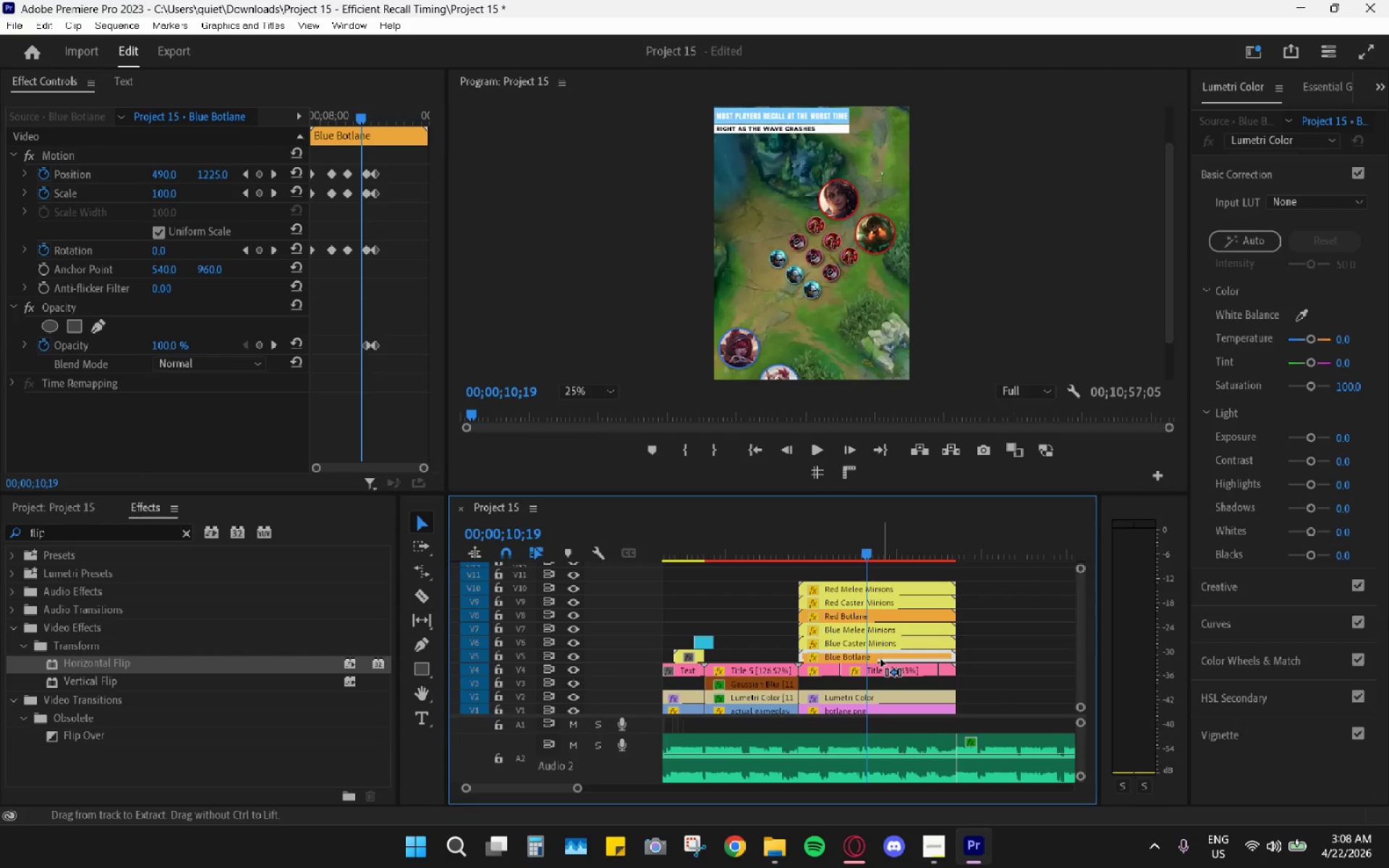 
key(Control+Shift+Z)
 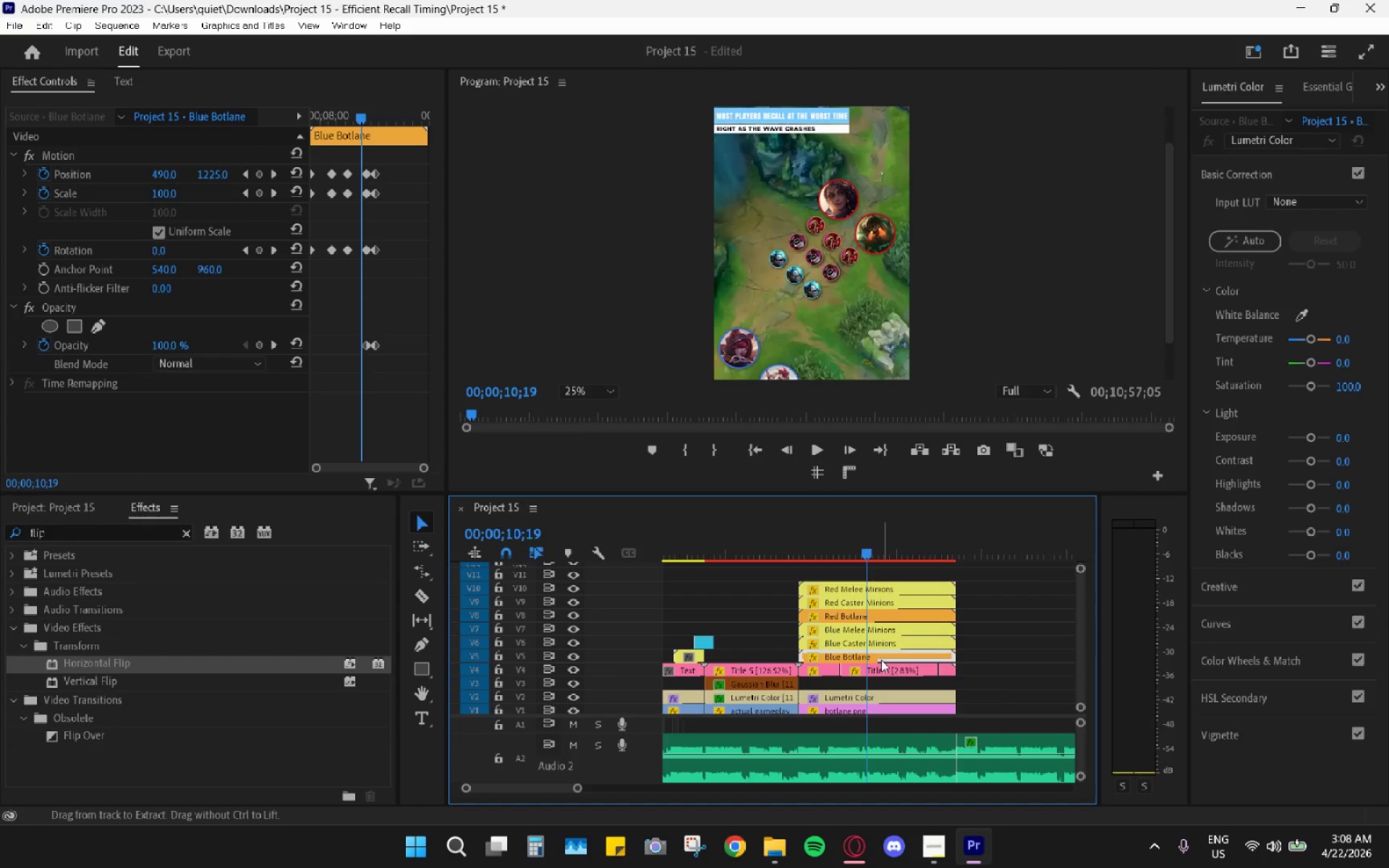 
key(Control+Shift+Z)
 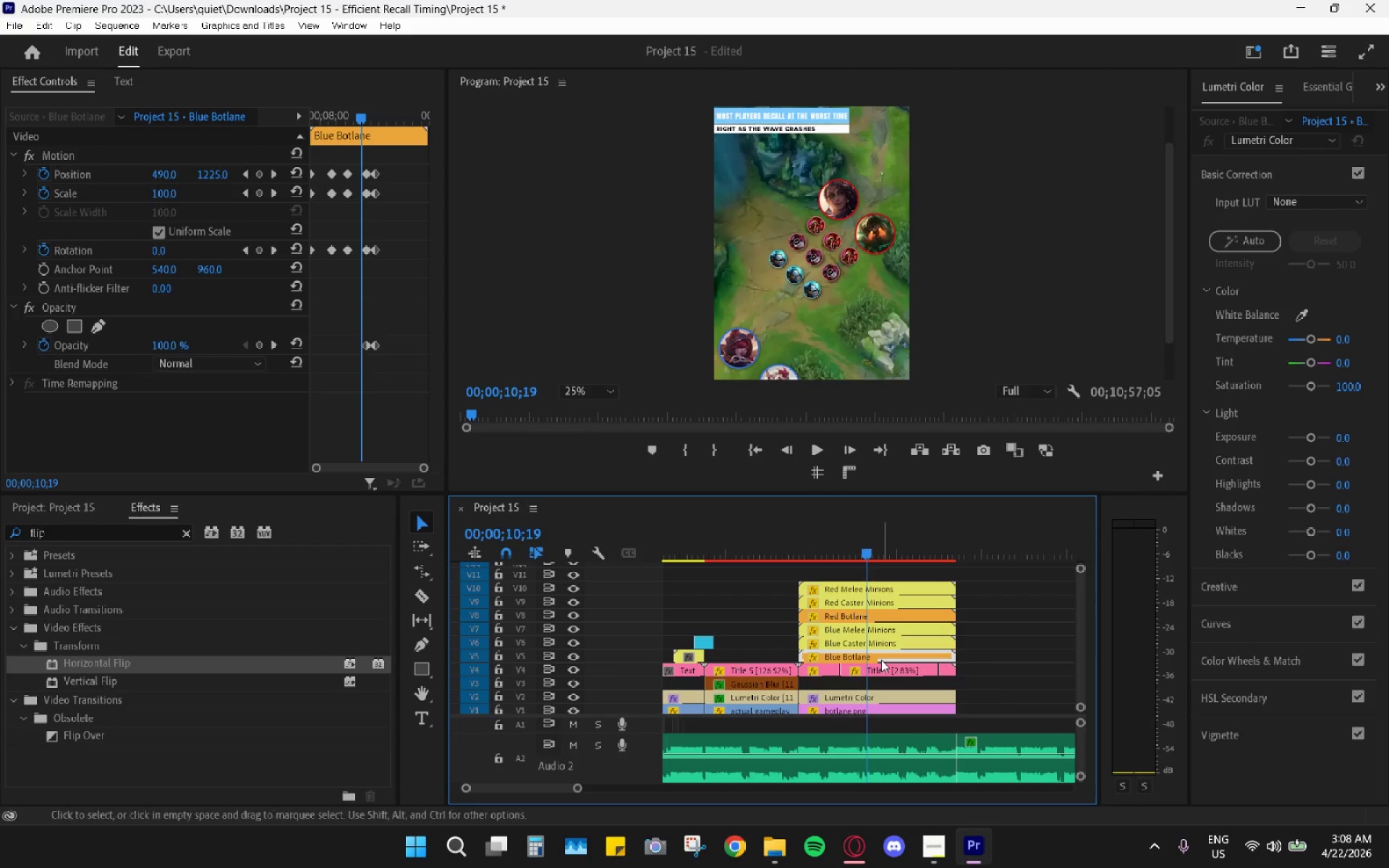 
key(Control+Shift+Z)
 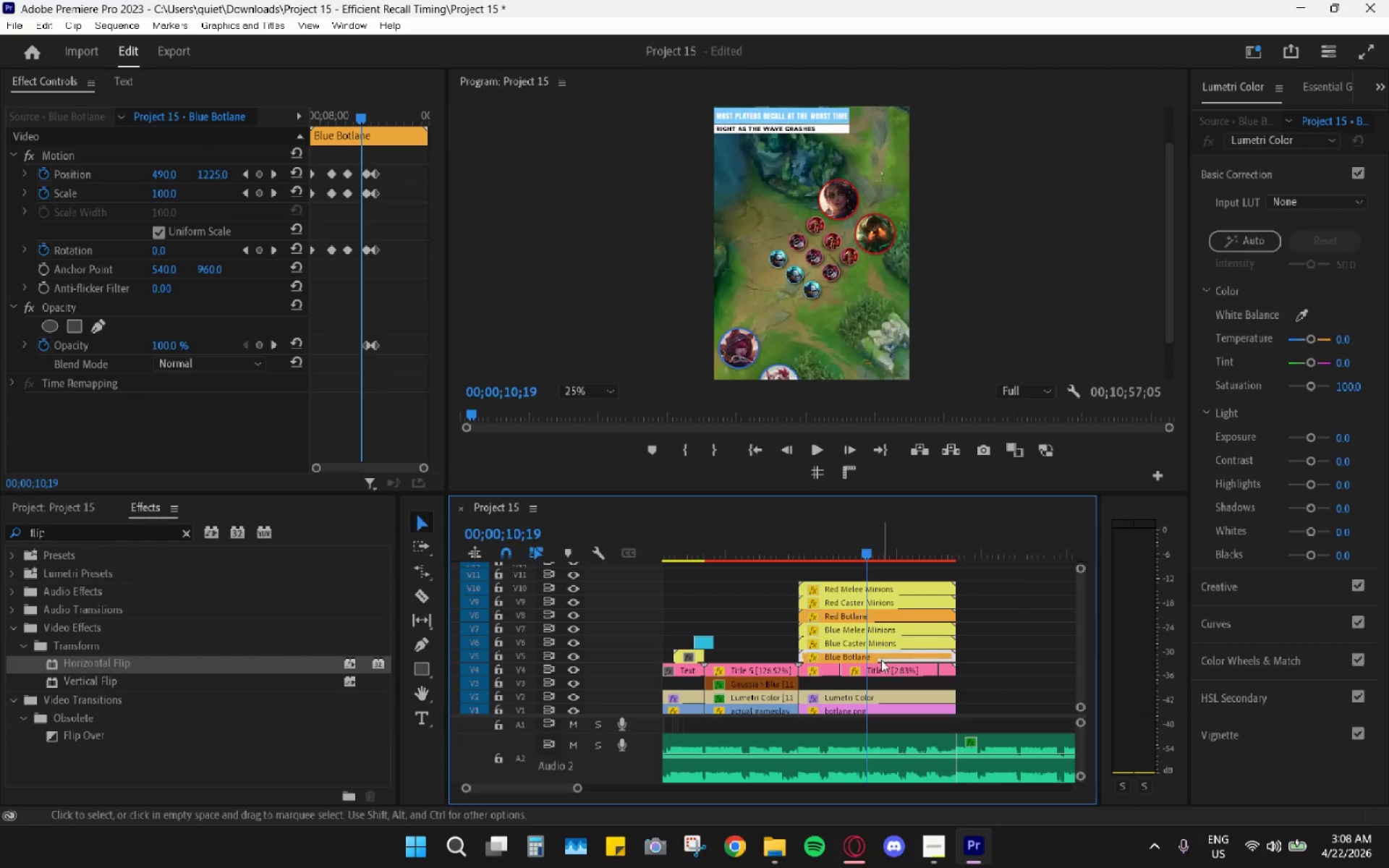 
key(Control+Shift+Z)
 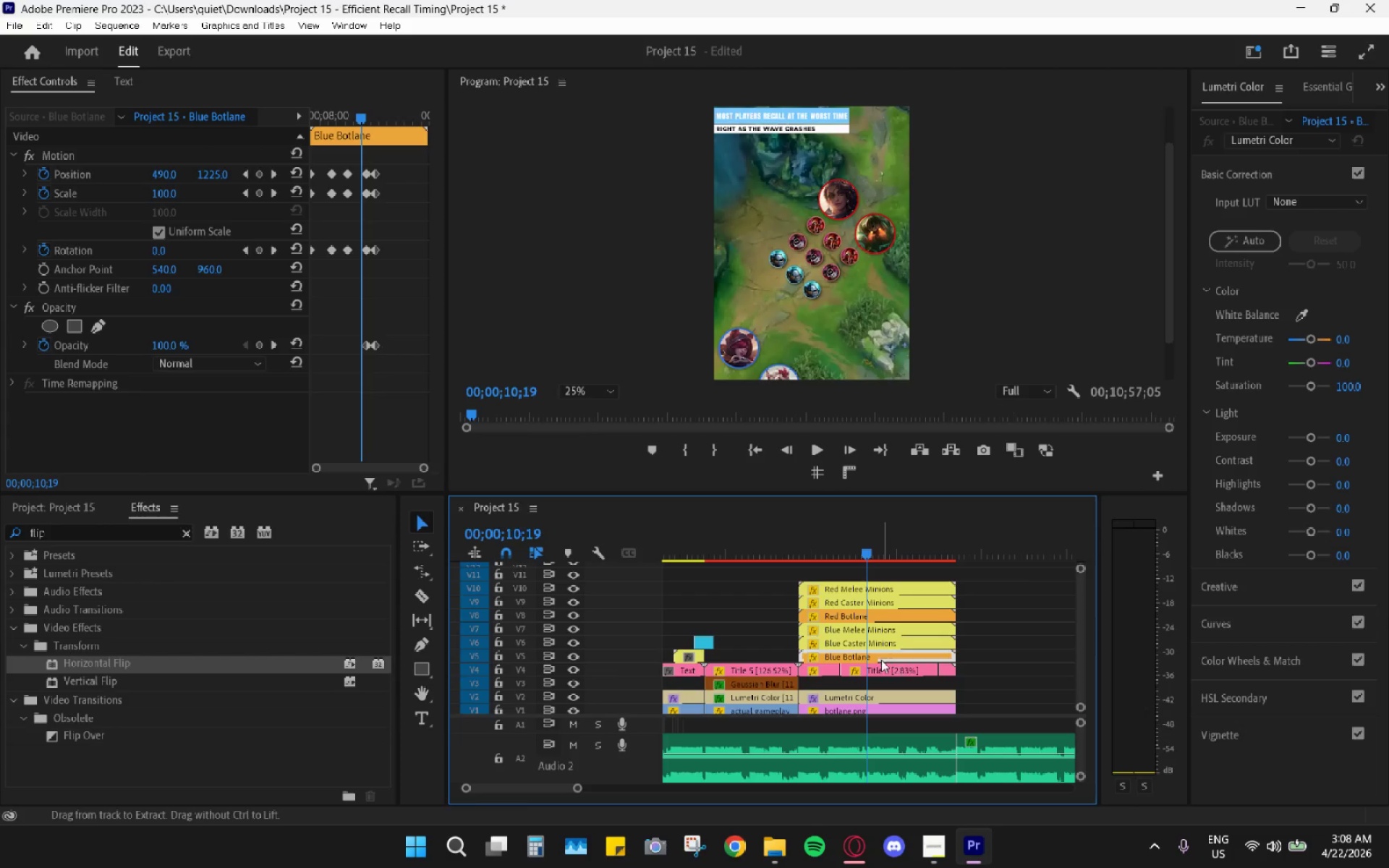 
key(Control+Shift+Z)
 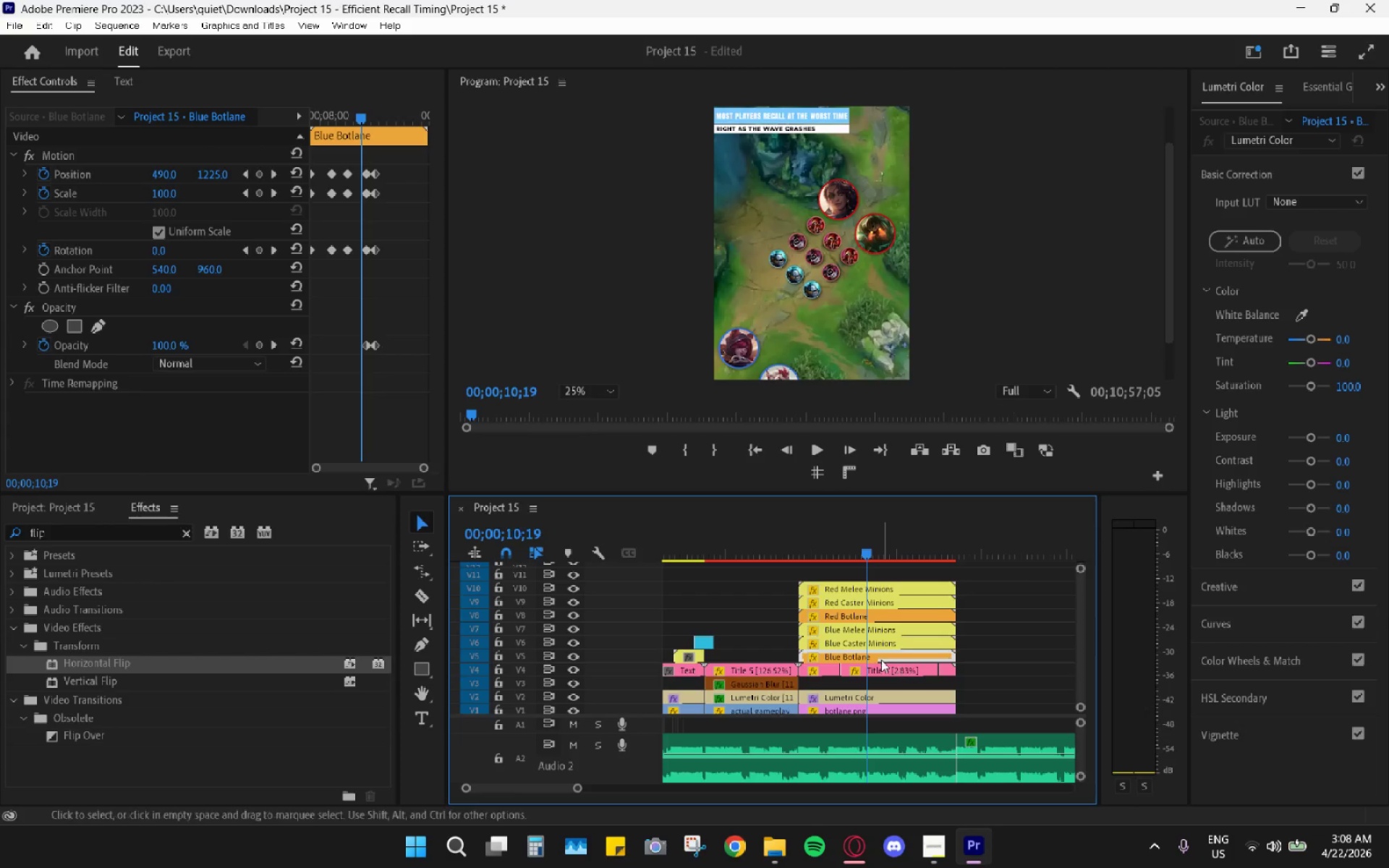 
key(Control+Shift+Z)
 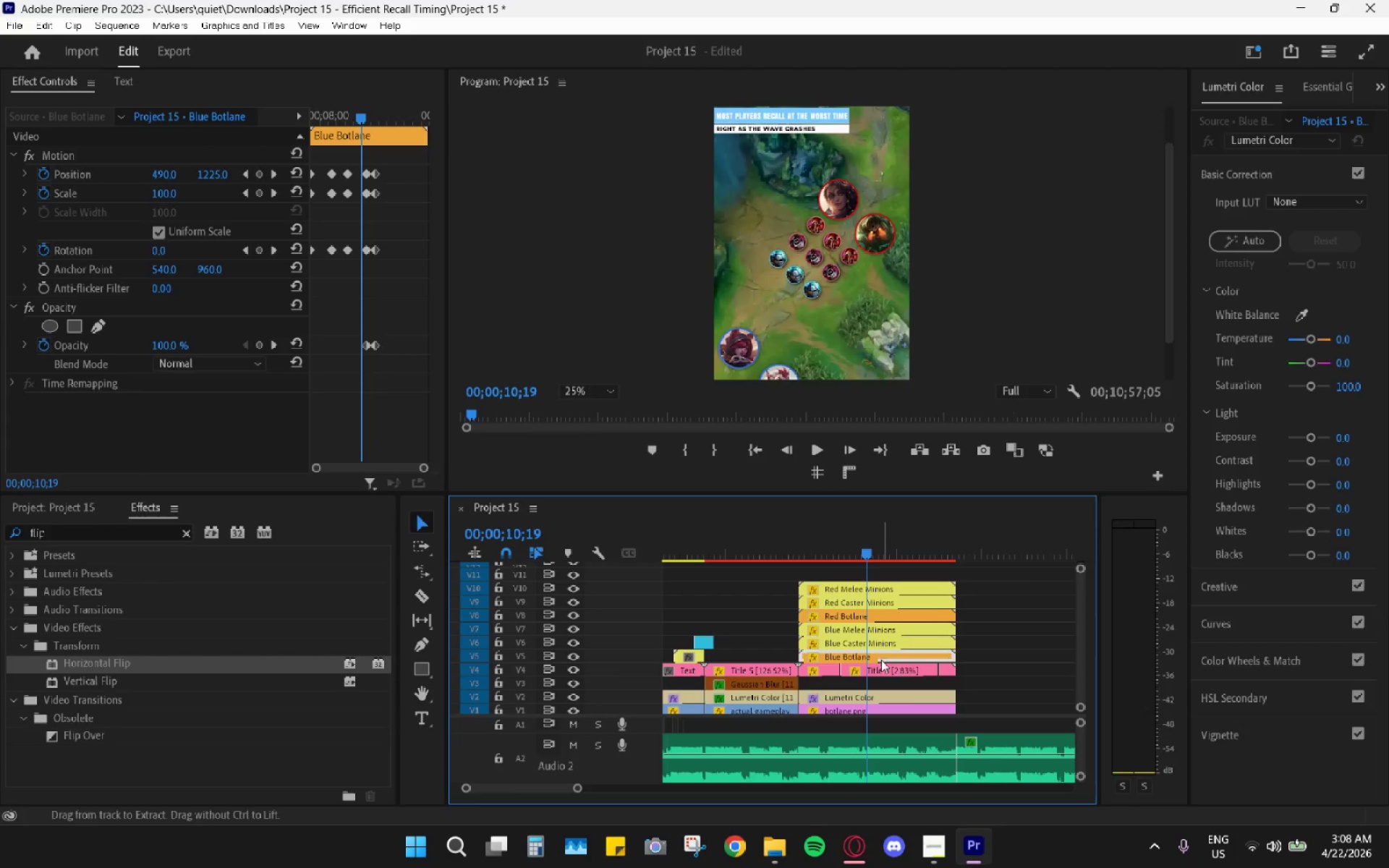 
key(Control+Shift+Z)
 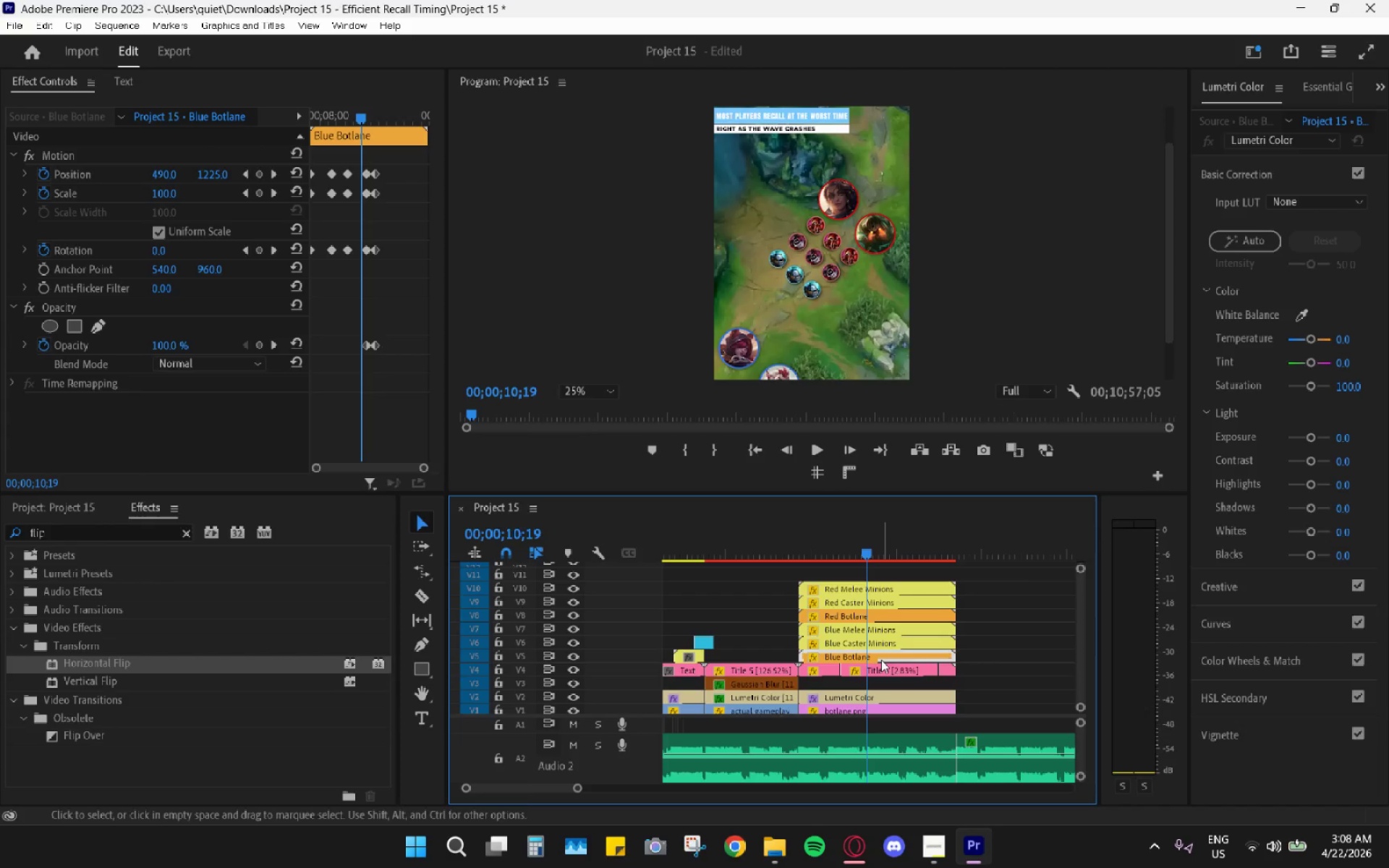 
key(Control+Shift+Z)
 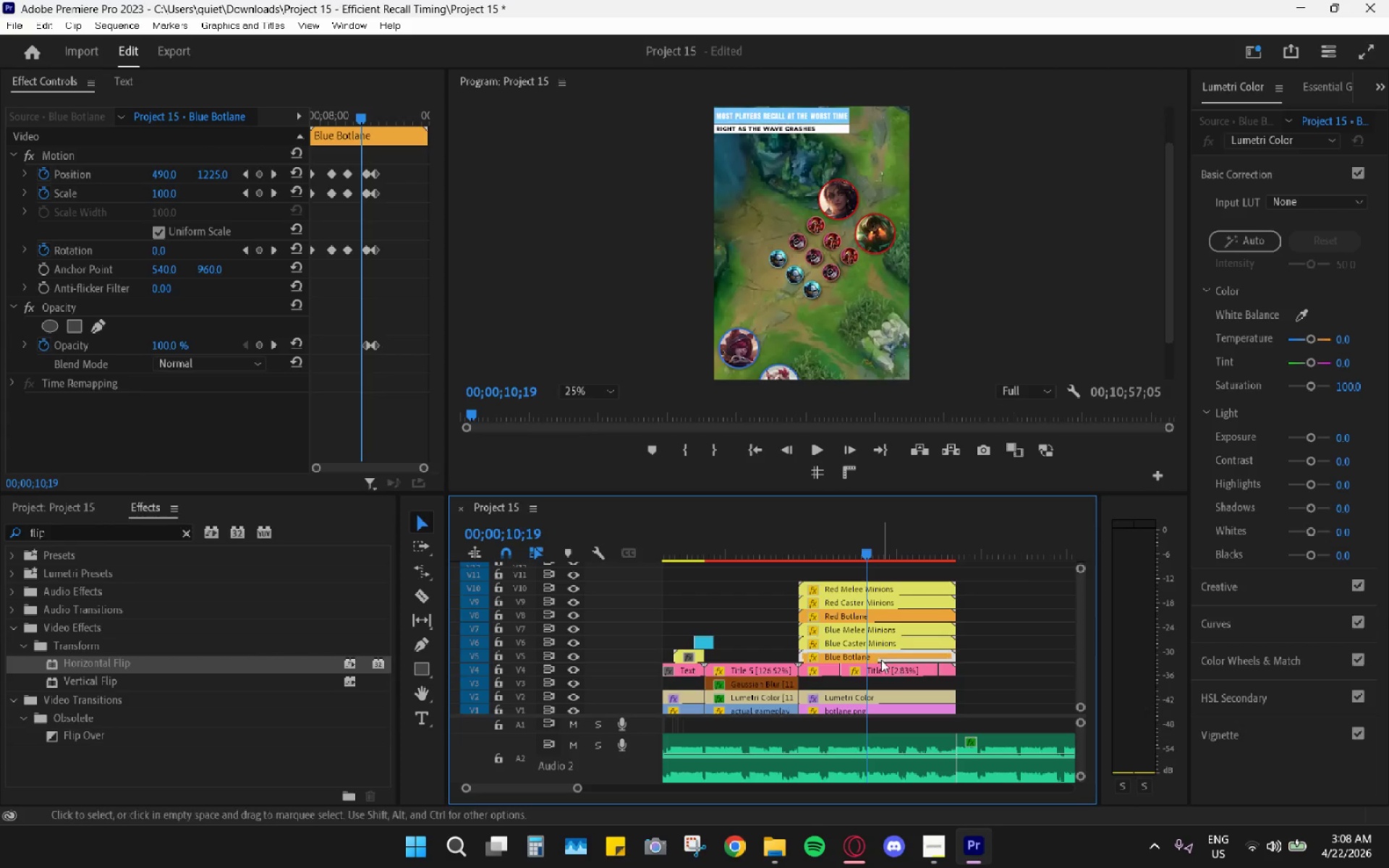 
key(Control+Shift+Z)
 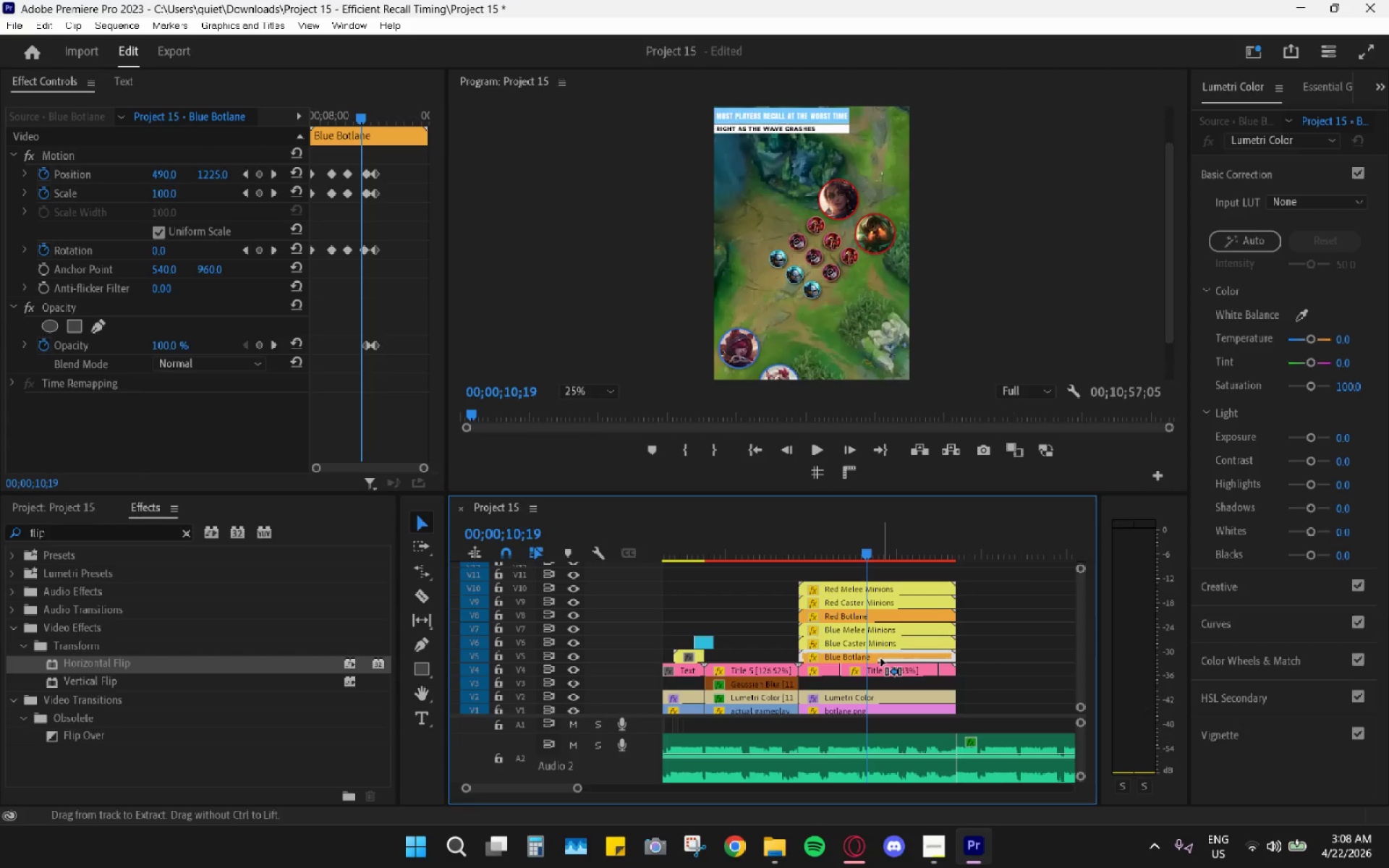 
hold_key(key=ControlLeft, duration=0.69)
 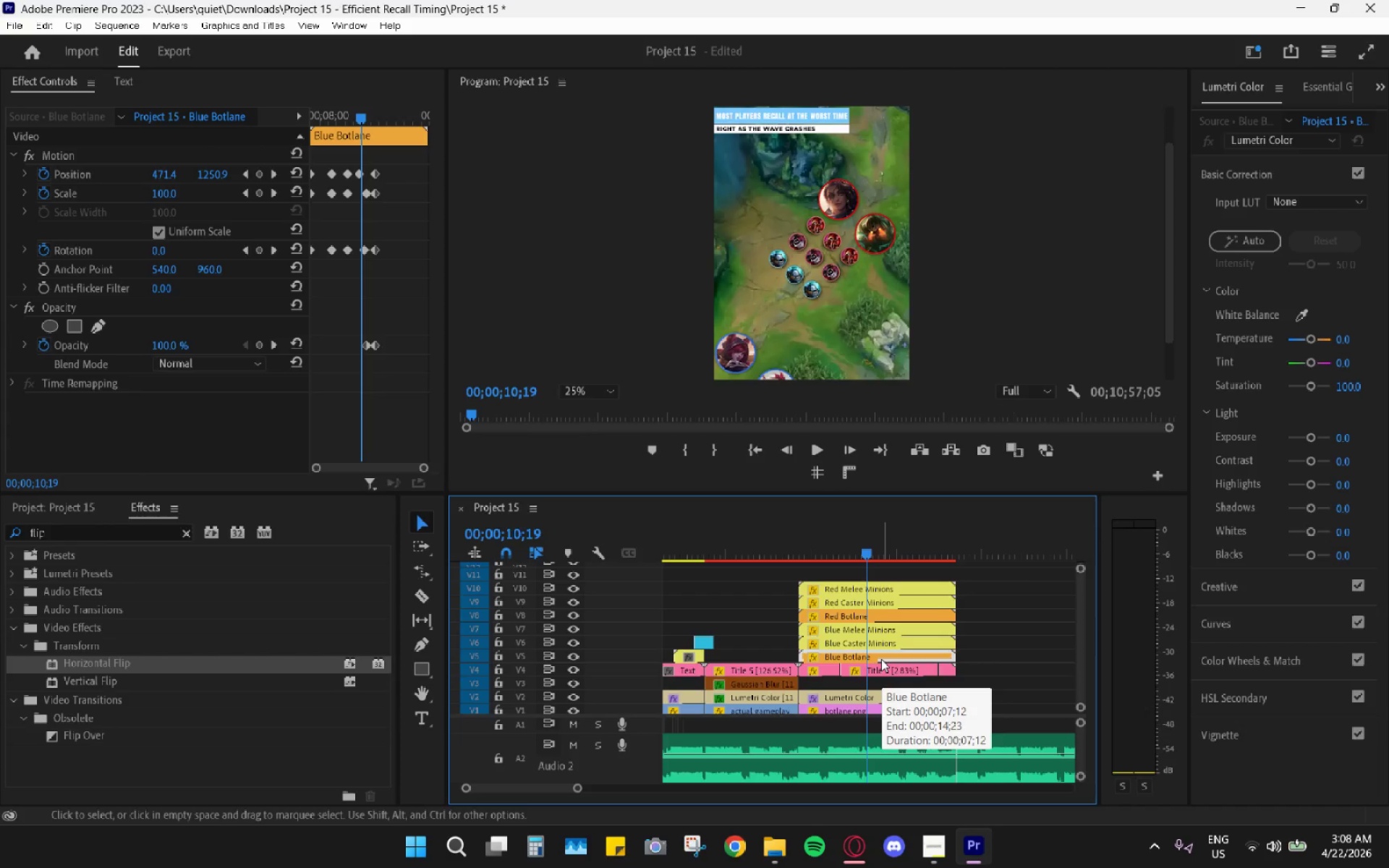 
hold_key(key=ShiftLeft, duration=0.53)
 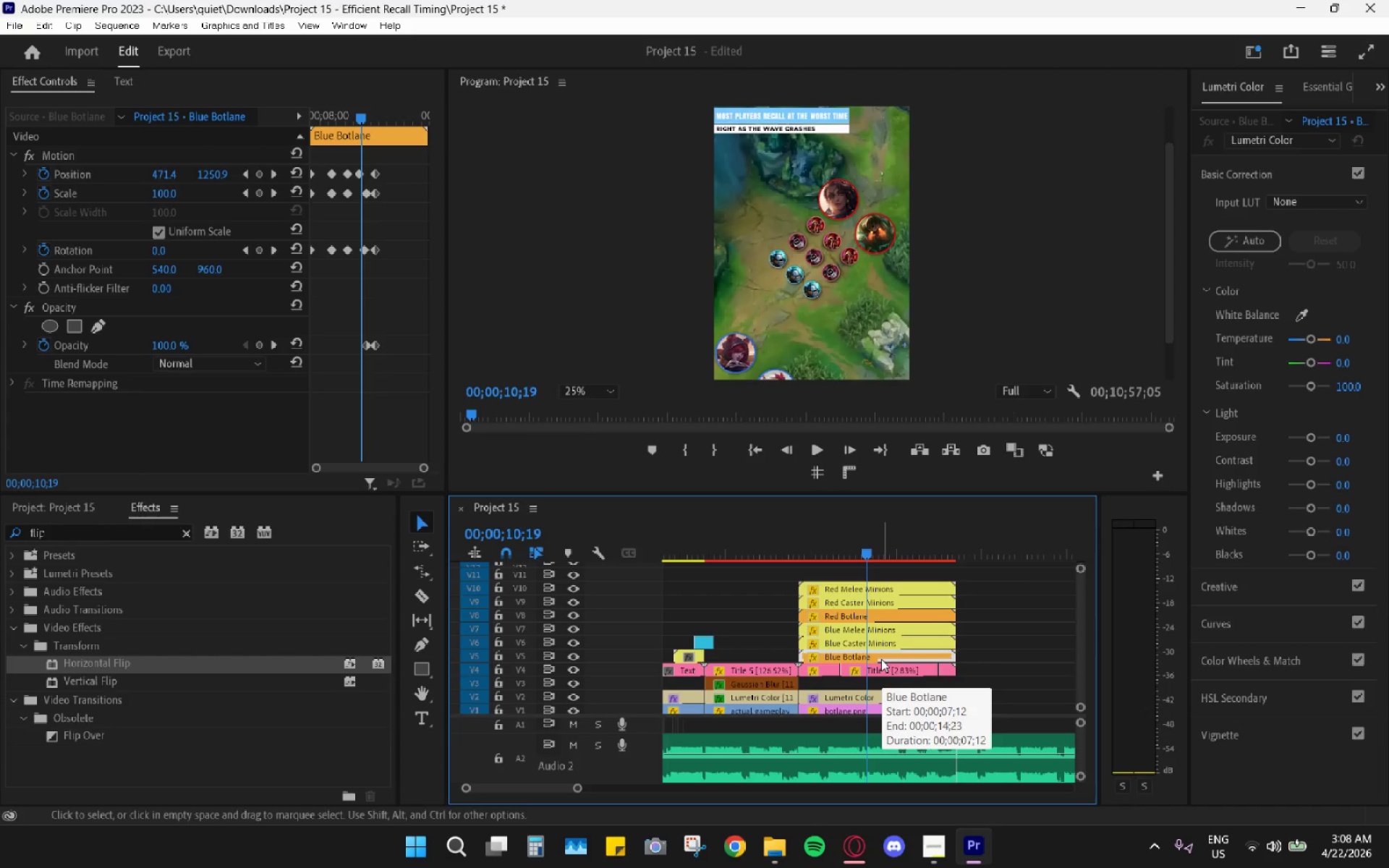 
hold_key(key=Z, duration=0.36)
 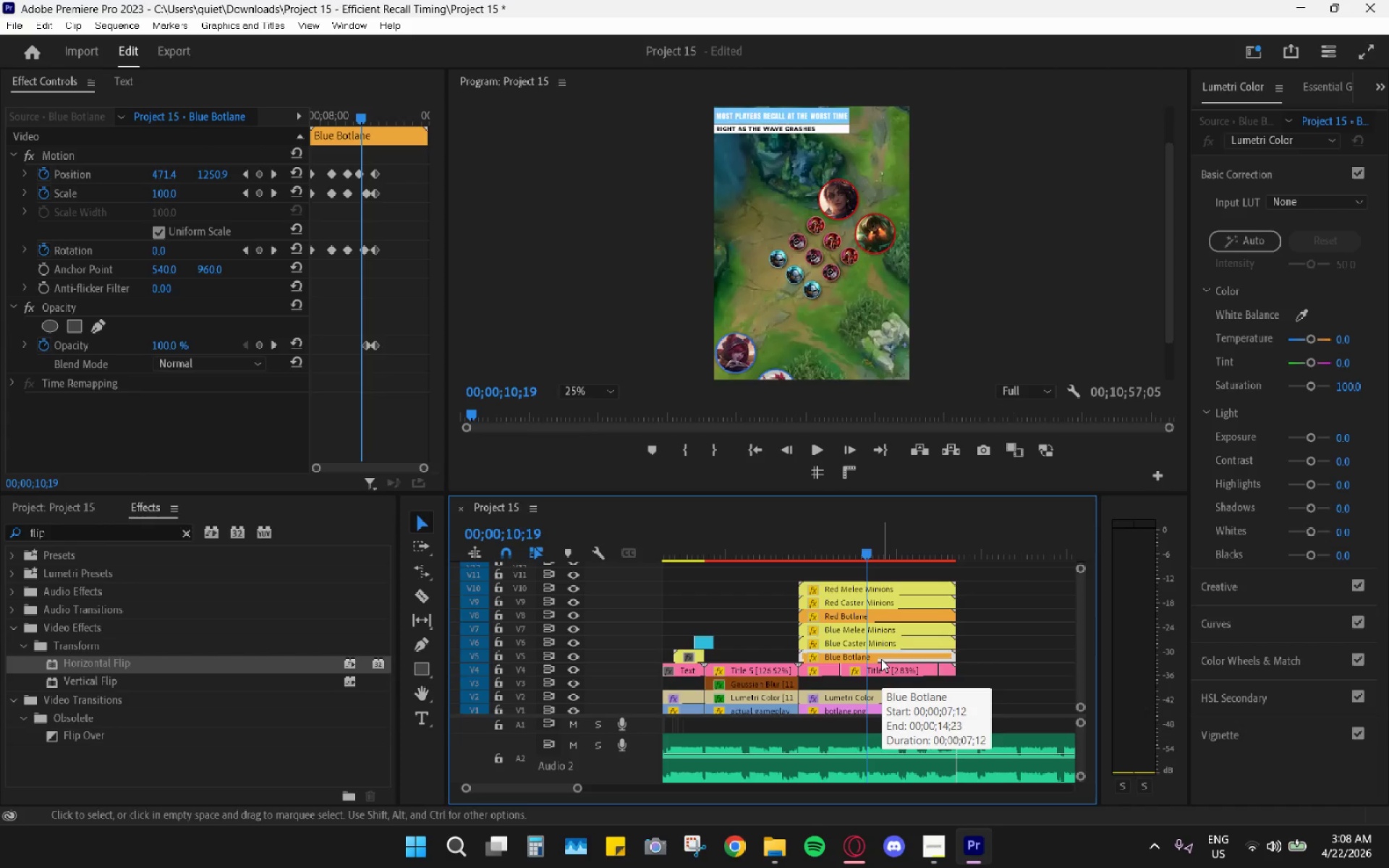 
key(Control+Z)
 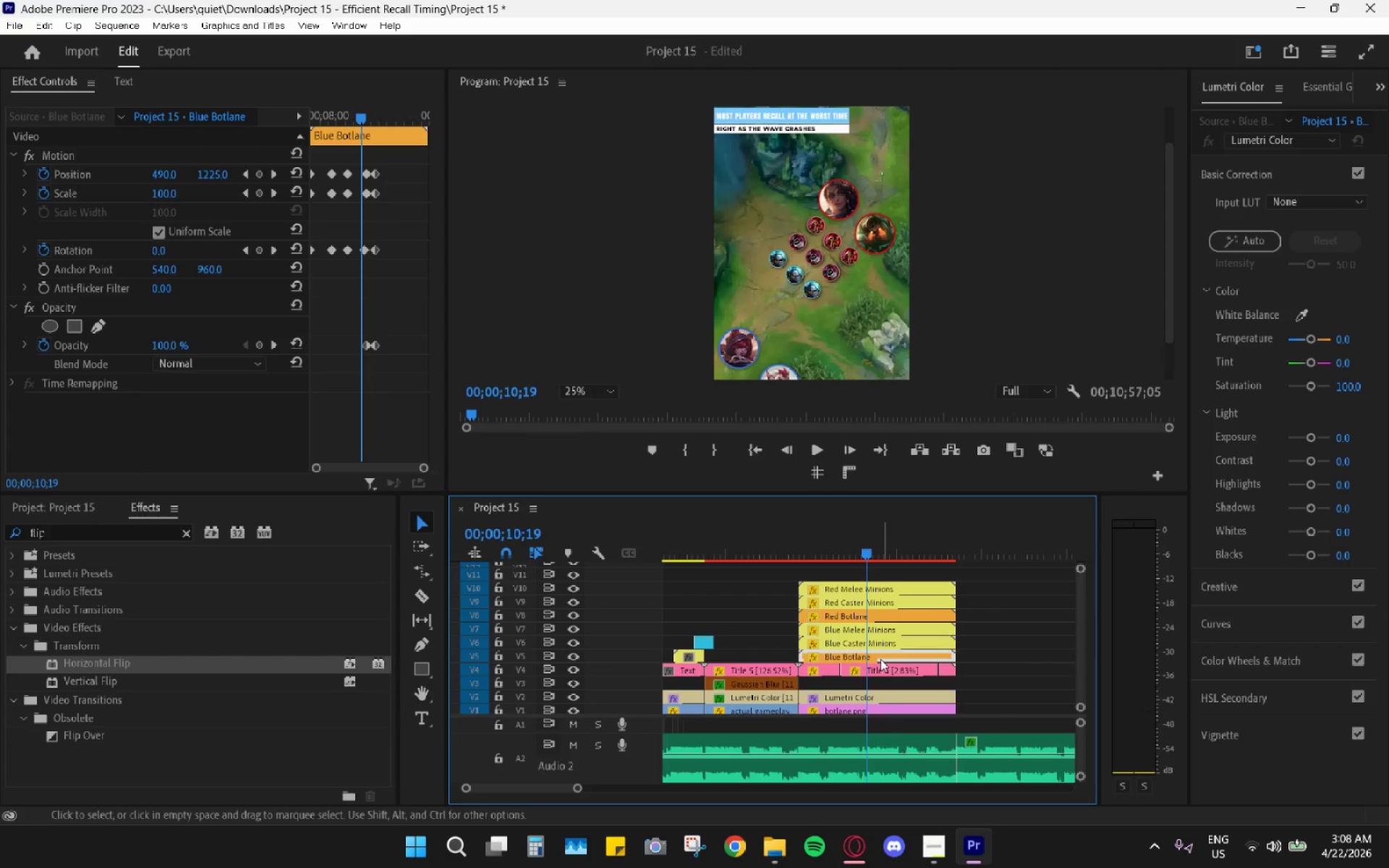 
key(Control+Shift+Z)
 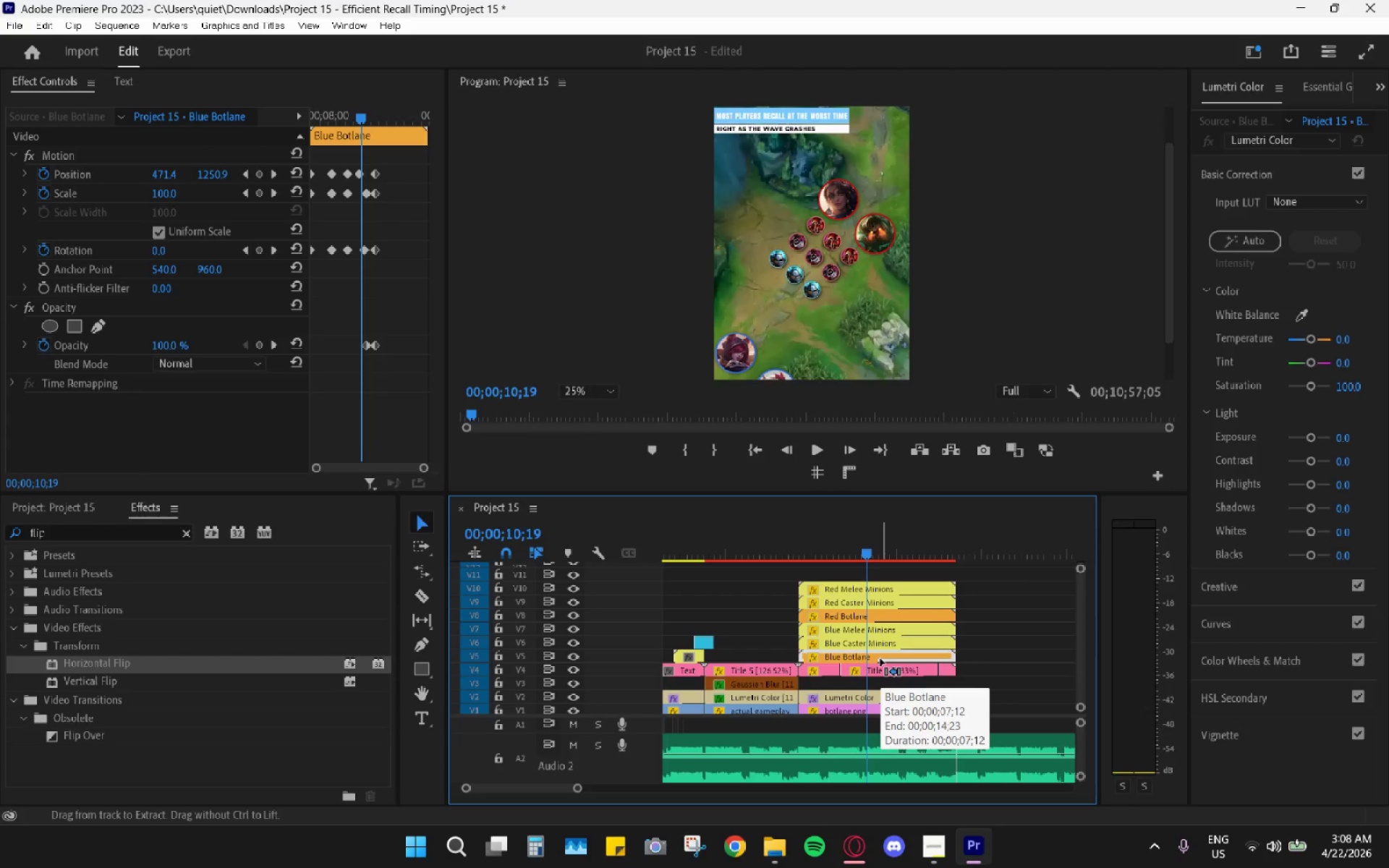 
key(Control+Z)
 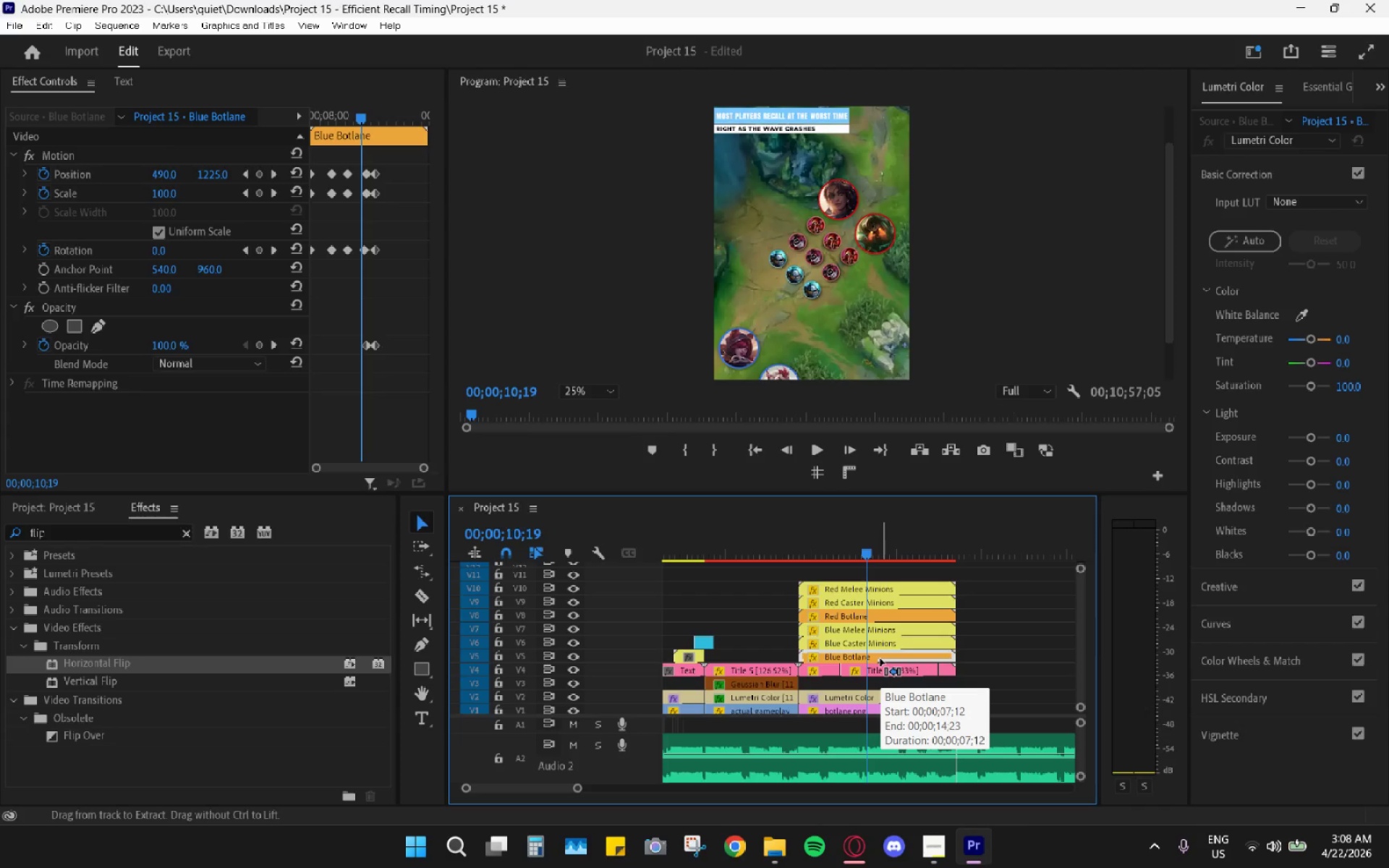 
key(Control+Z)
 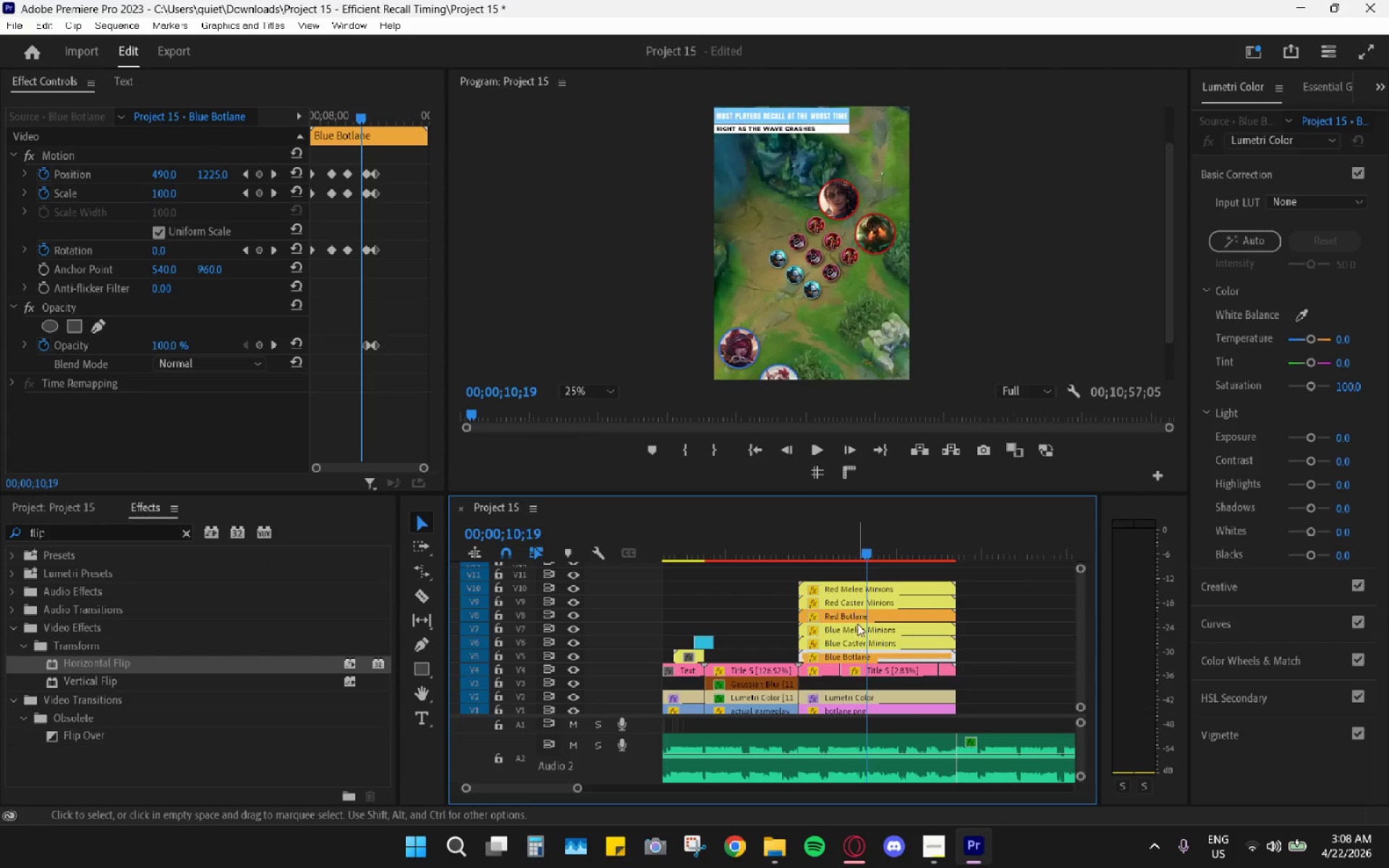 
left_click_drag(start_coordinate=[860, 538], to_coordinate=[807, 534])
 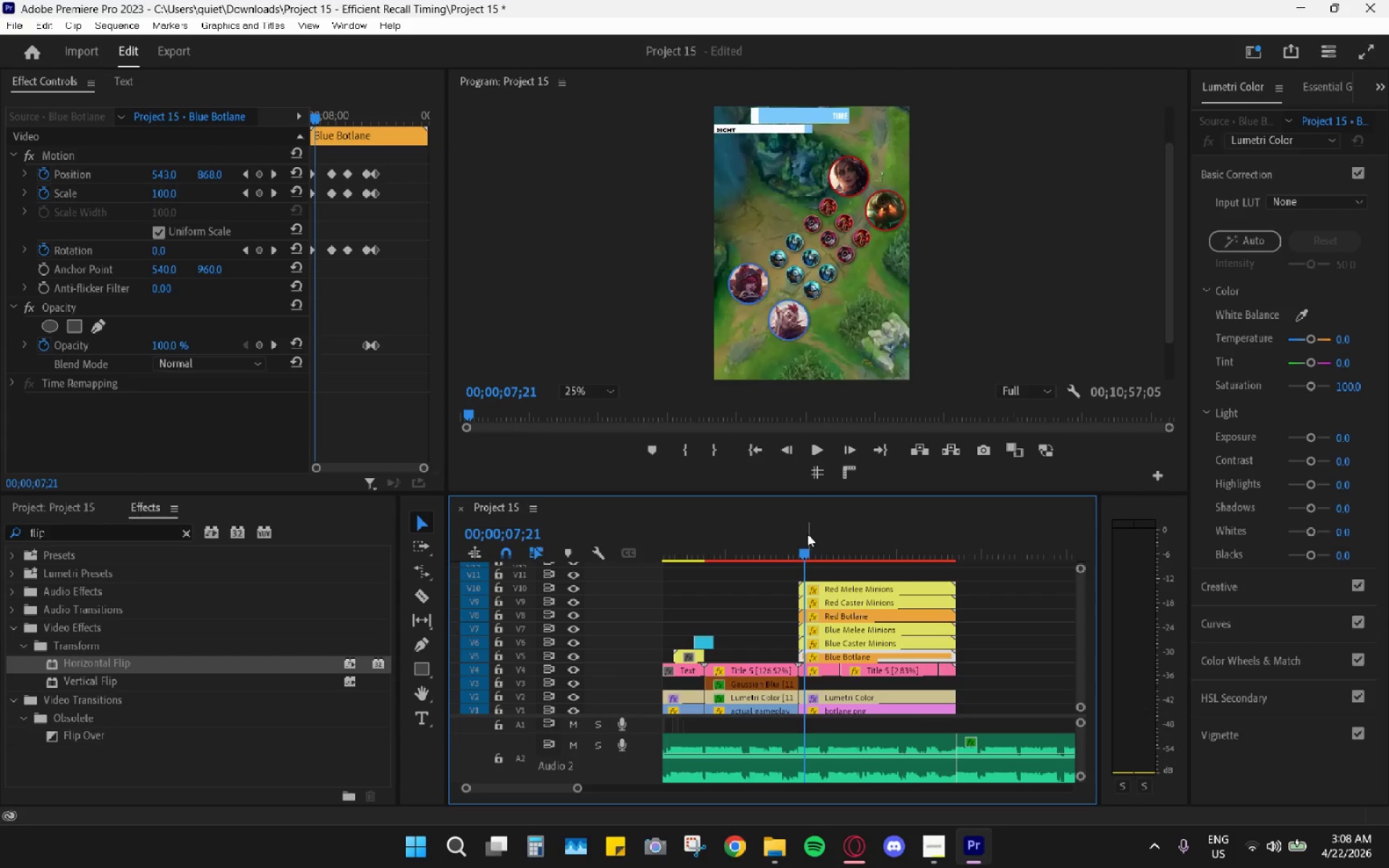 
key(Space)
 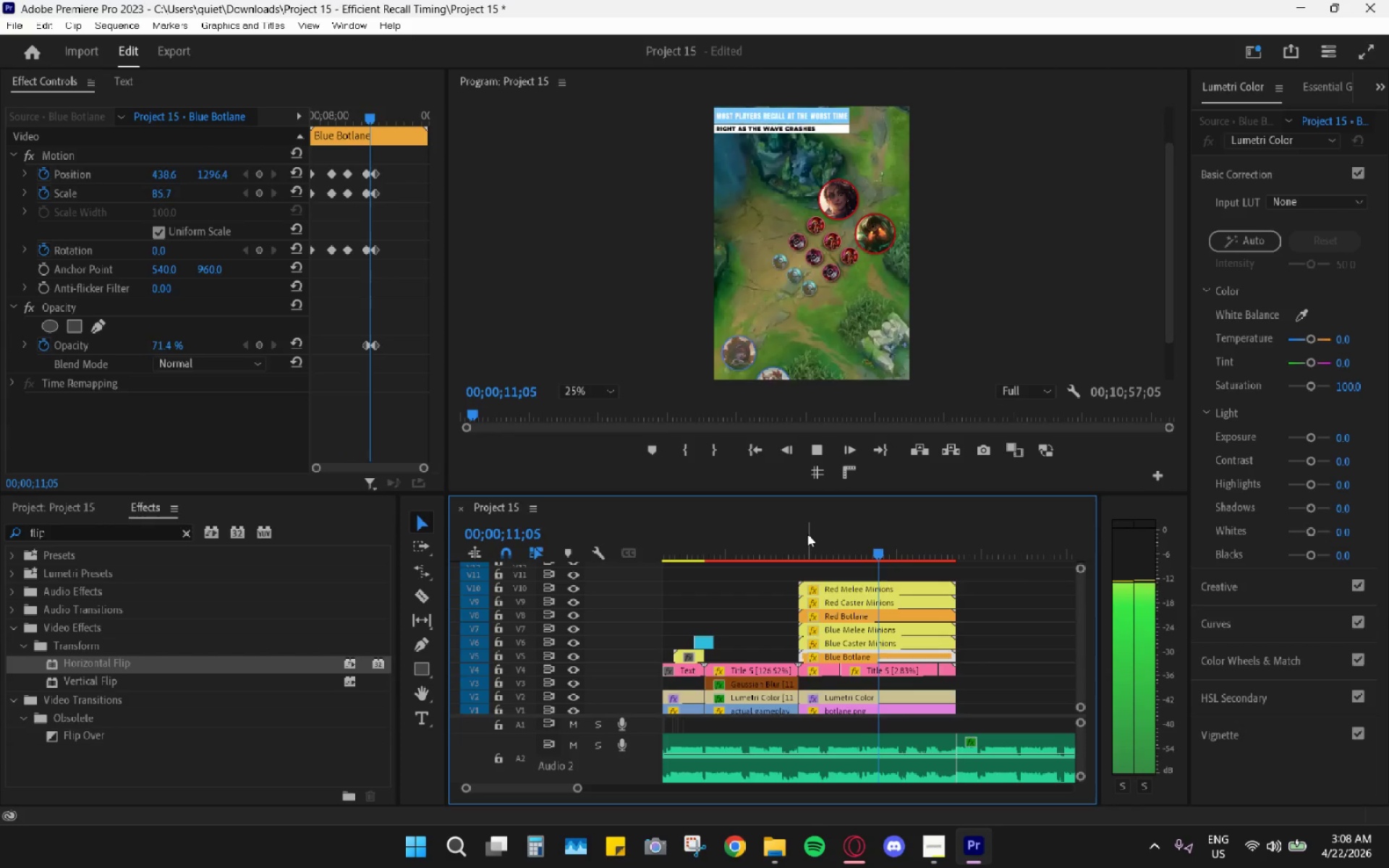 
wait(5.51)
 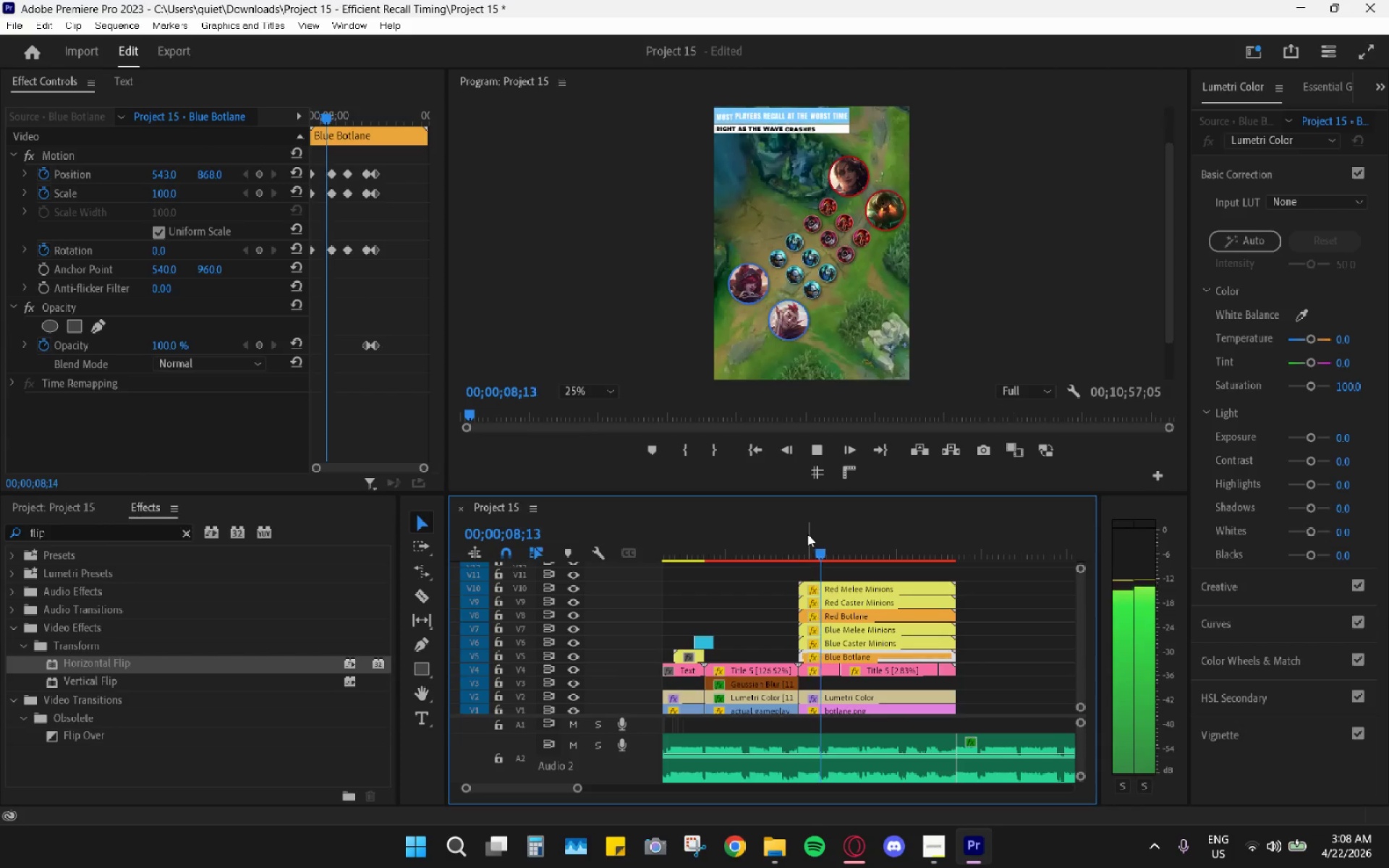 
key(Space)
 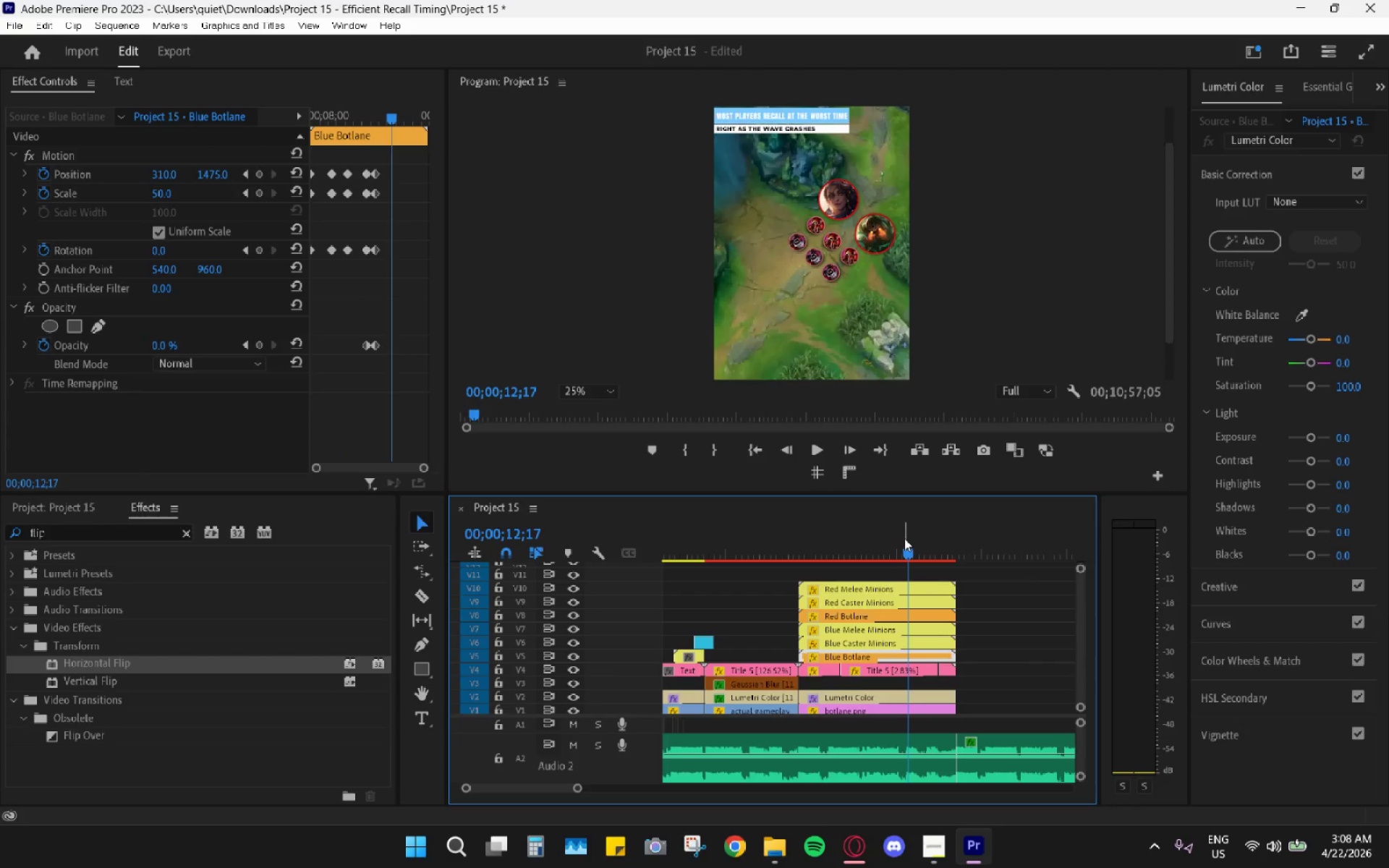 
left_click_drag(start_coordinate=[903, 539], to_coordinate=[876, 553])
 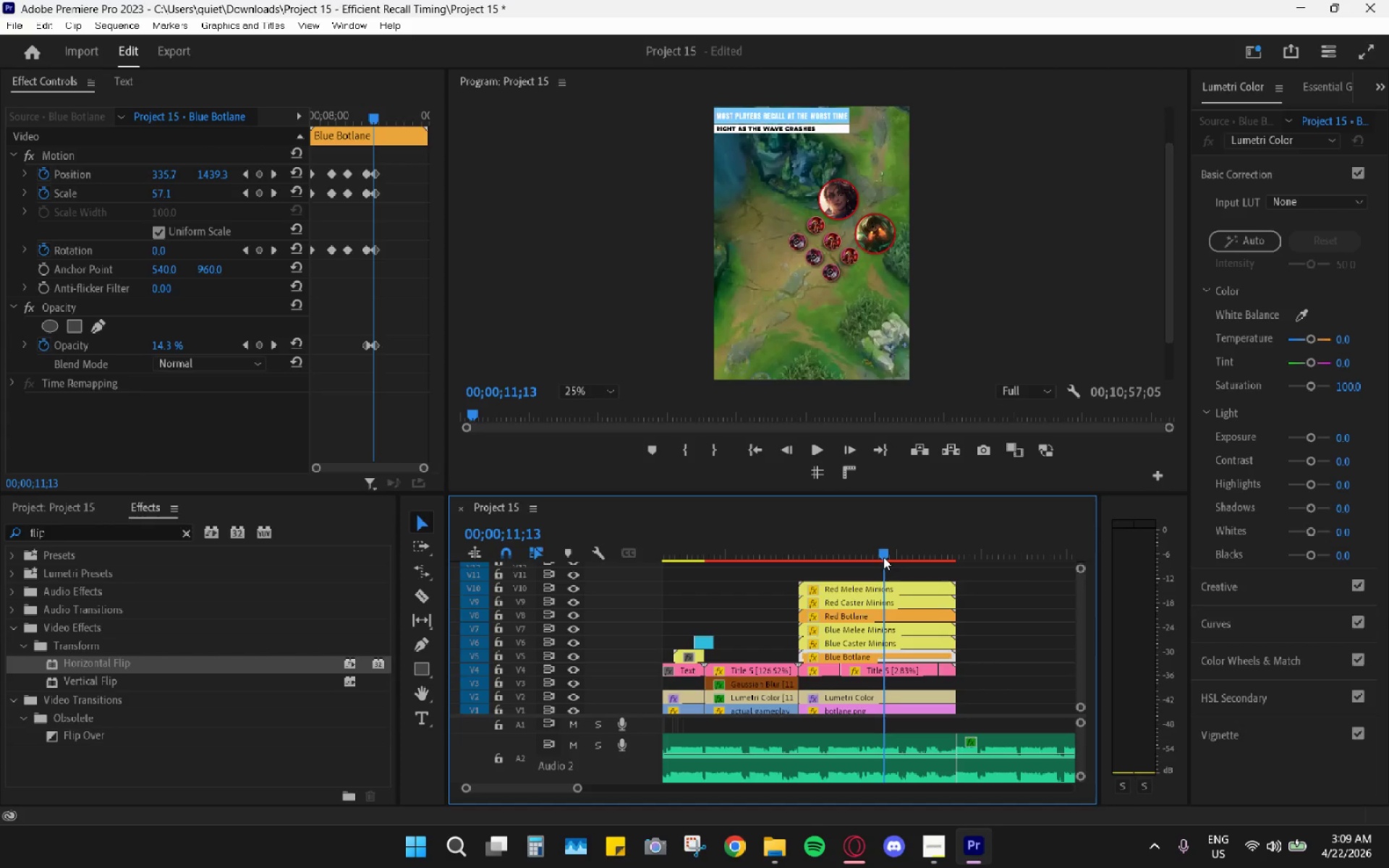 
left_click([872, 554])
 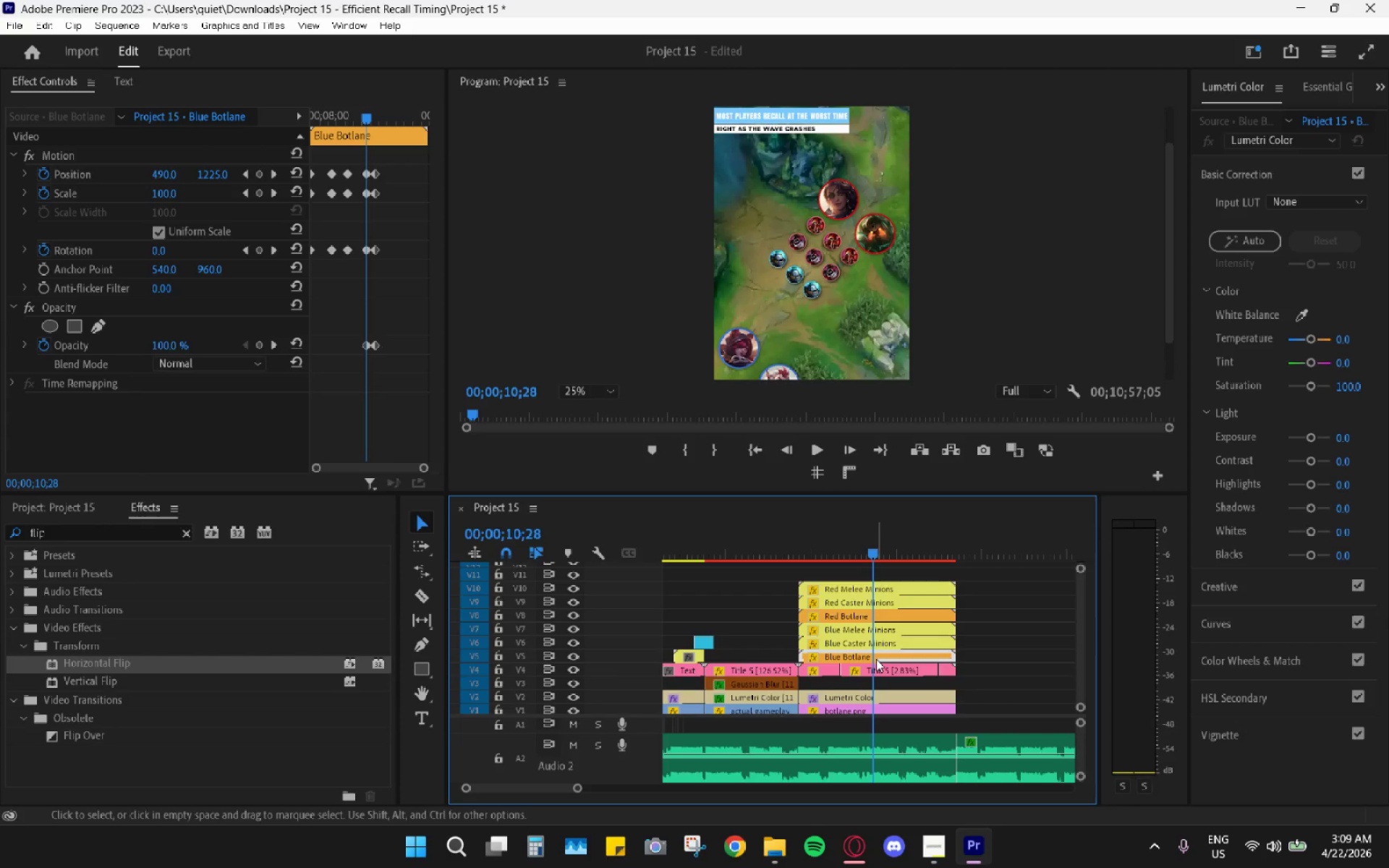 
left_click([876, 659])
 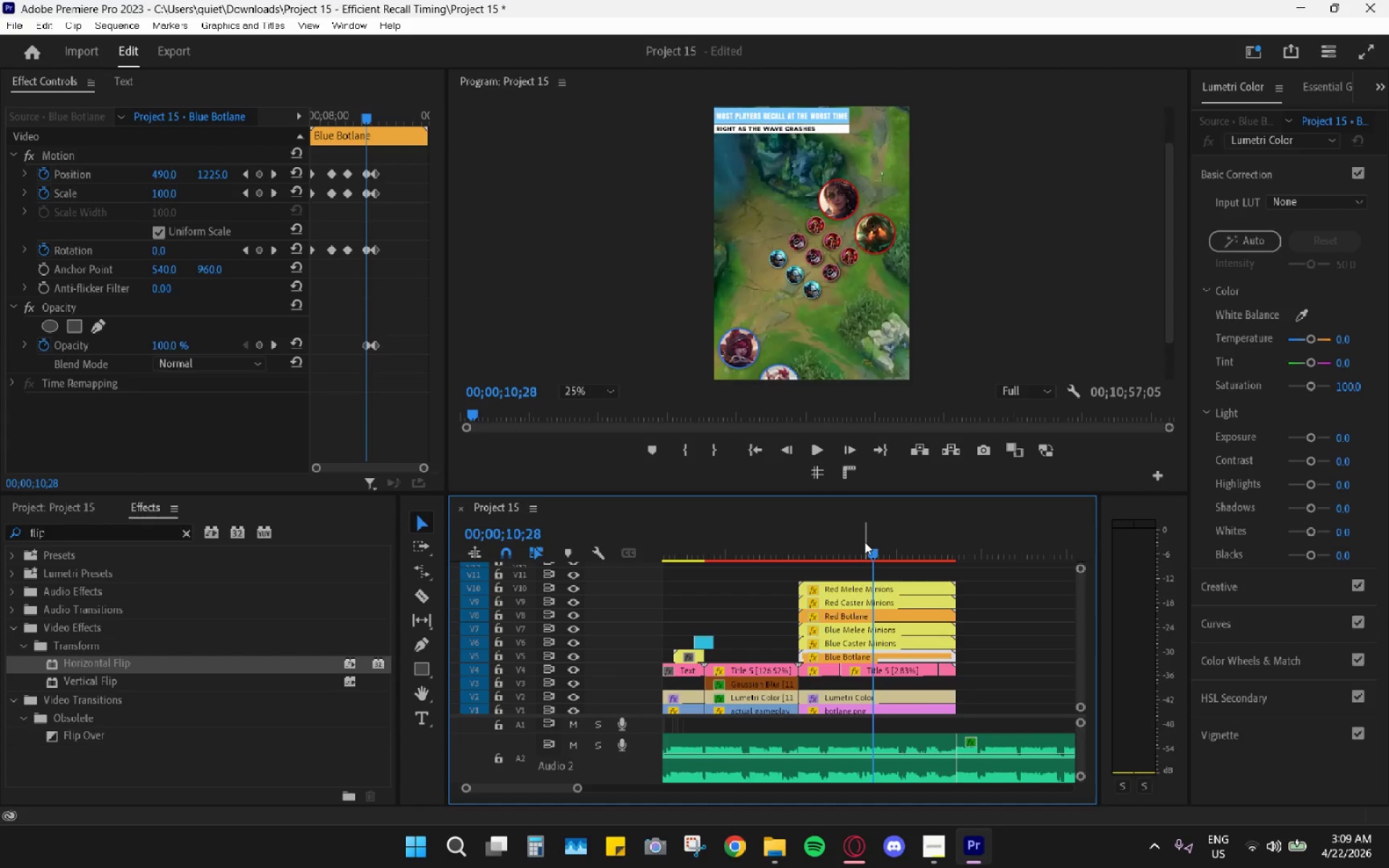 
left_click_drag(start_coordinate=[878, 545], to_coordinate=[888, 550])
 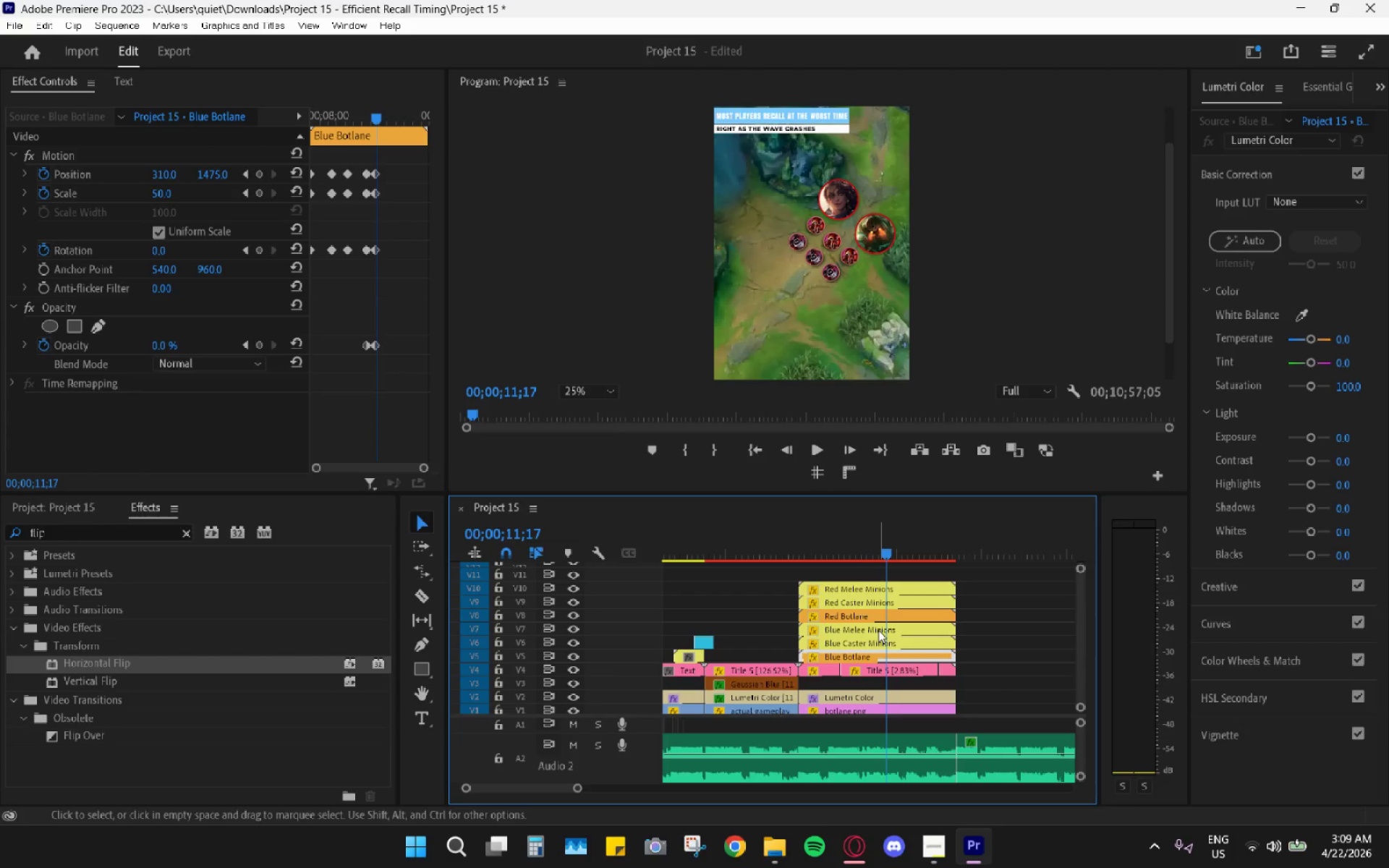 
left_click([883, 639])
 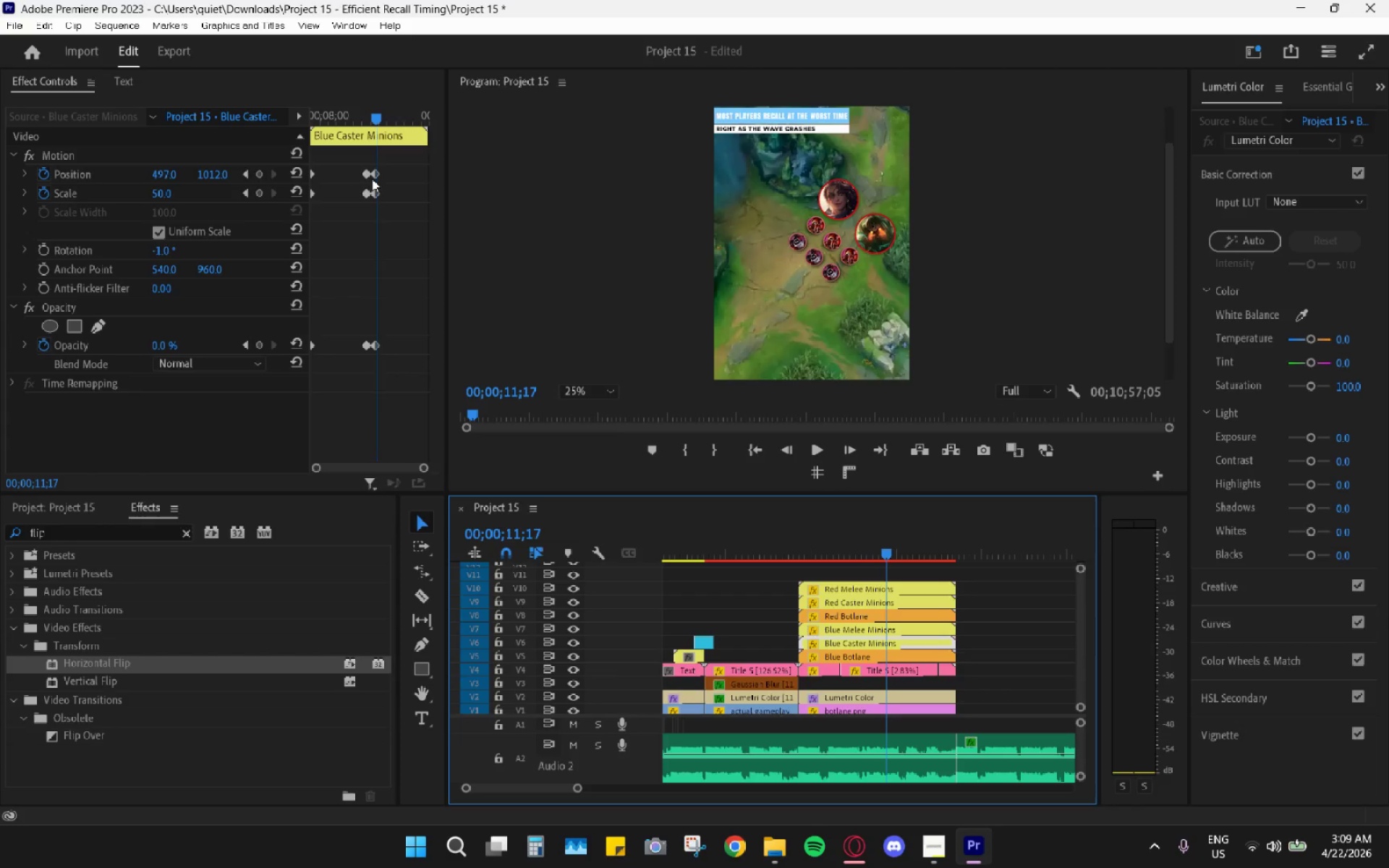 
left_click_drag(start_coordinate=[377, 175], to_coordinate=[400, 176])
 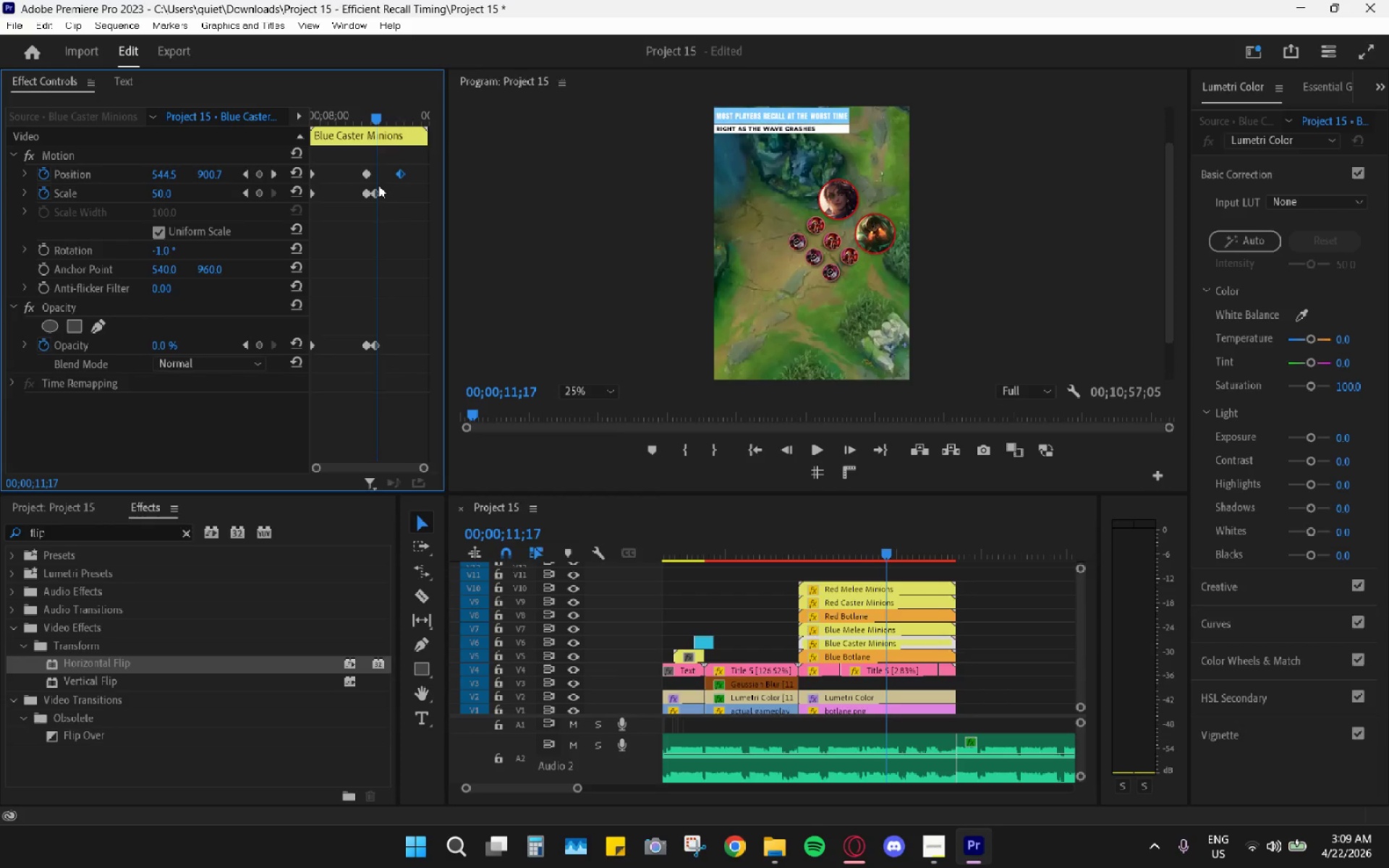 
left_click_drag(start_coordinate=[378, 187], to_coordinate=[404, 192])
 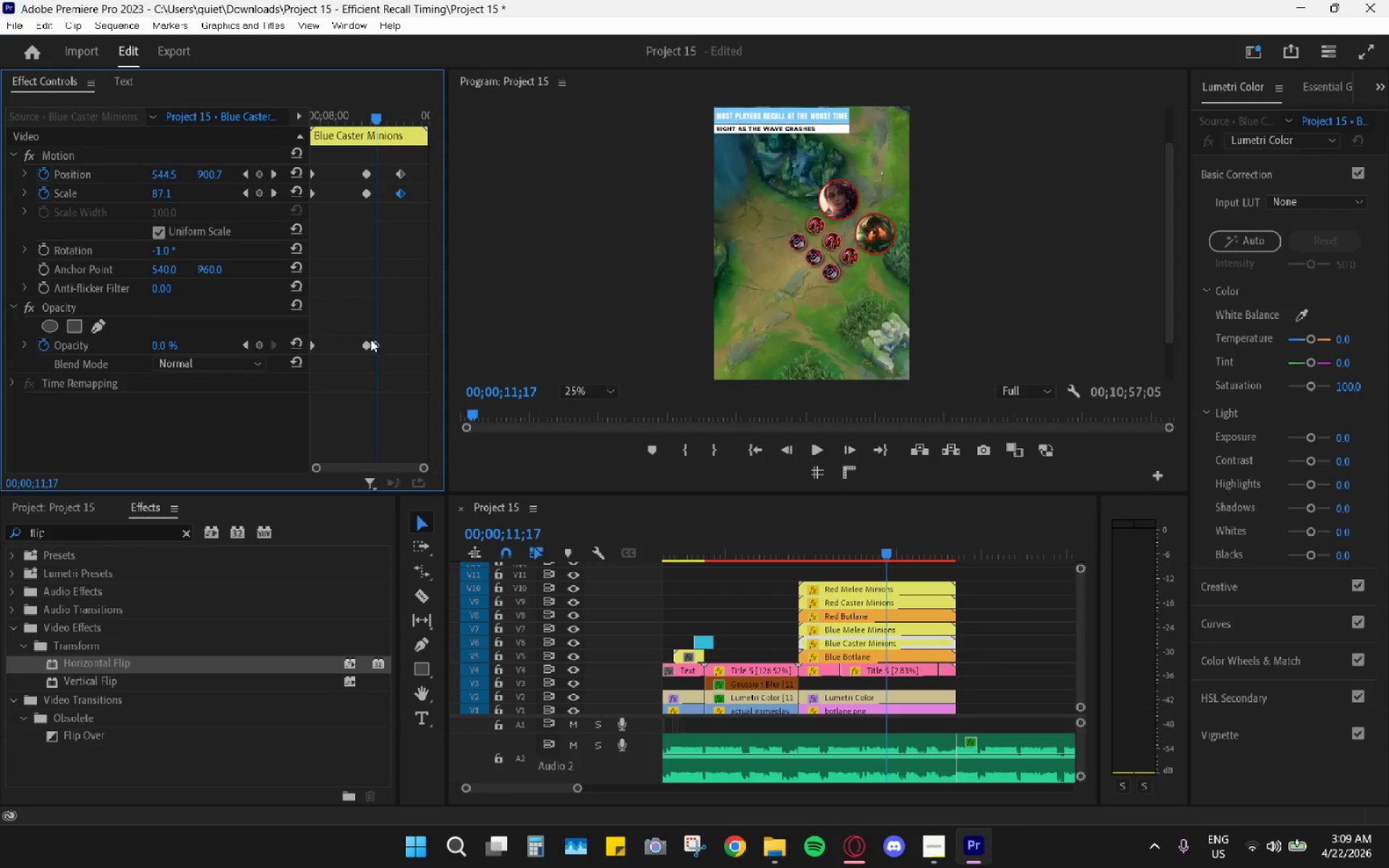 
left_click_drag(start_coordinate=[378, 344], to_coordinate=[394, 343])
 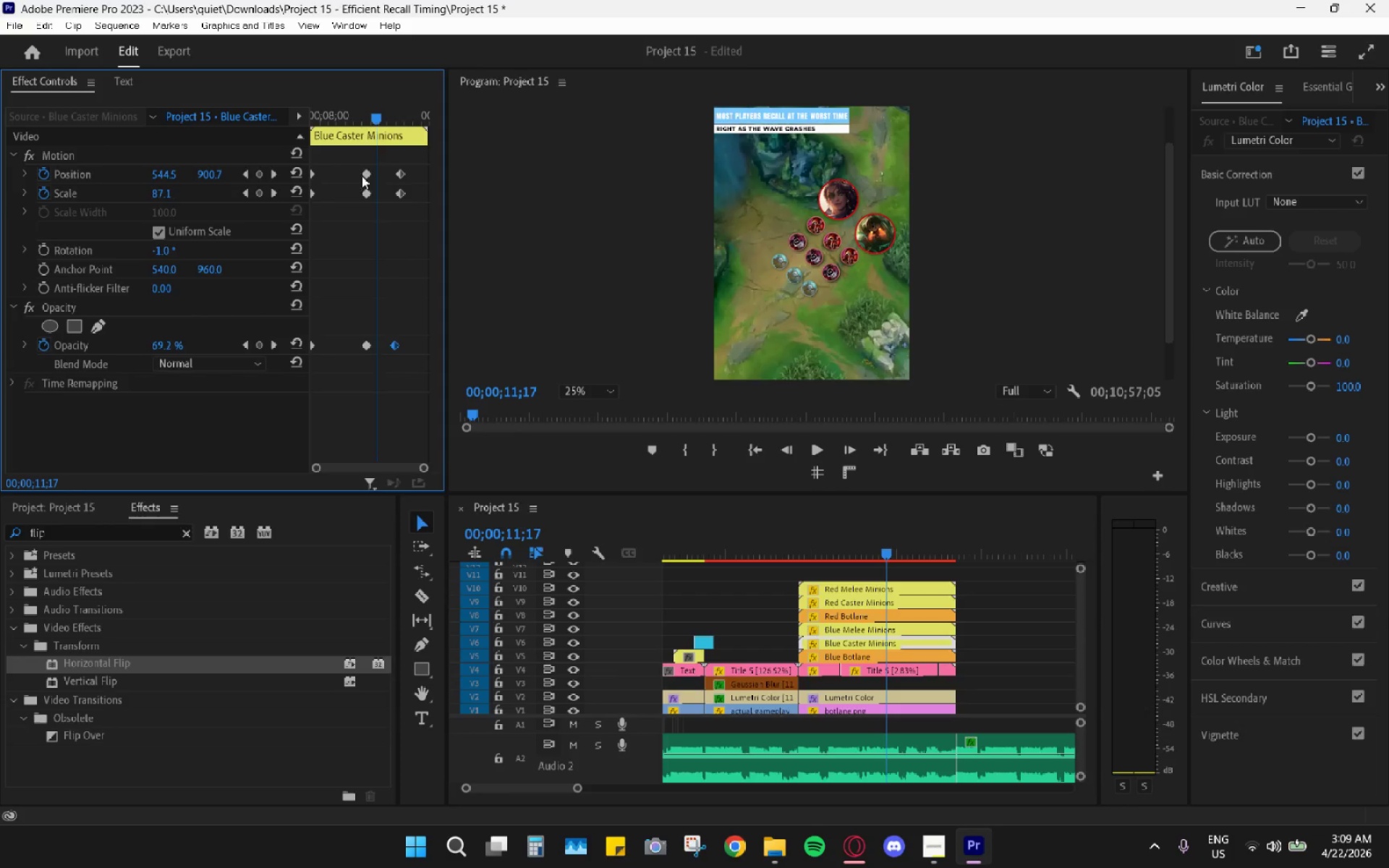 
left_click_drag(start_coordinate=[361, 168], to_coordinate=[375, 172])
 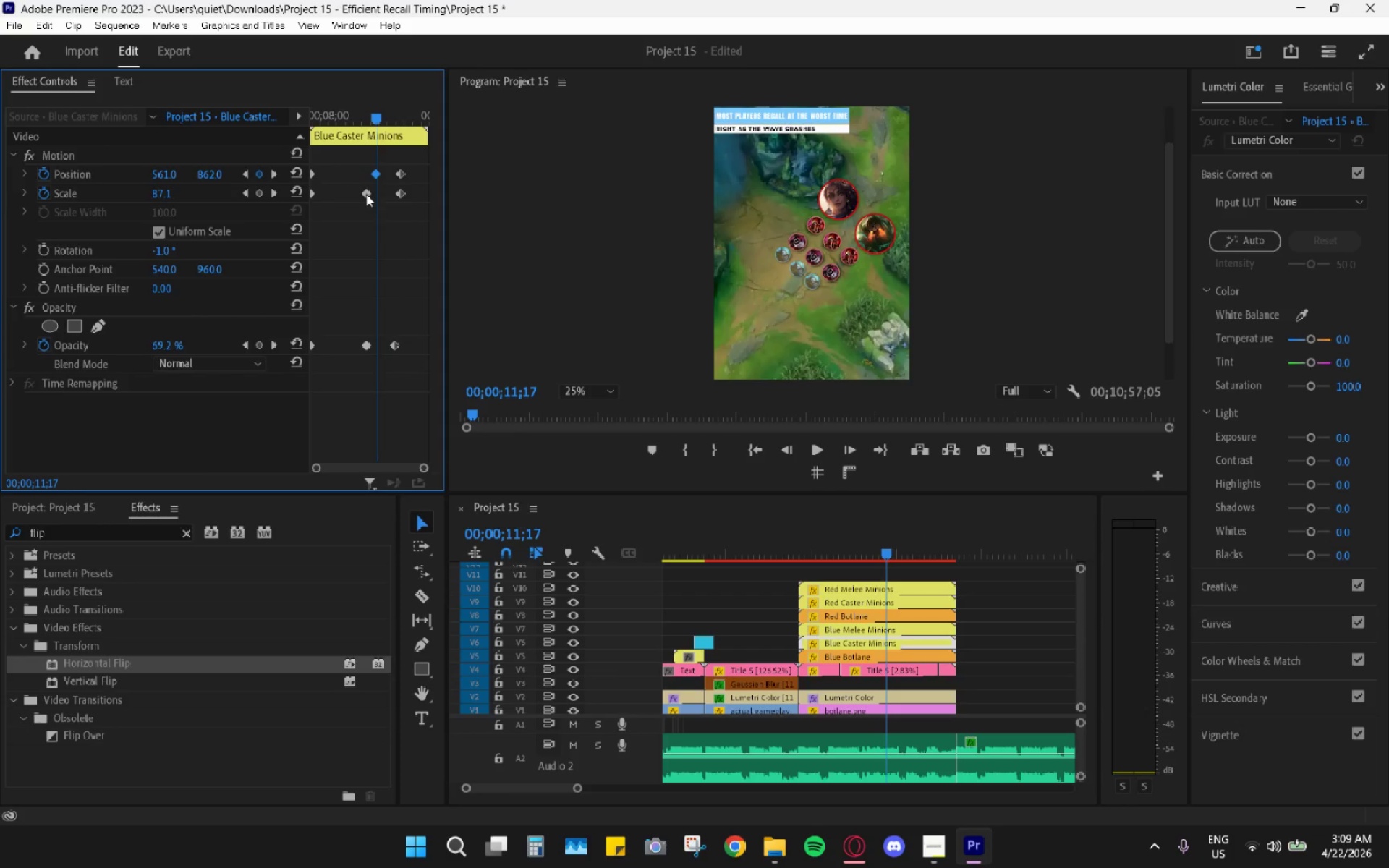 
left_click_drag(start_coordinate=[368, 198], to_coordinate=[376, 202])
 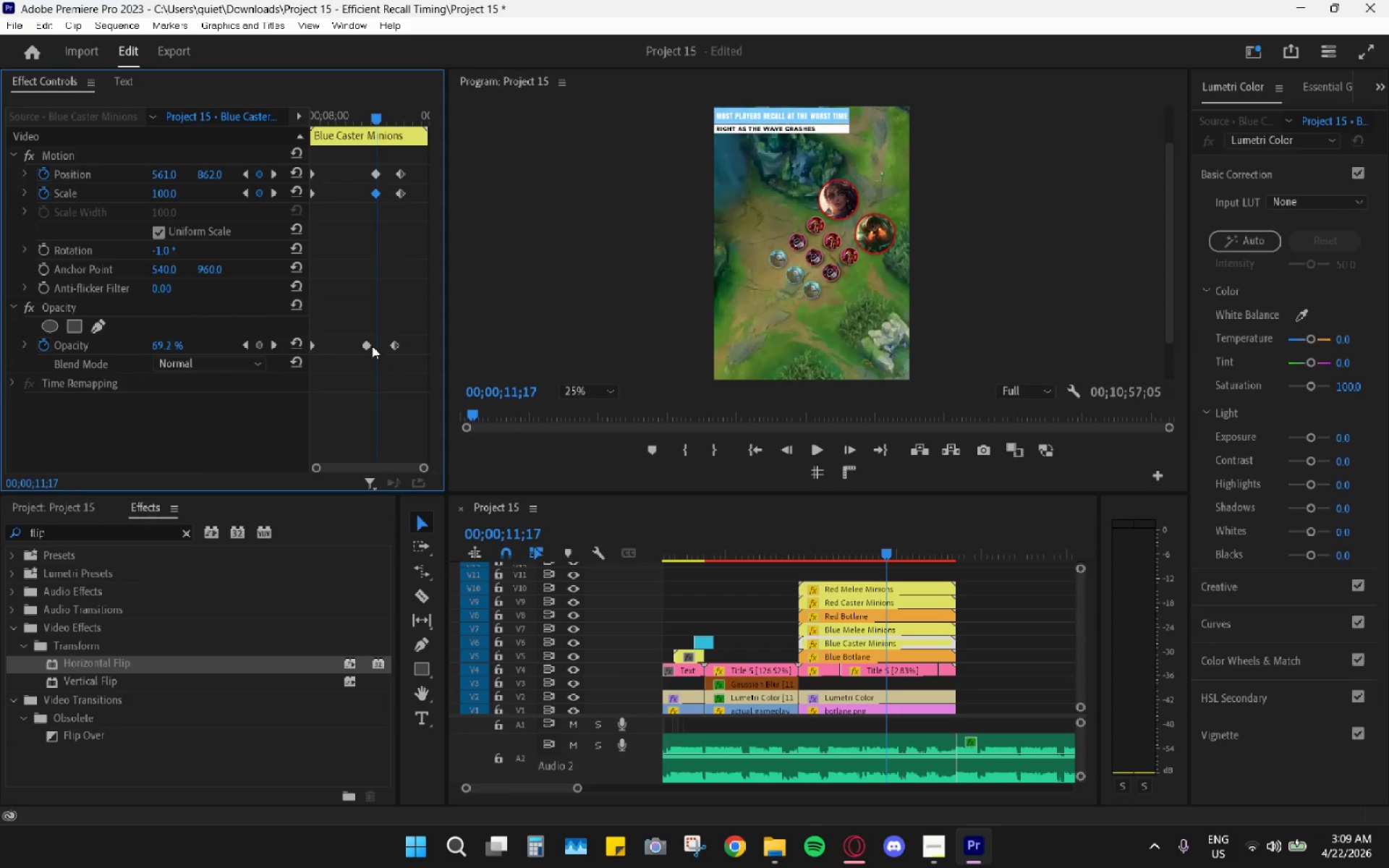 
left_click_drag(start_coordinate=[368, 344], to_coordinate=[375, 345])
 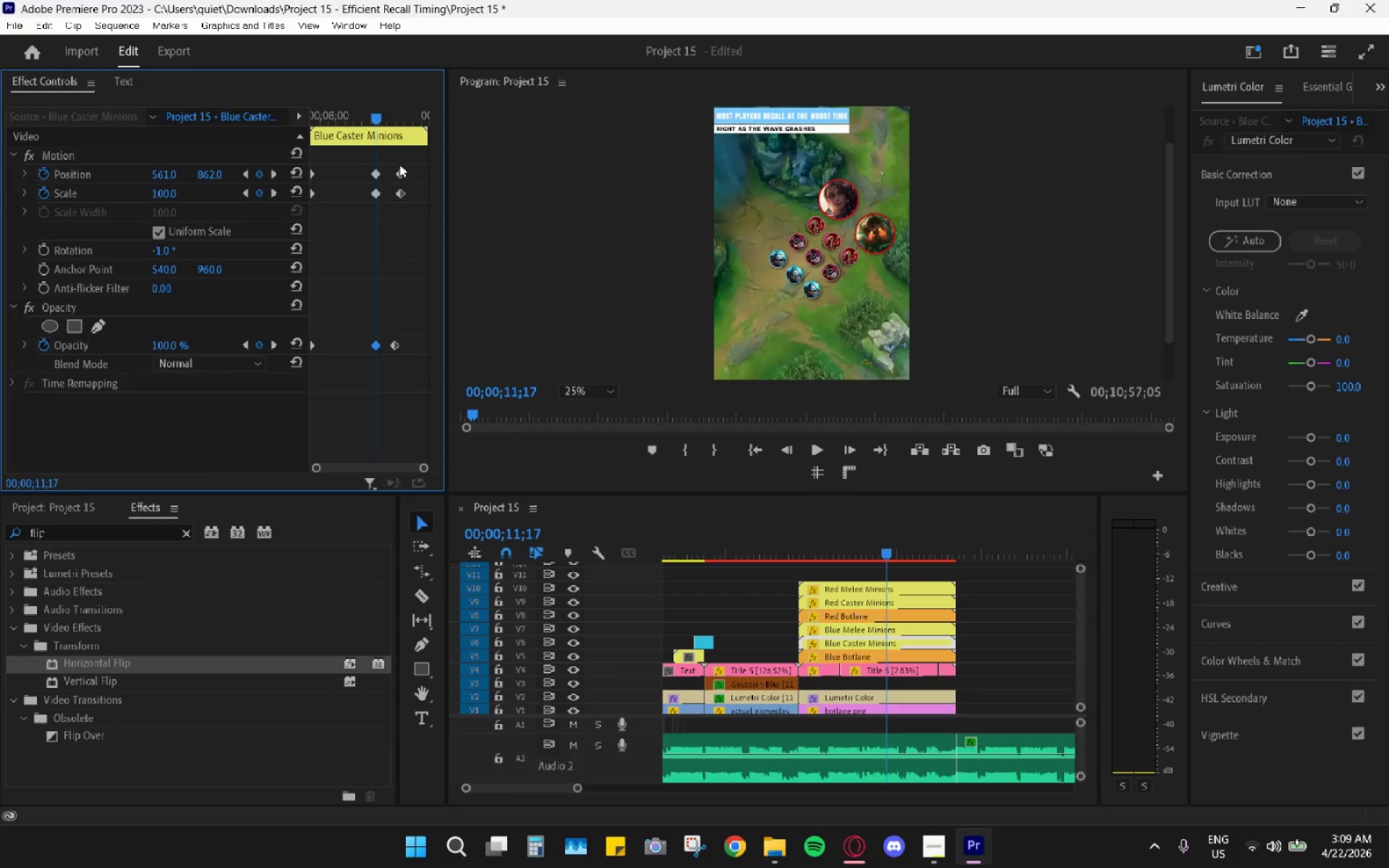 
left_click_drag(start_coordinate=[392, 157], to_coordinate=[410, 365])
 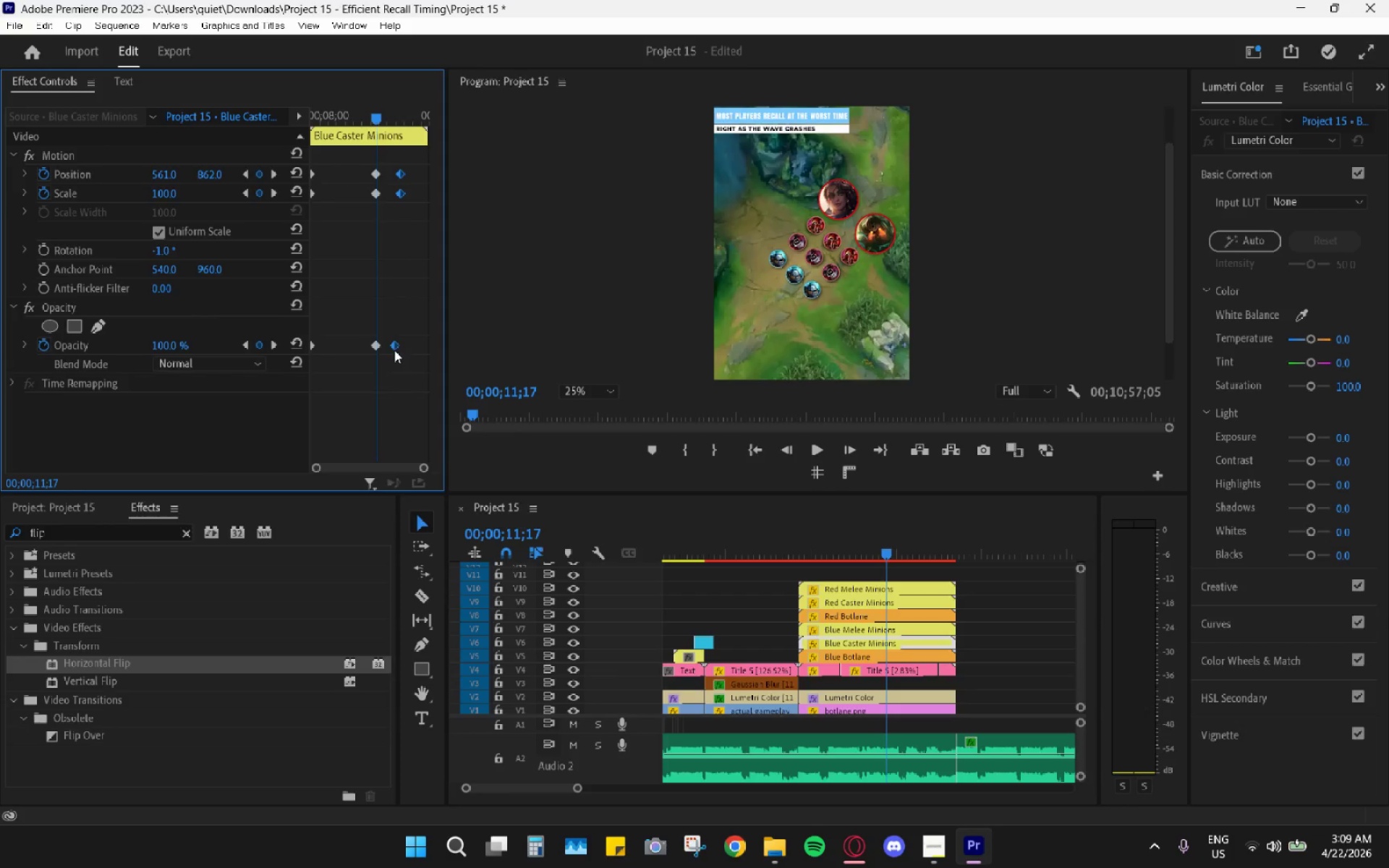 
left_click_drag(start_coordinate=[394, 350], to_coordinate=[390, 349])
 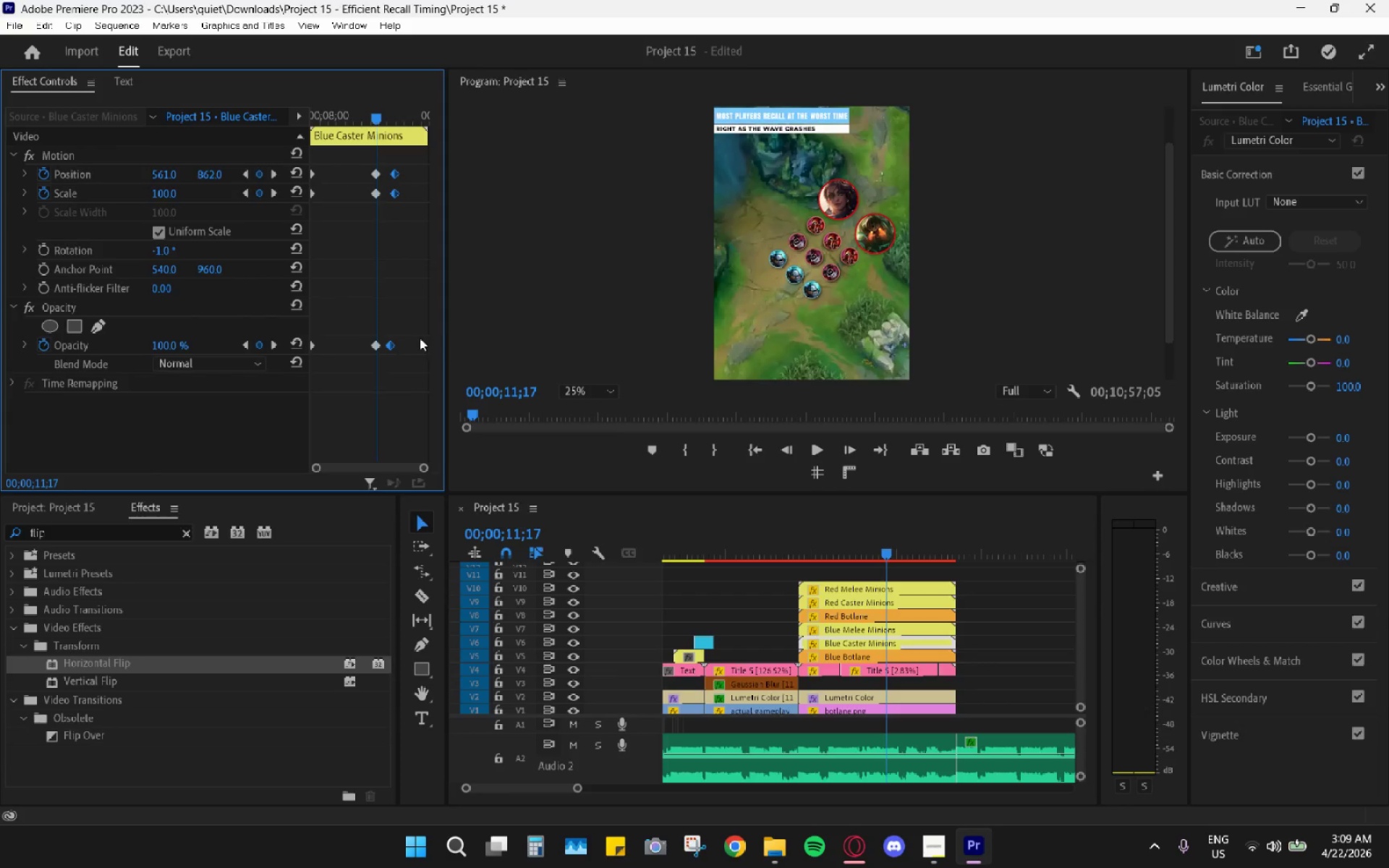 
left_click([403, 328])
 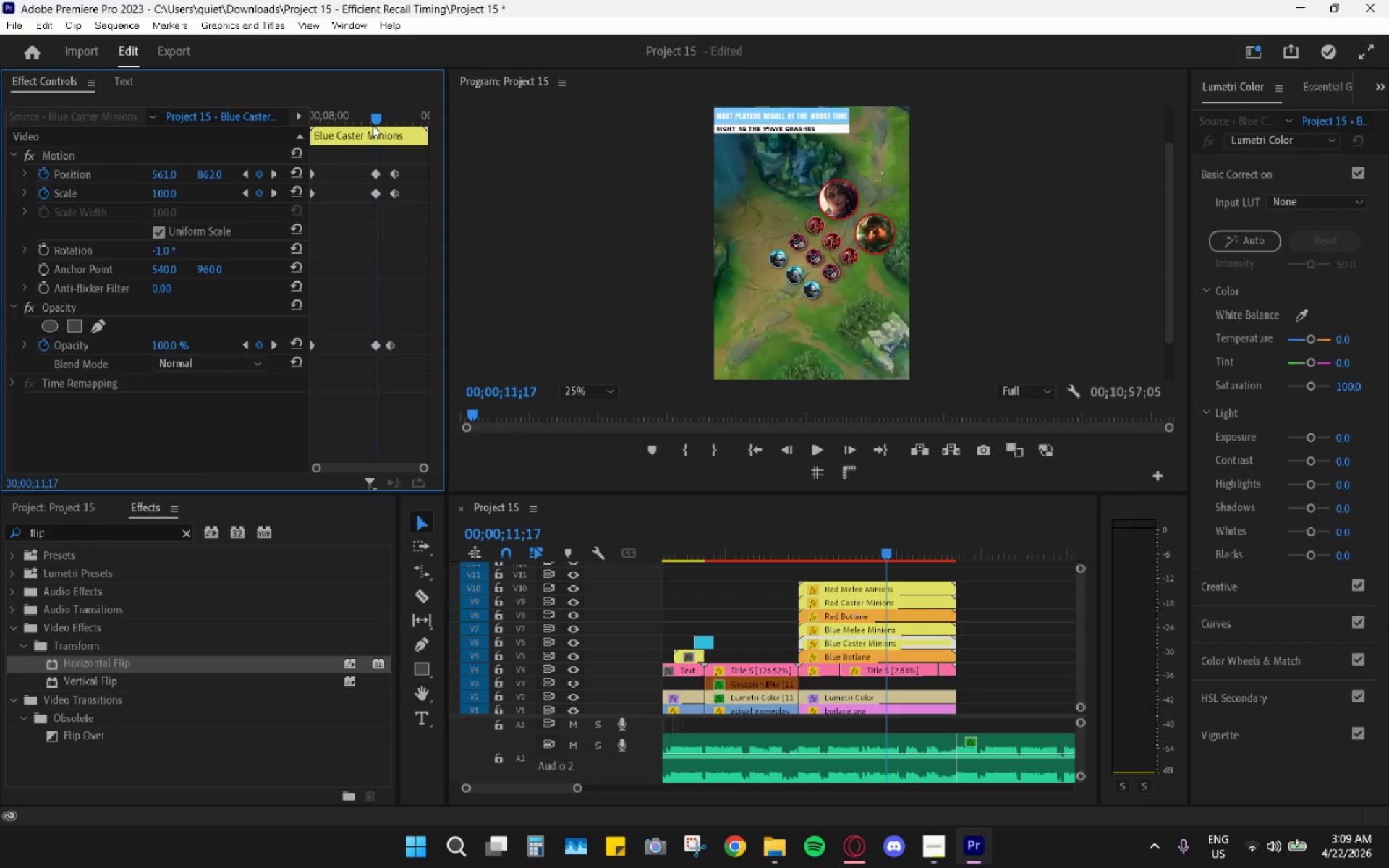 
left_click_drag(start_coordinate=[373, 124], to_coordinate=[382, 128])
 